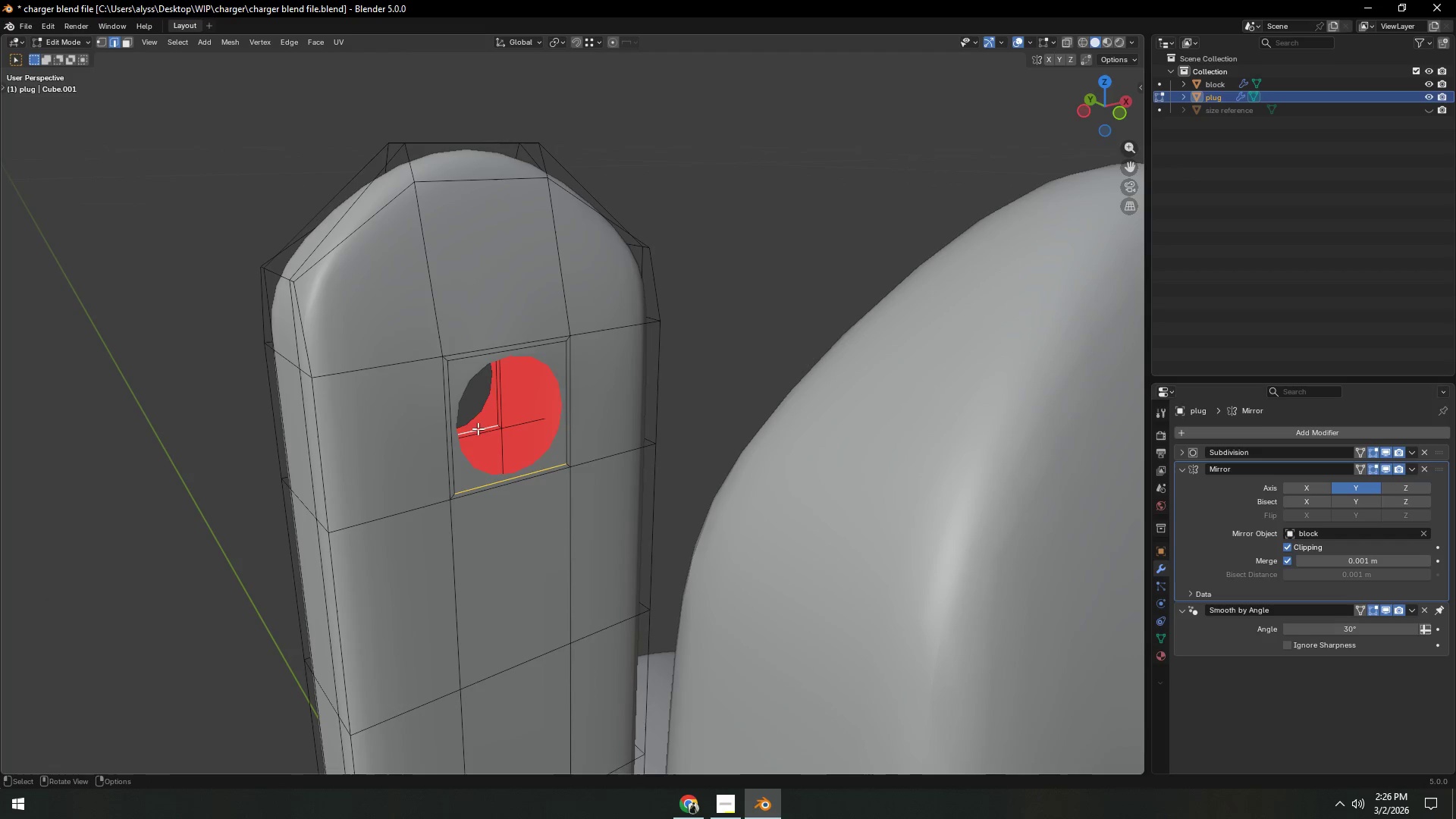 
key(F)
 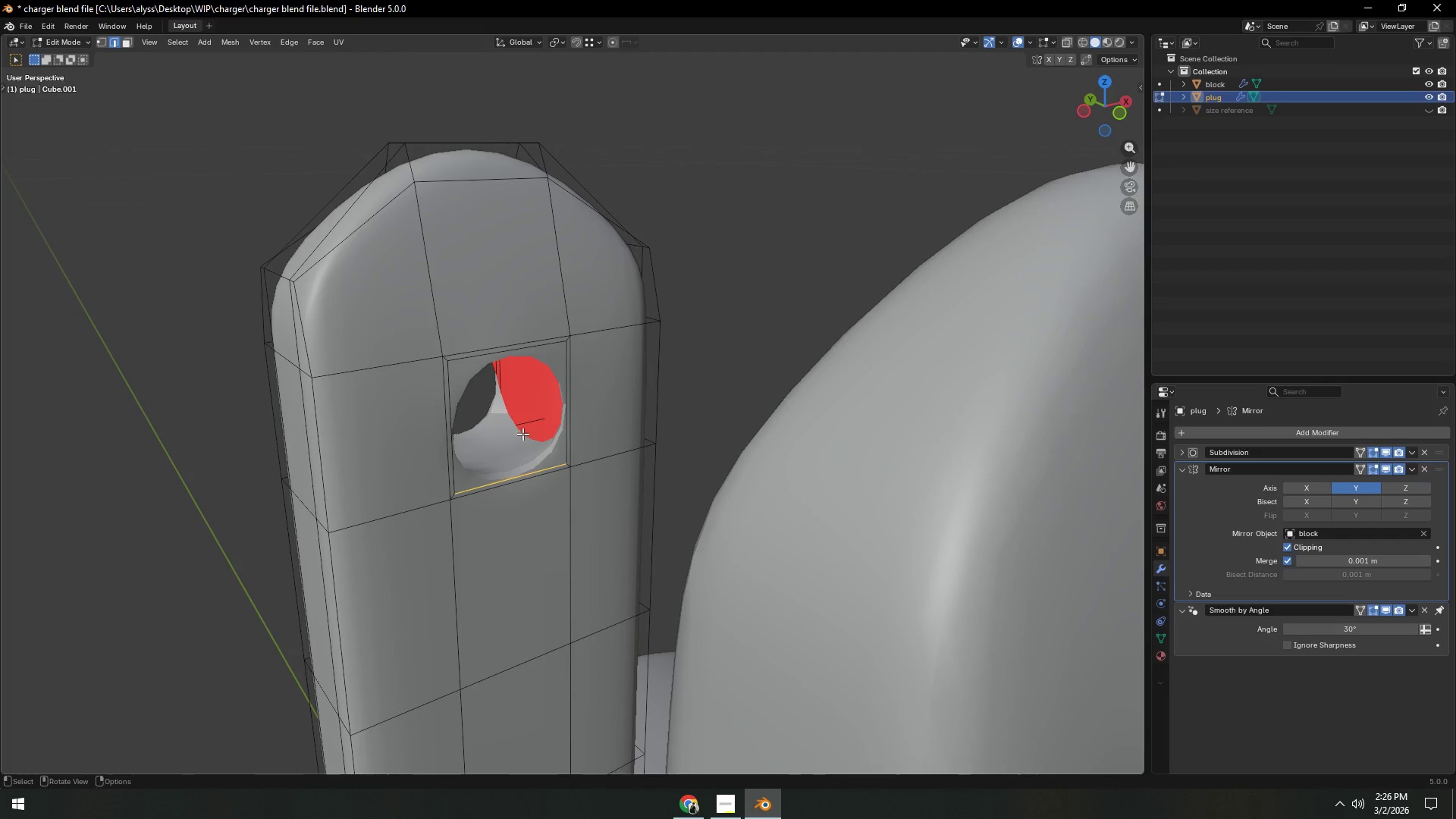 
left_click([523, 438])
 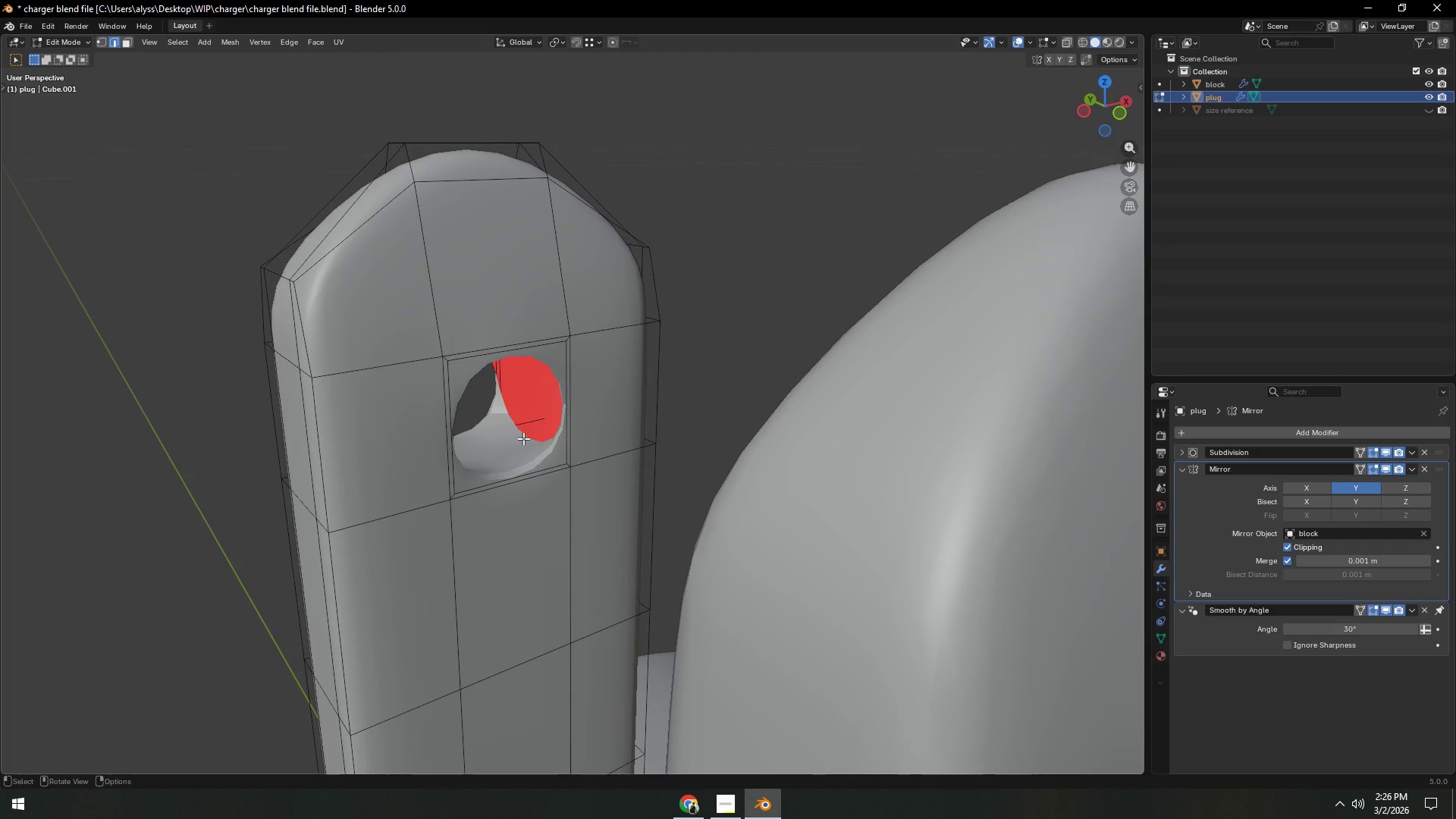 
hold_key(key=F, duration=0.81)
 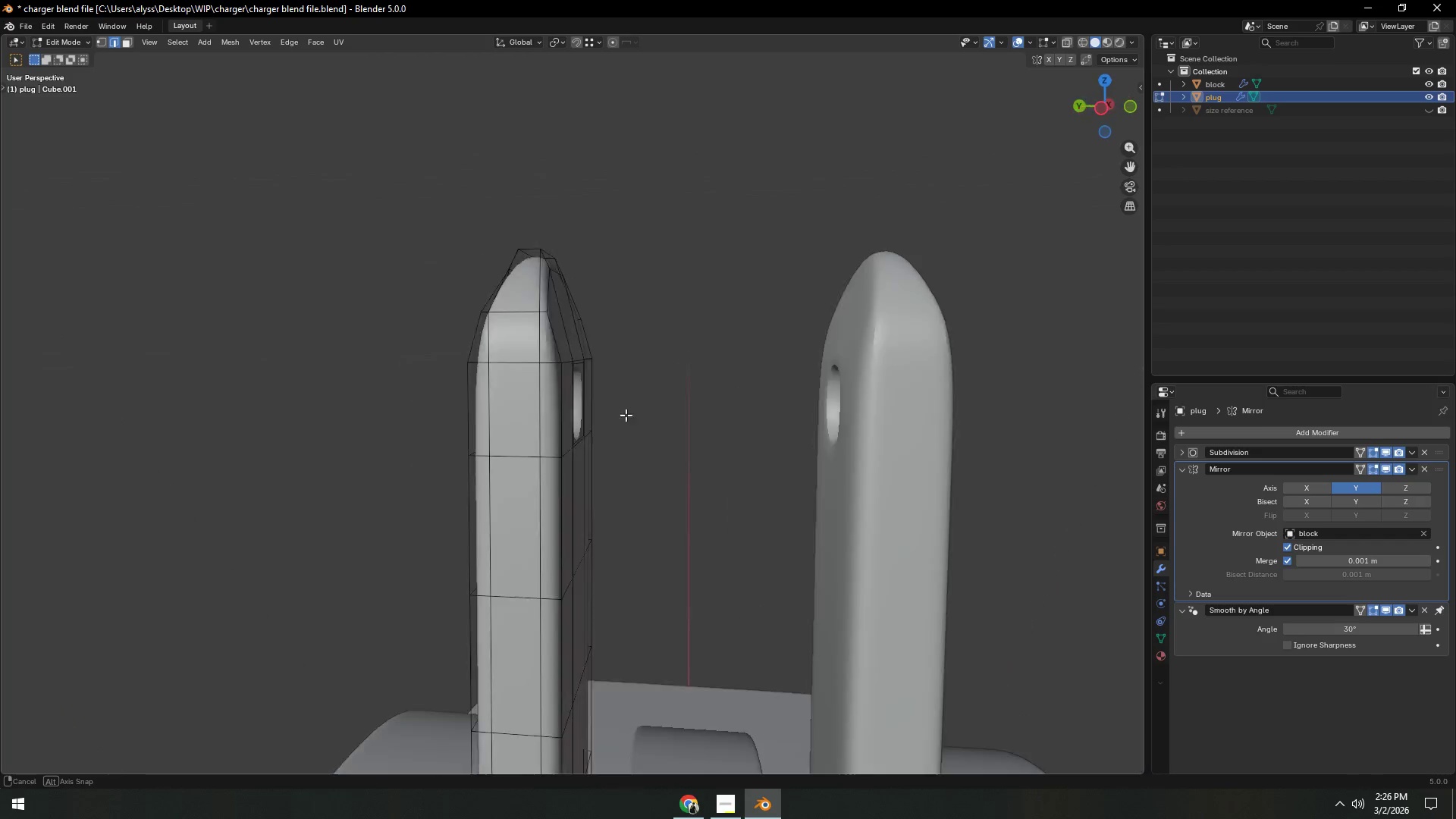 
key(Tab)
 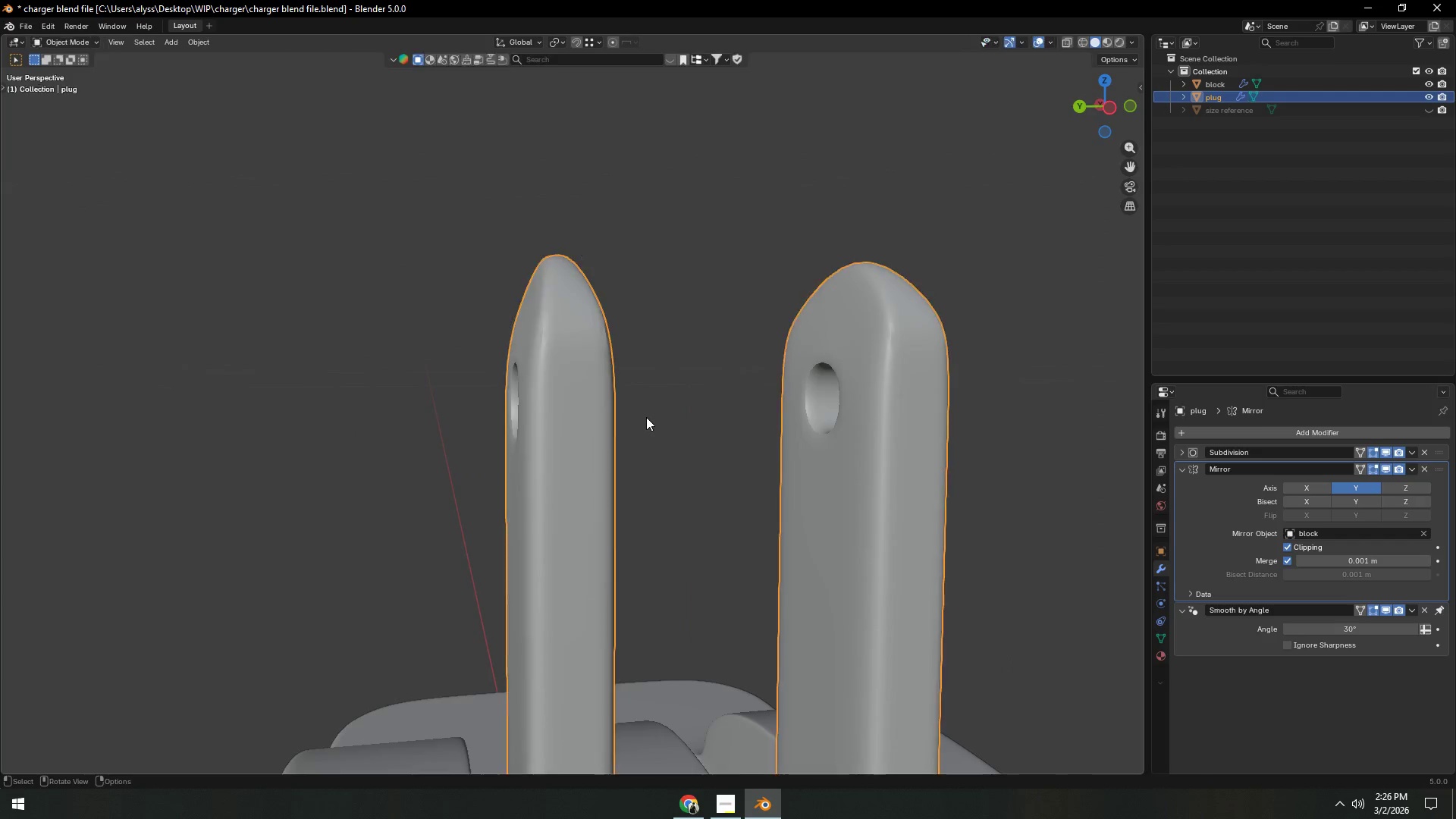 
scroll: coordinate [839, 413], scroll_direction: down, amount: 10.0
 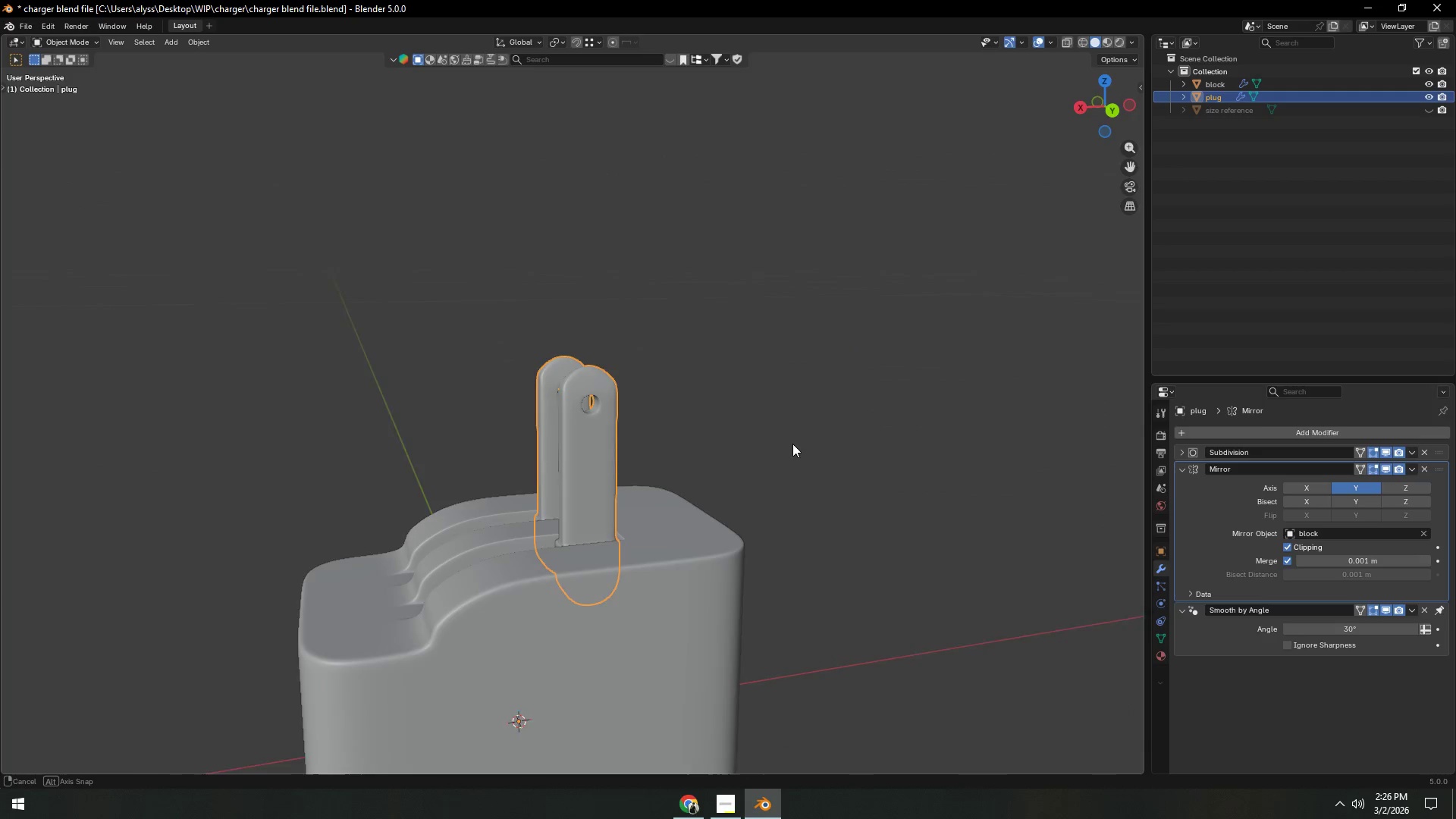 
scroll: coordinate [768, 453], scroll_direction: up, amount: 10.0
 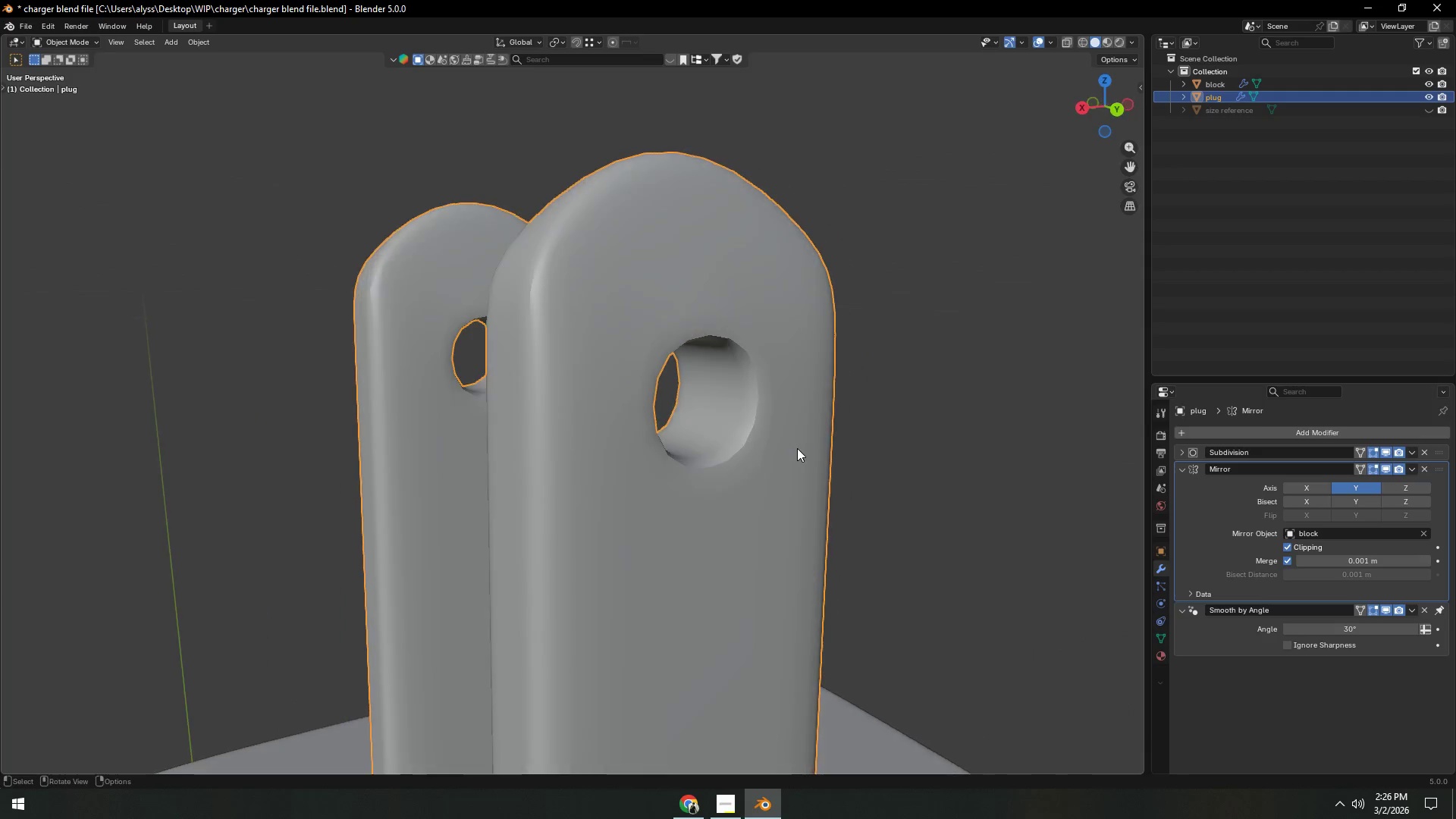 
hold_key(key=ShiftLeft, duration=0.31)
 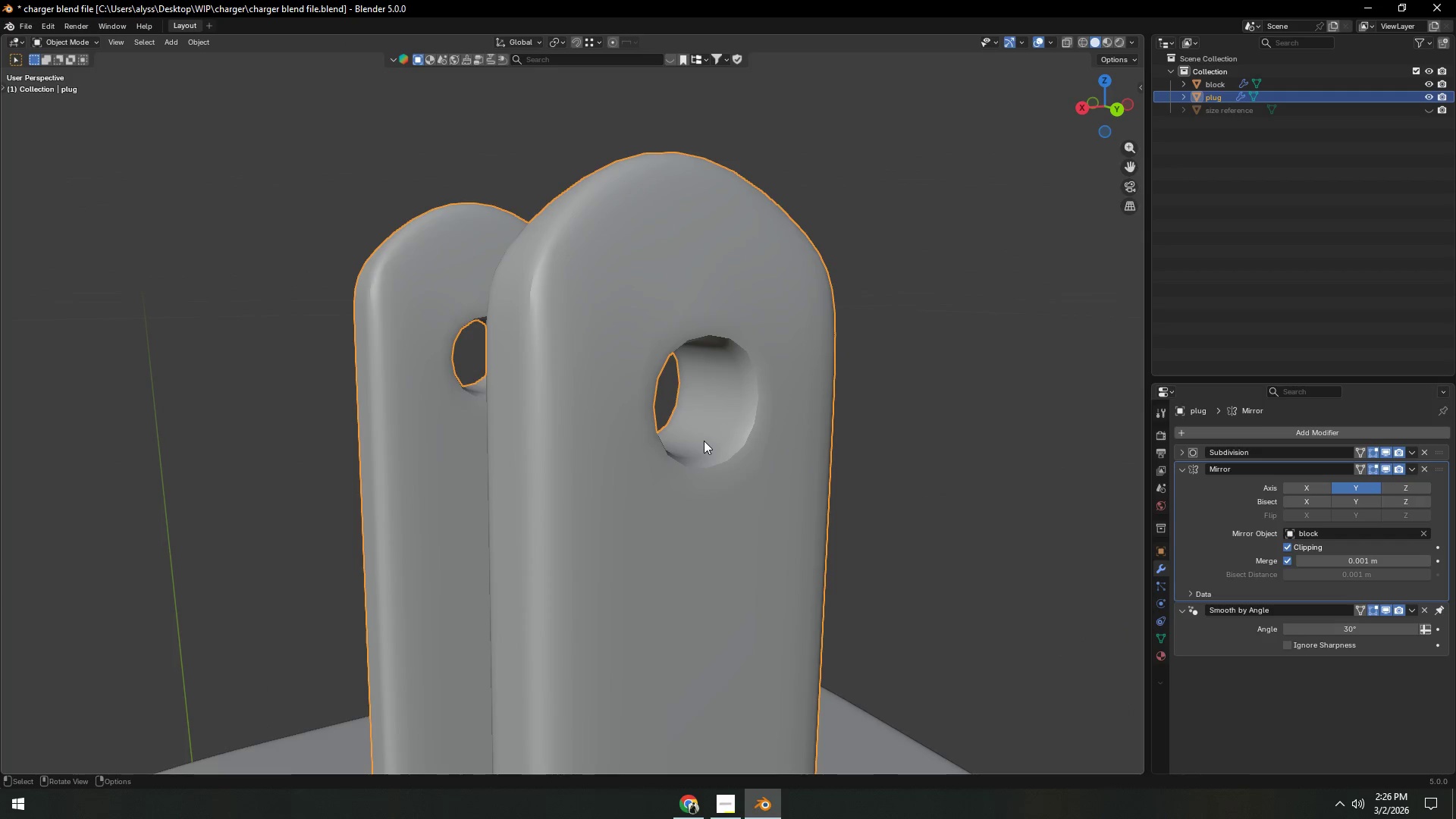 
hold_key(key=ShiftLeft, duration=0.44)
 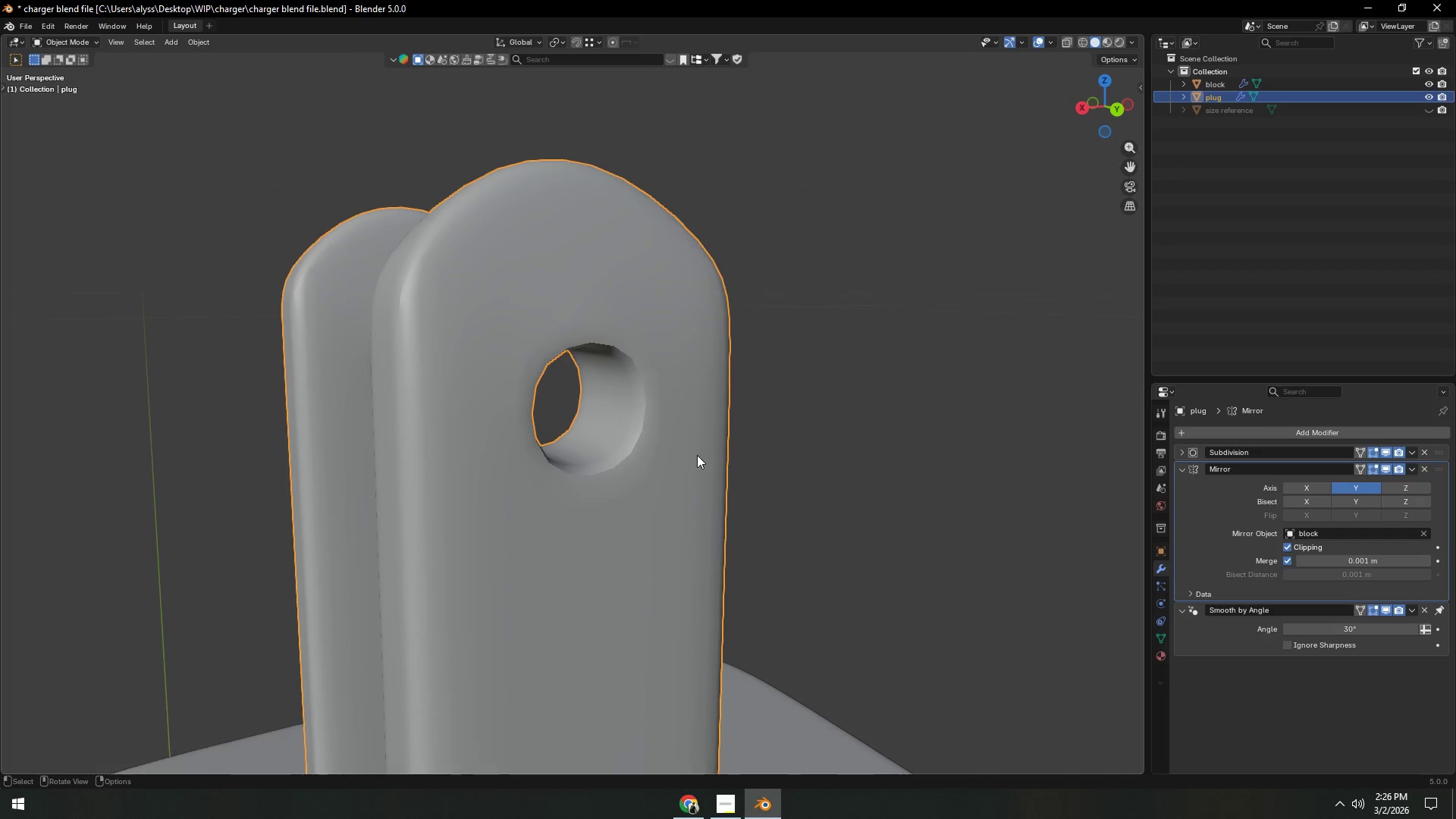 
left_click([695, 455])
 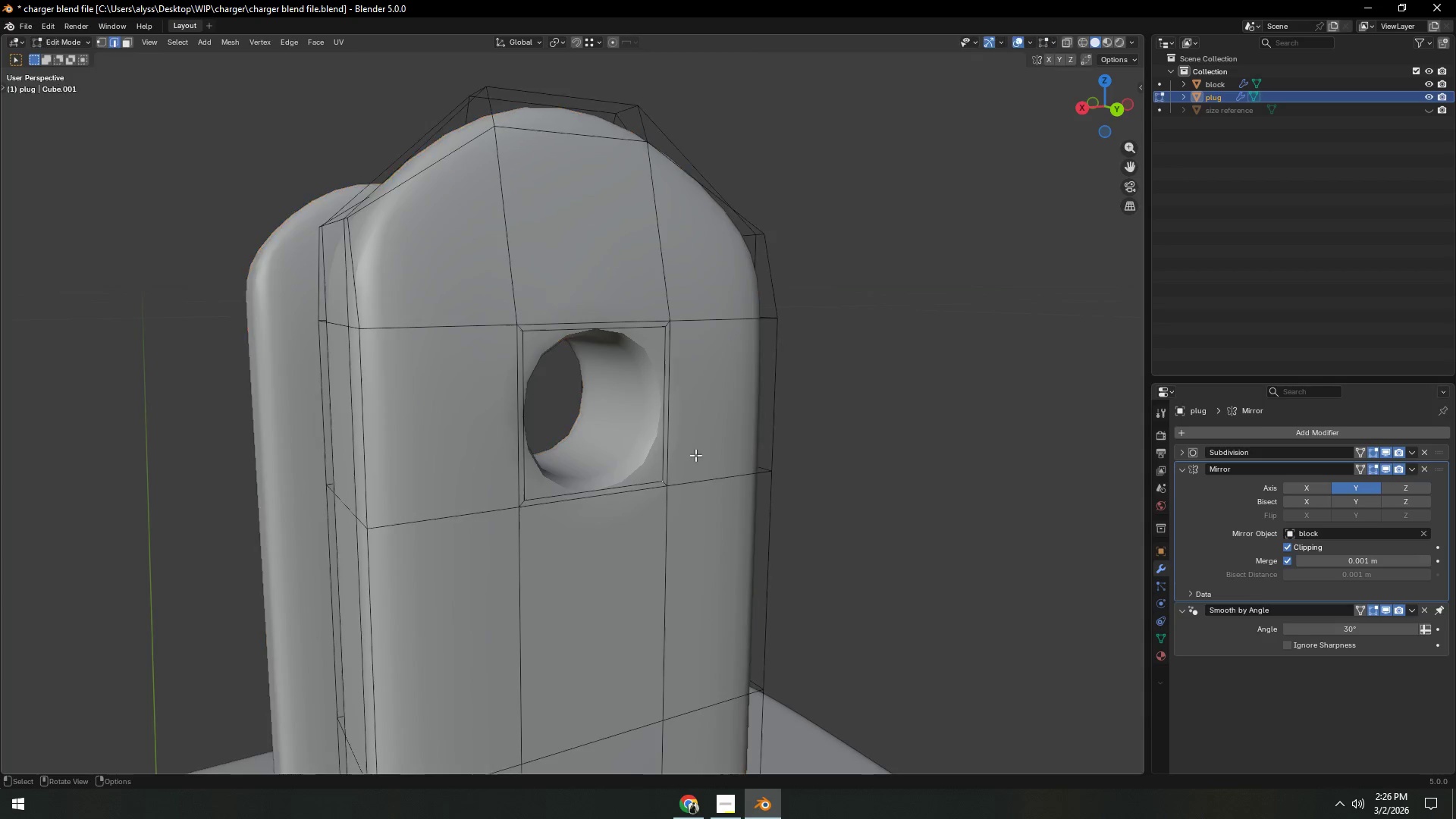 
scroll: coordinate [697, 455], scroll_direction: up, amount: 1.0
 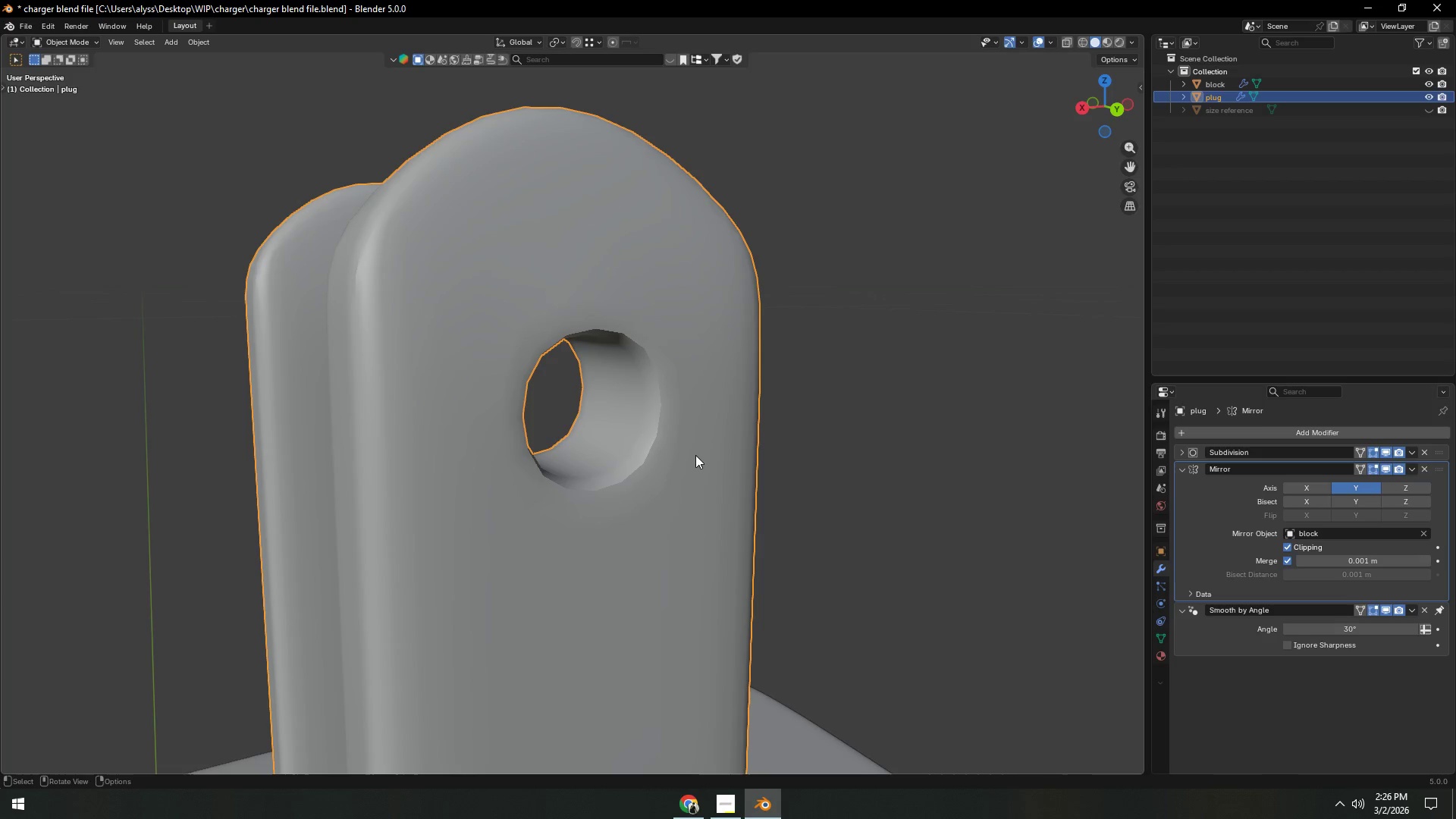 
key(Tab)
 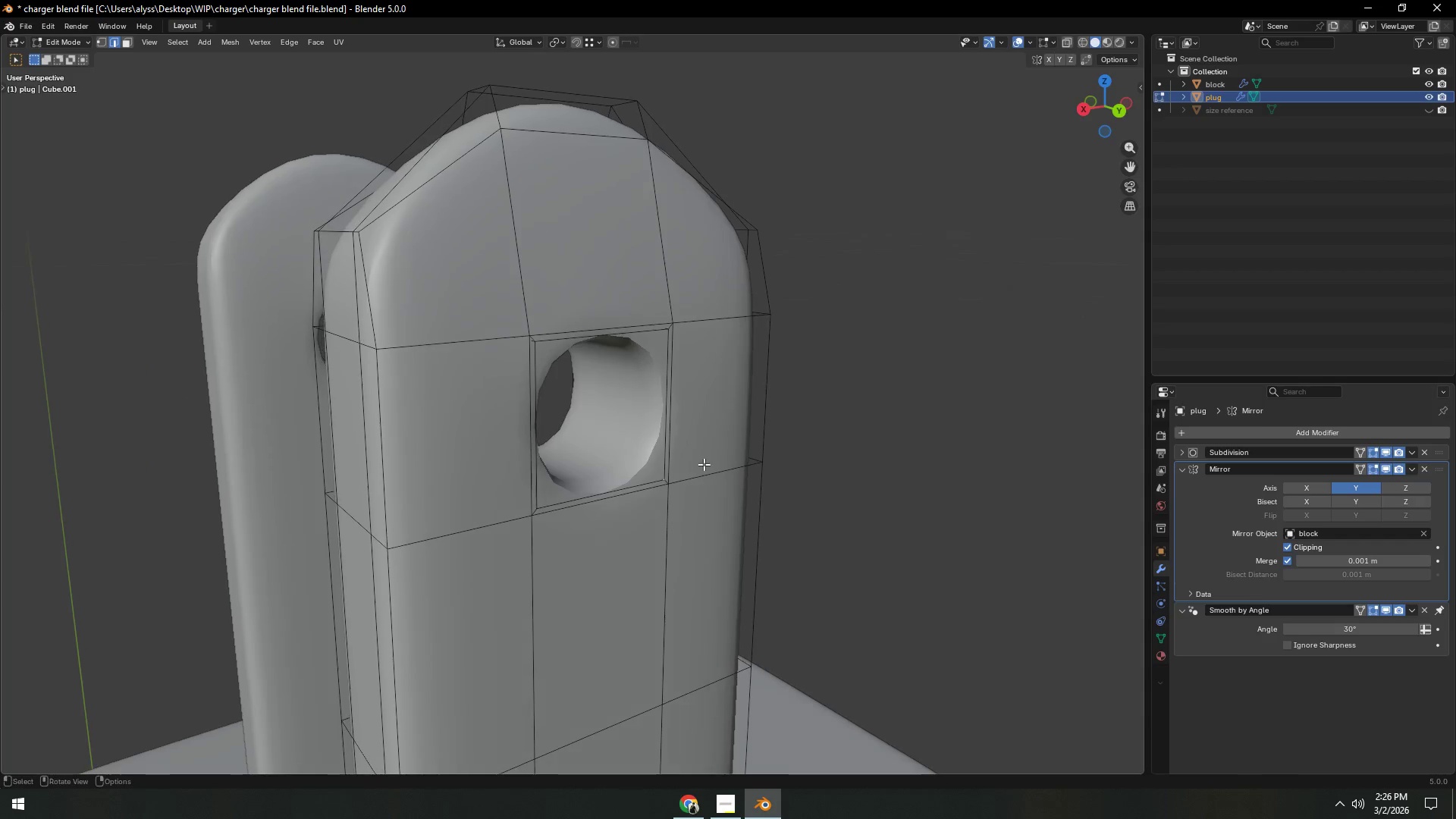 
key(Control+ControlLeft)
 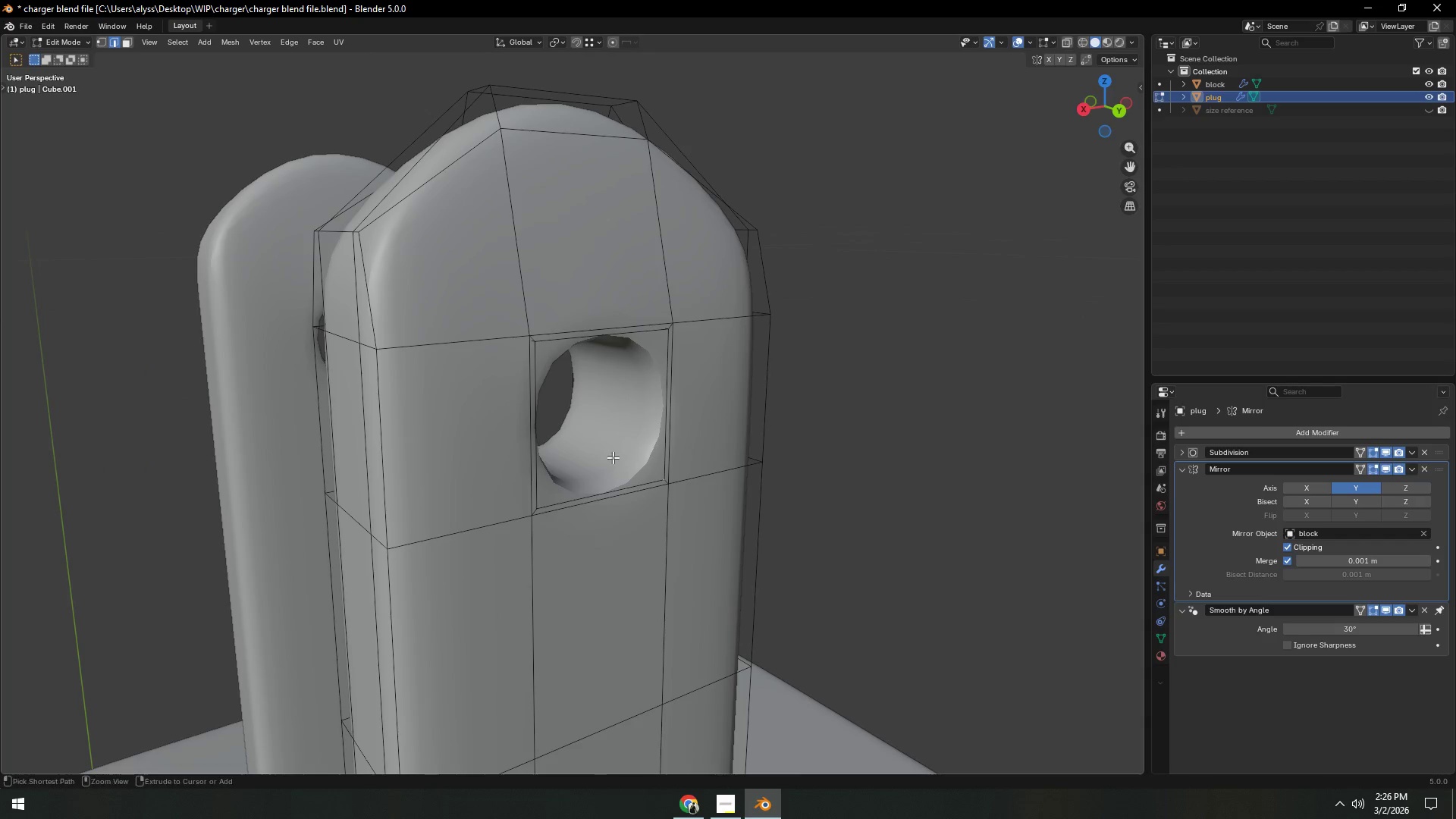 
key(Control+R)
 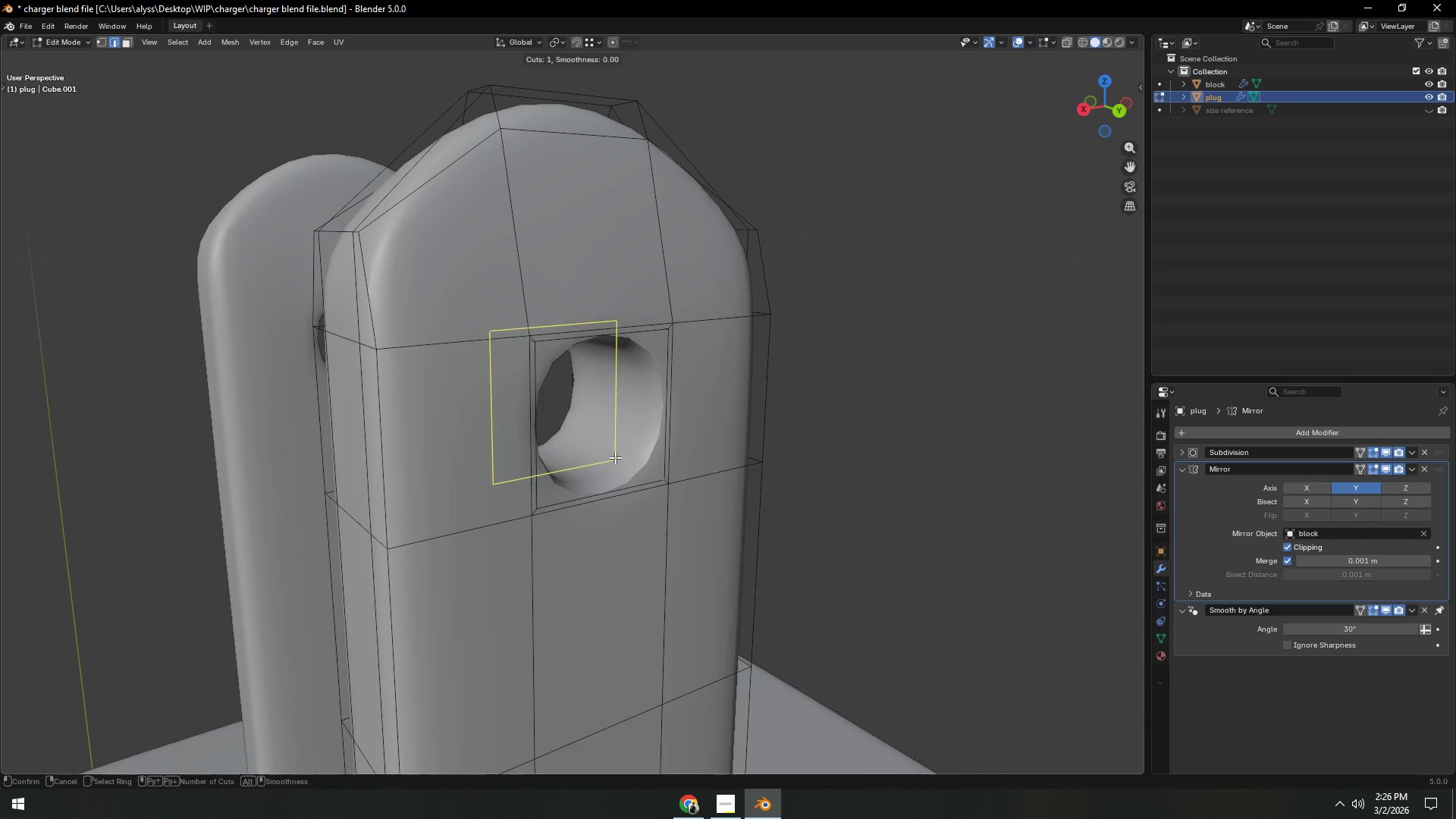 
left_click([615, 457])
 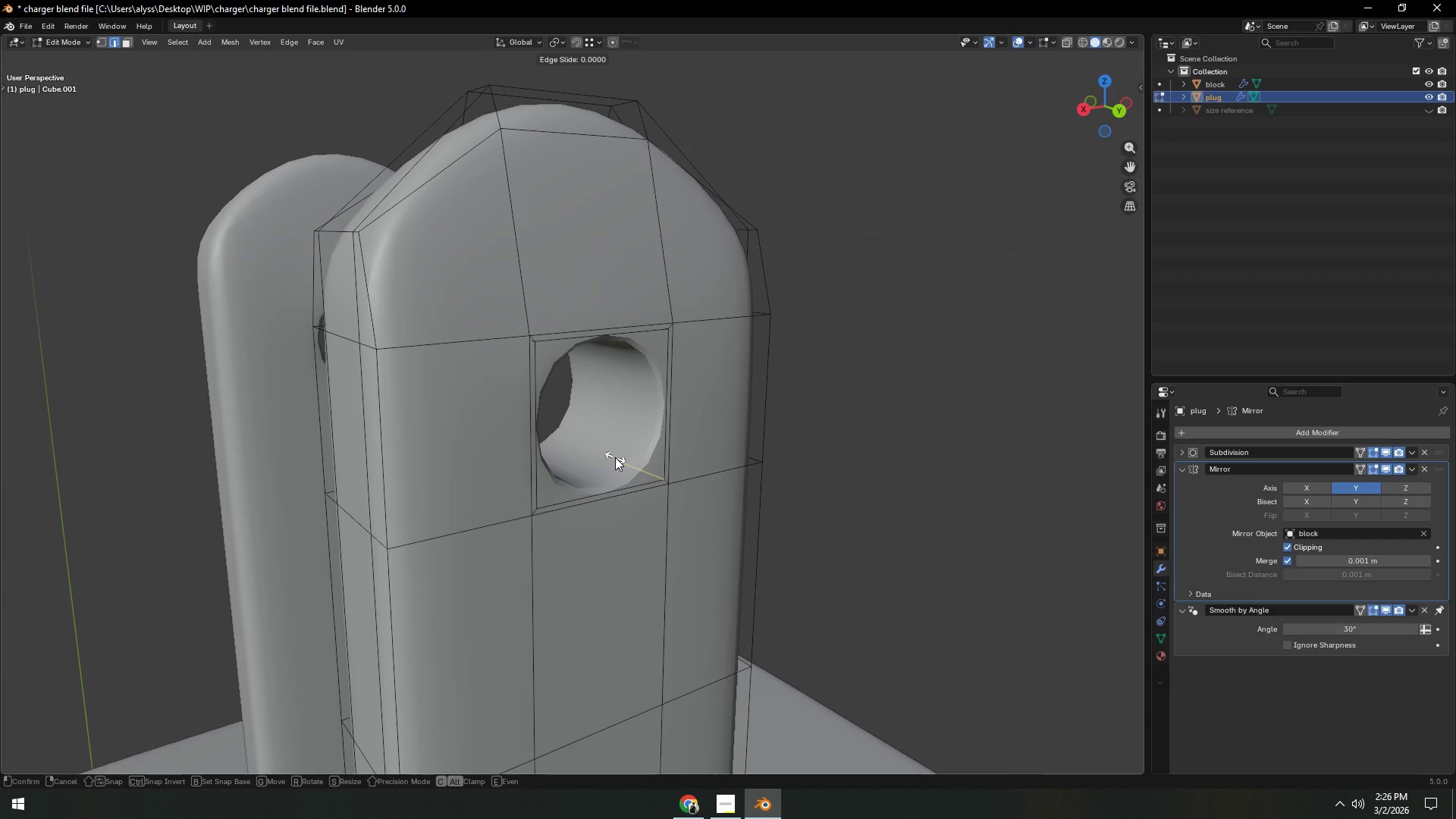 
right_click([615, 457])
 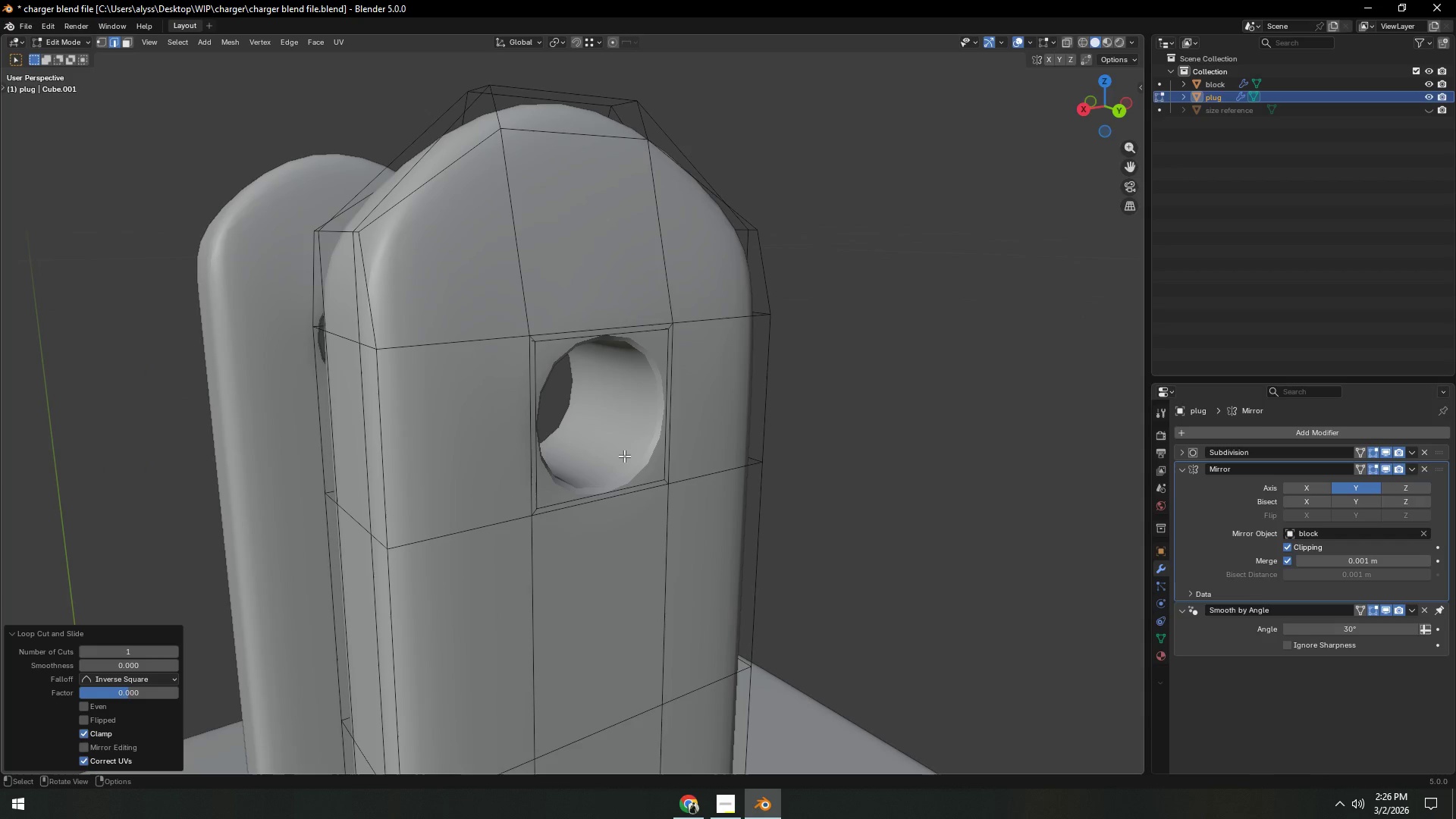 
key(Control+Z)
 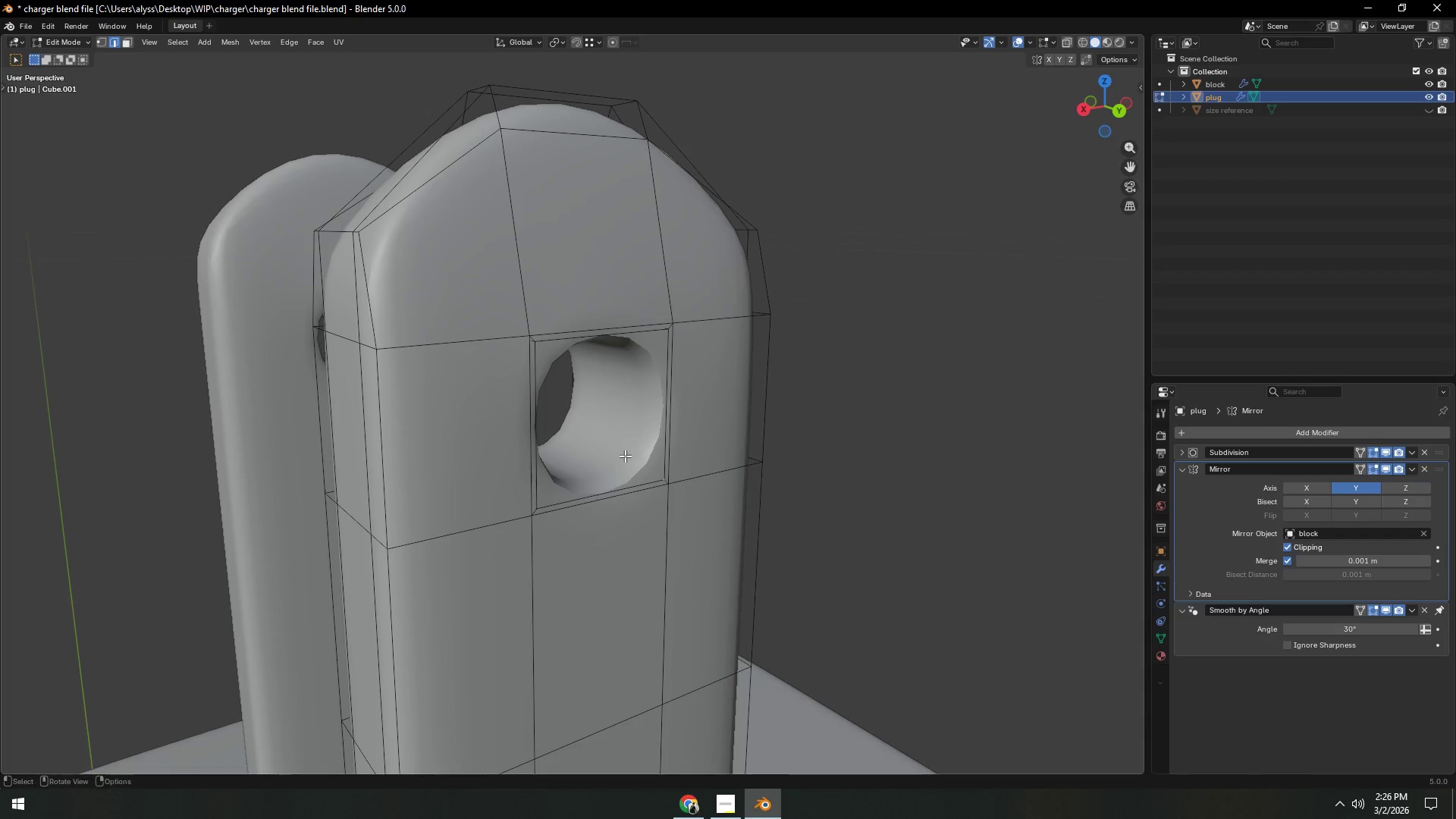 
key(Control+R)
 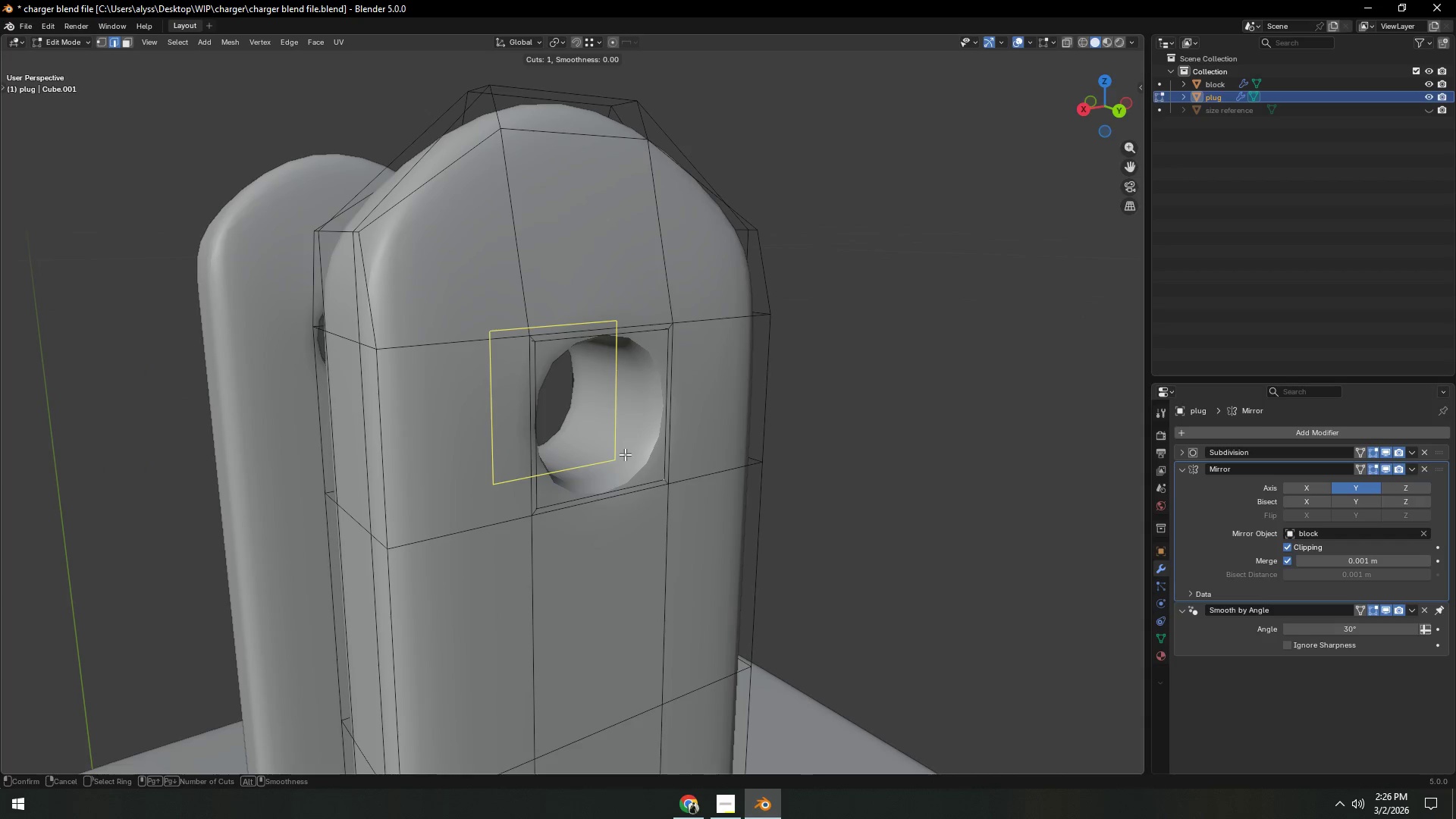 
left_click([625, 454])
 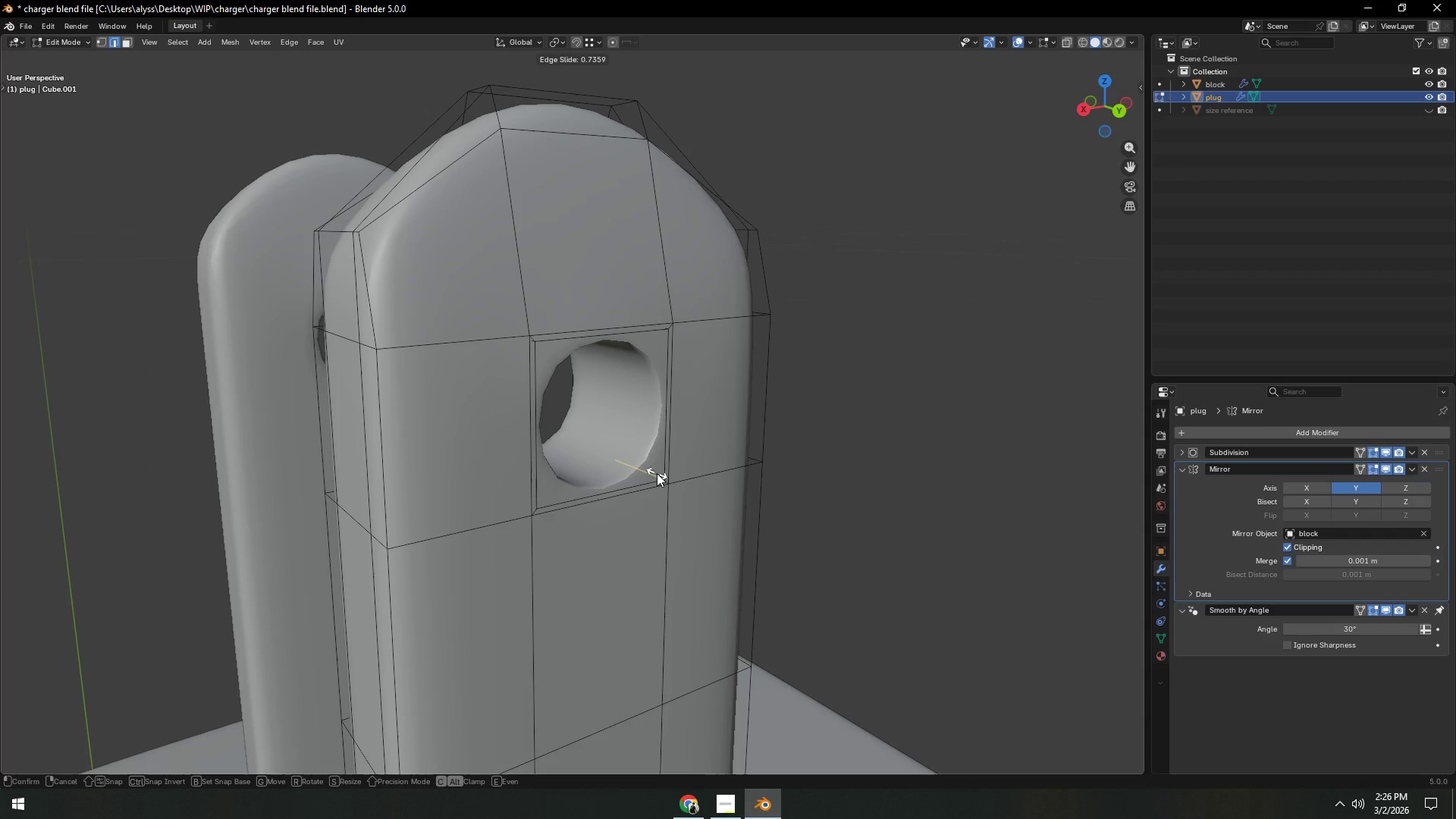 
right_click([657, 472])
 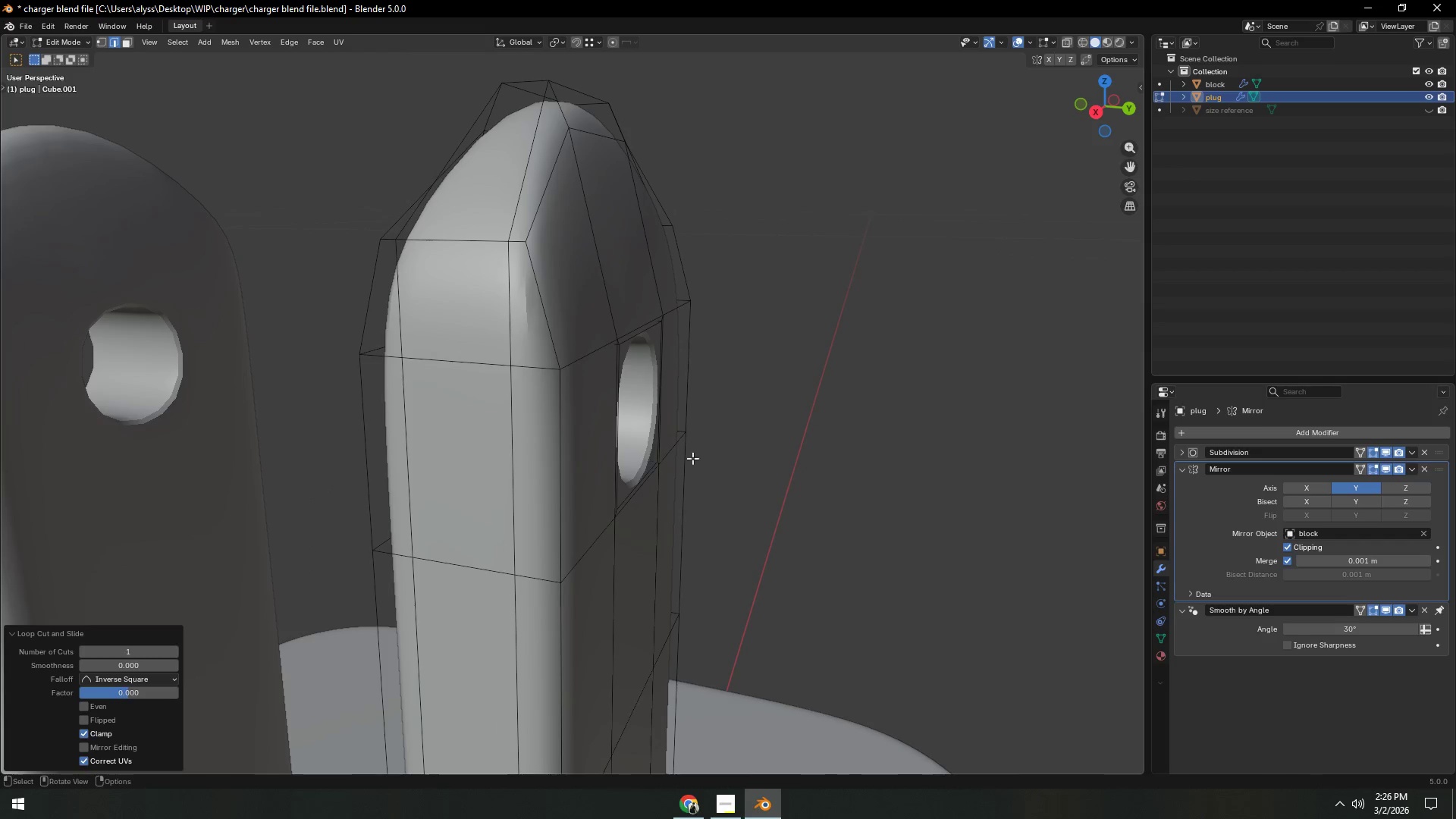 
key(Control+Z)
 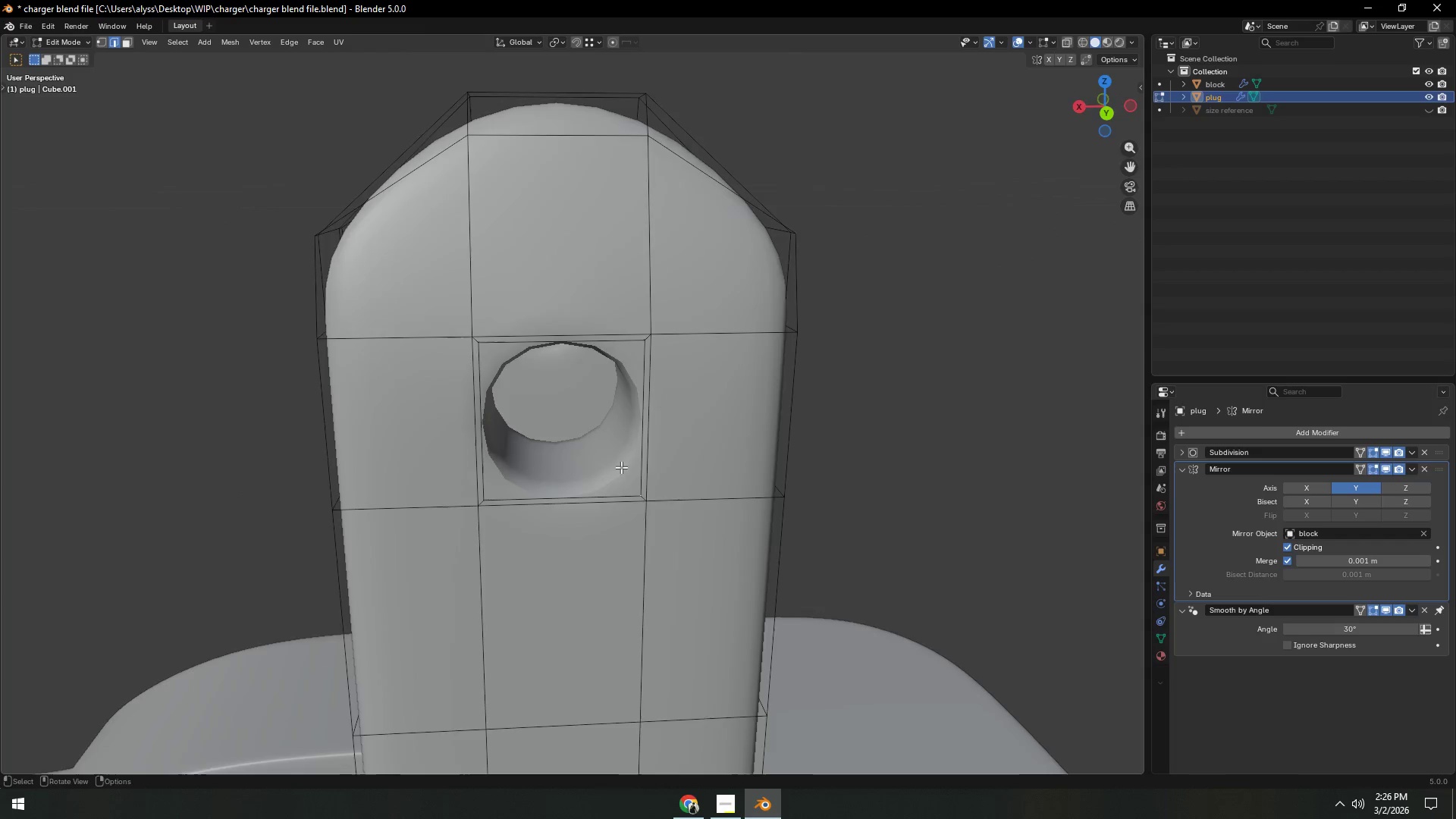 
key(Control+R)
 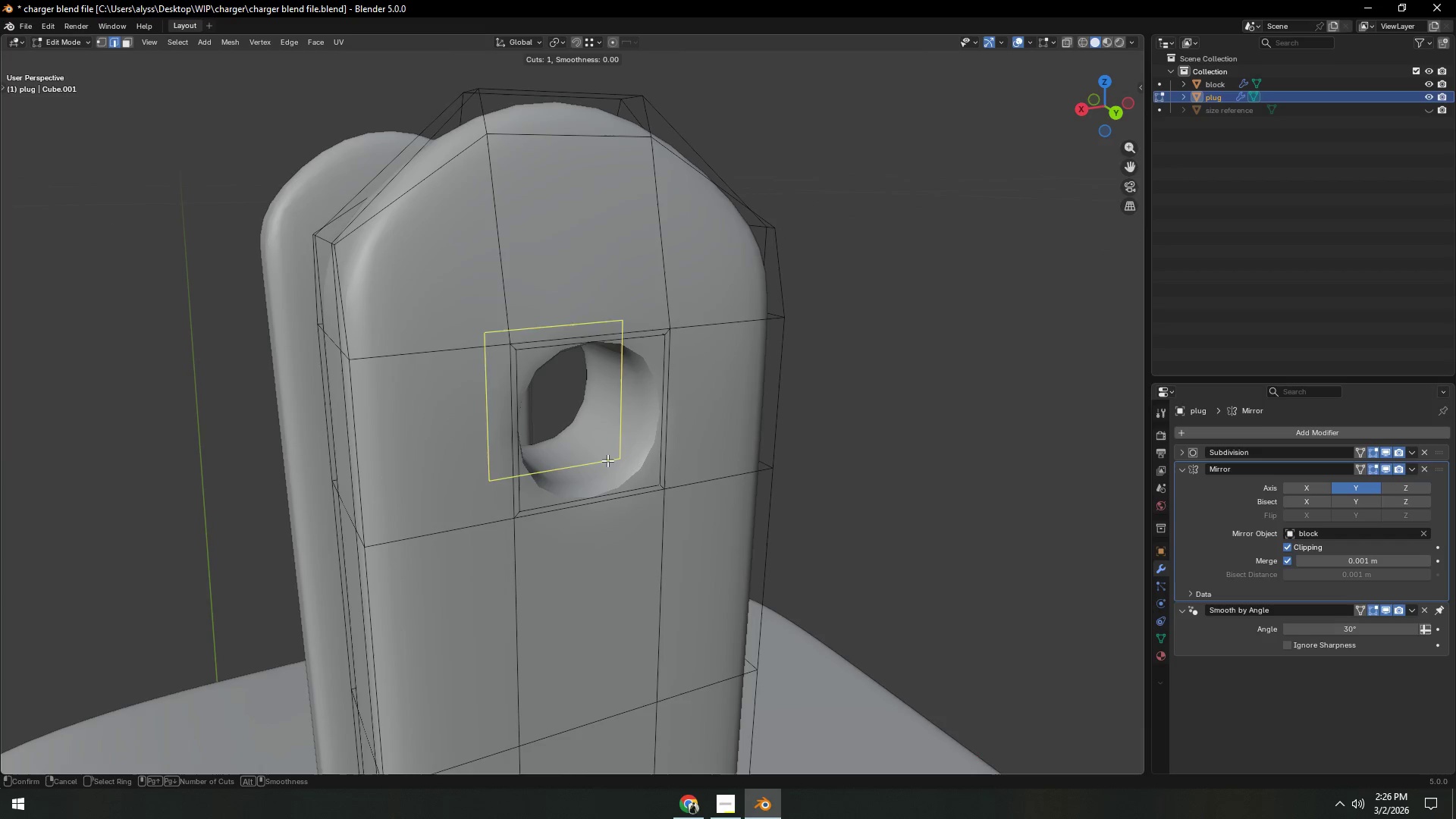 
scroll: coordinate [607, 460], scroll_direction: up, amount: 1.0
 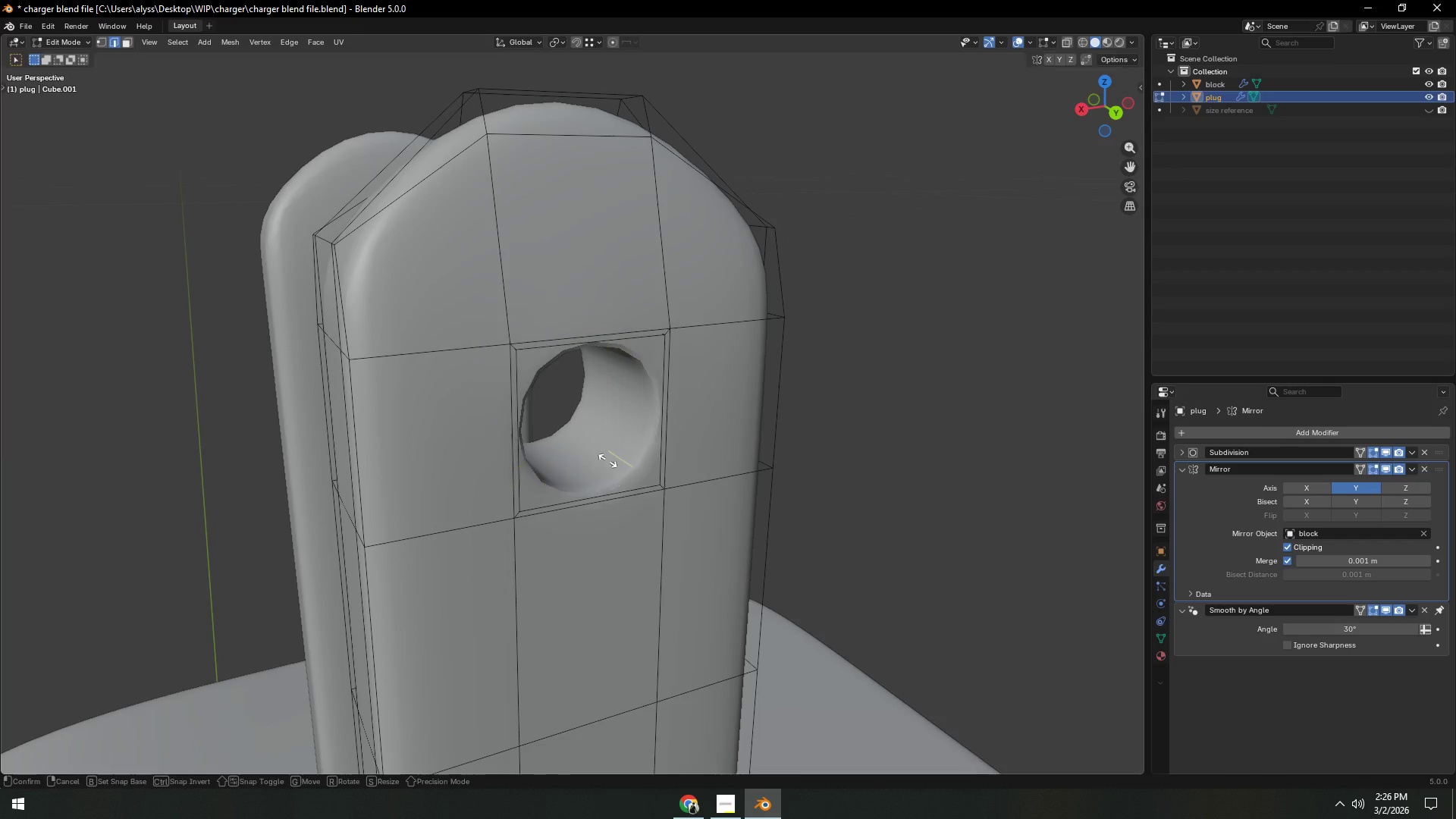 
right_click([607, 460])
 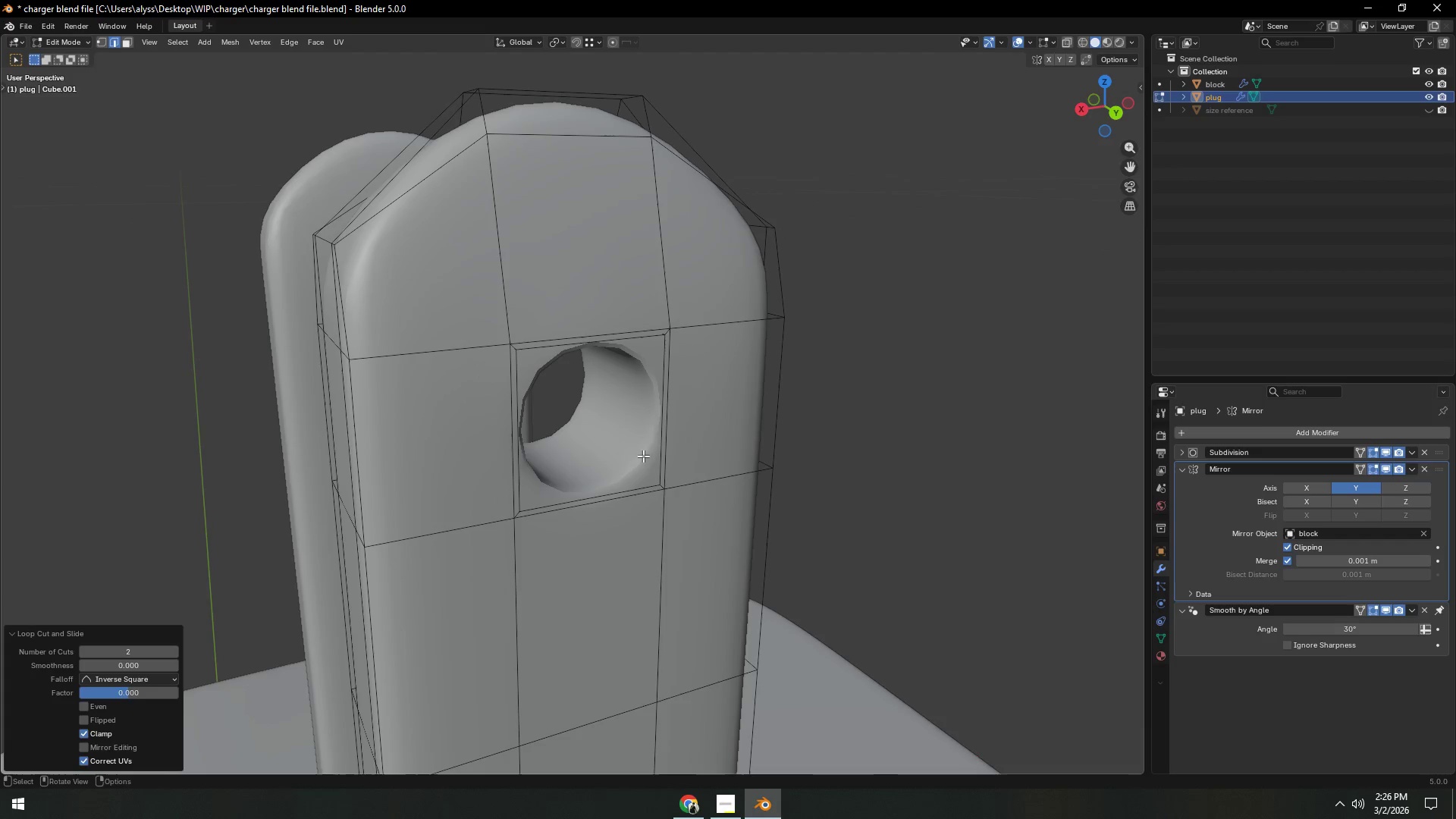 
left_click([607, 460])
 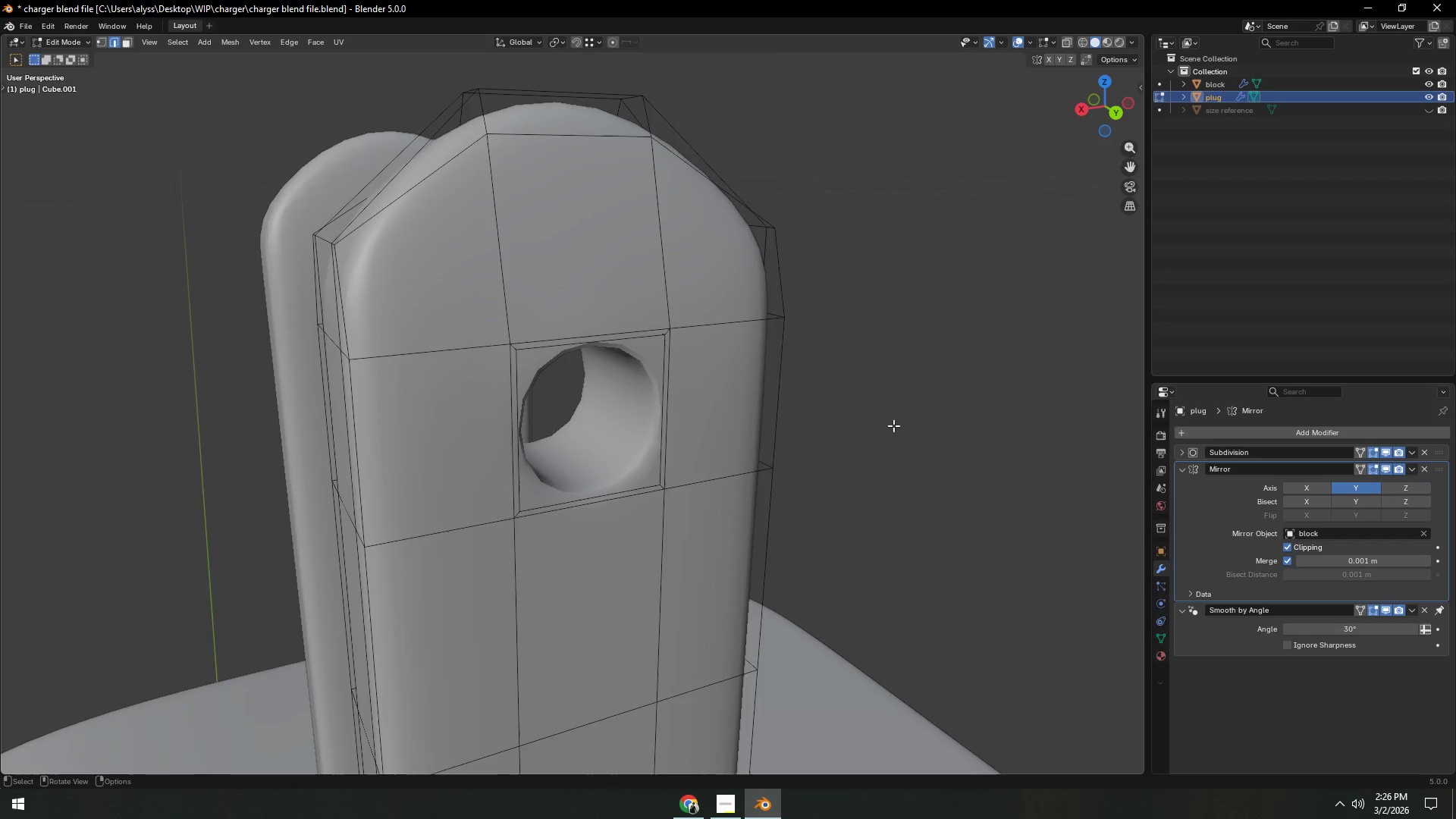 
left_click([893, 425])
 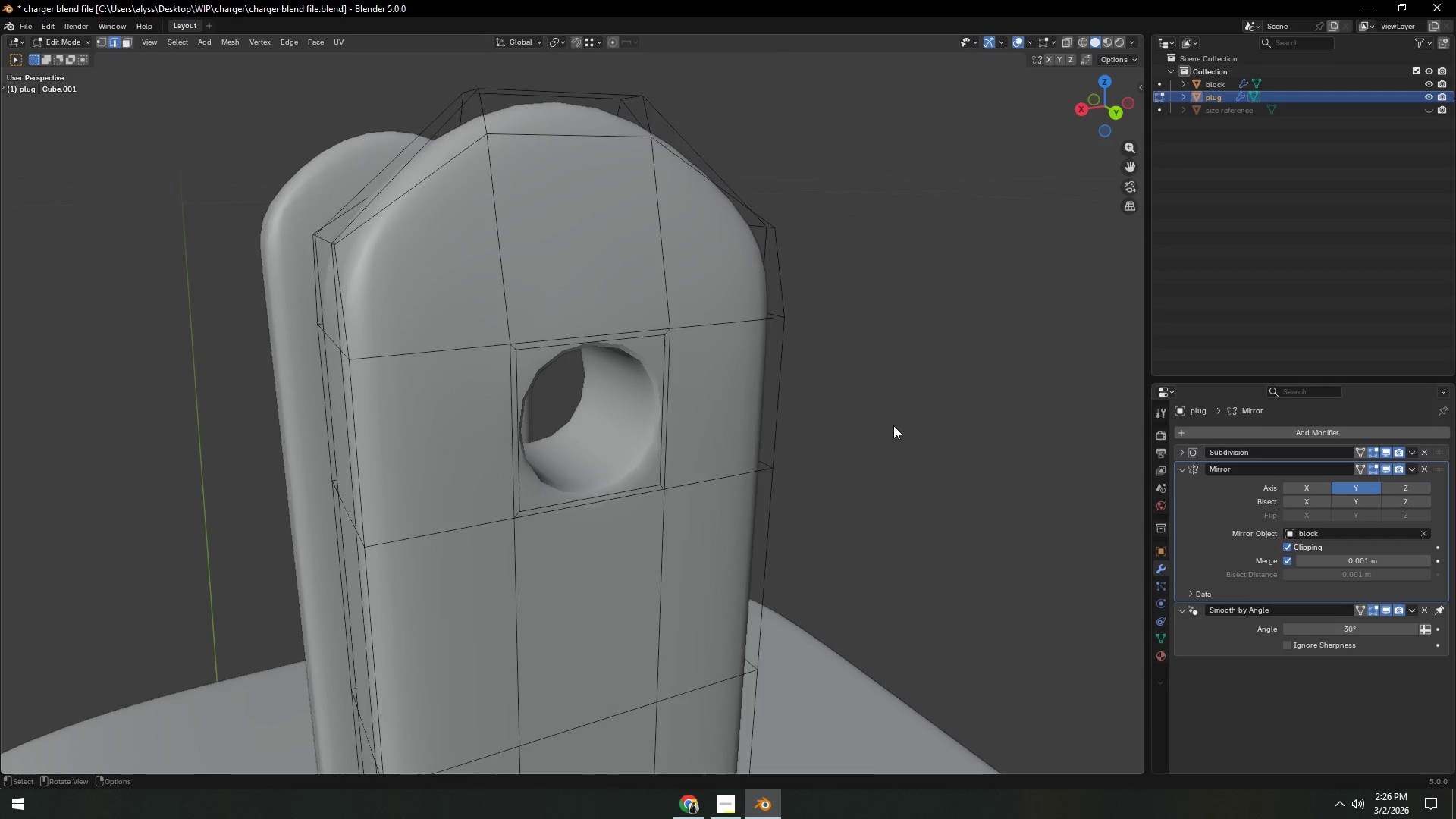 
key(Tab)
 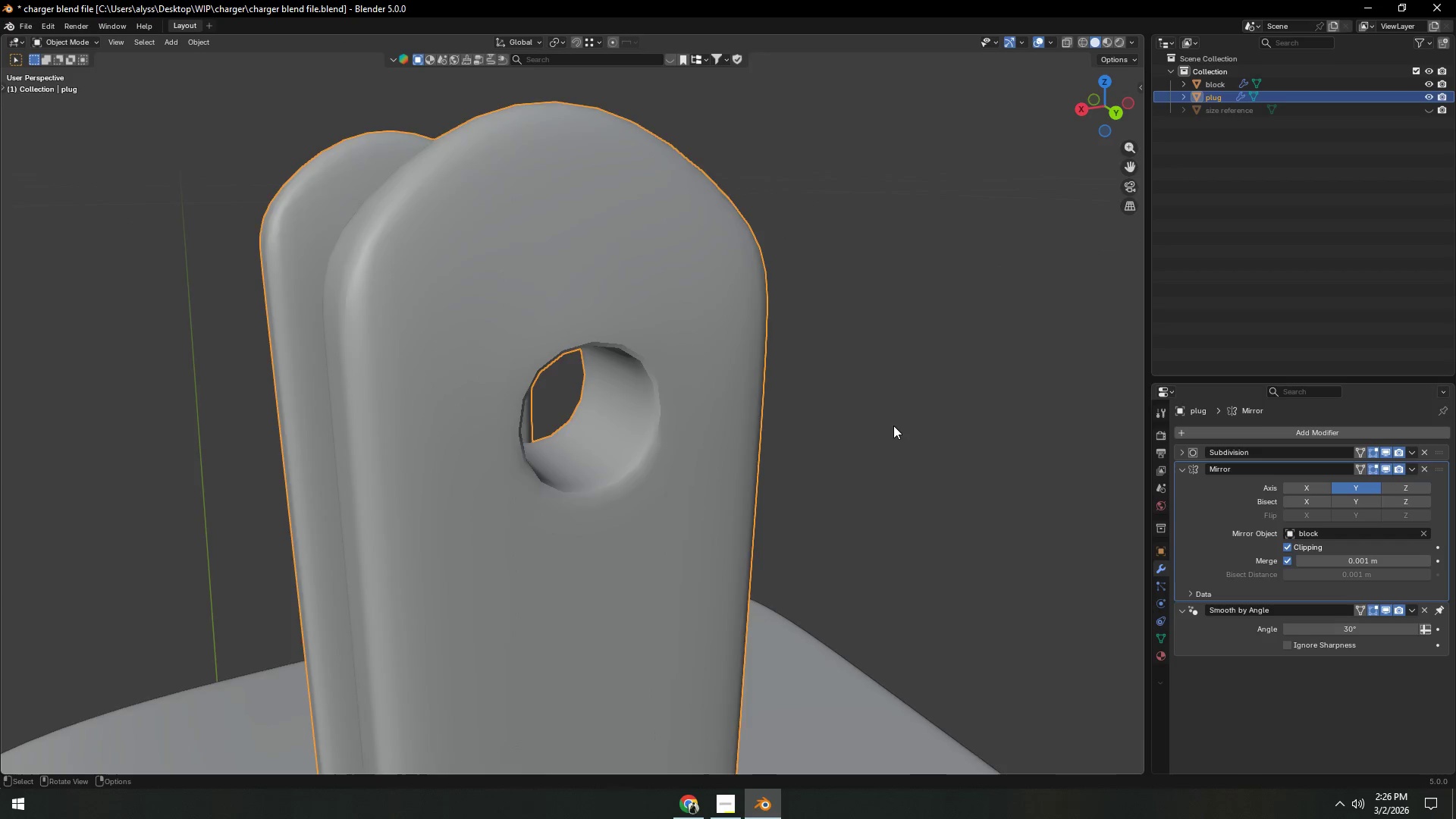 
scroll: coordinate [893, 426], scroll_direction: down, amount: 3.0
 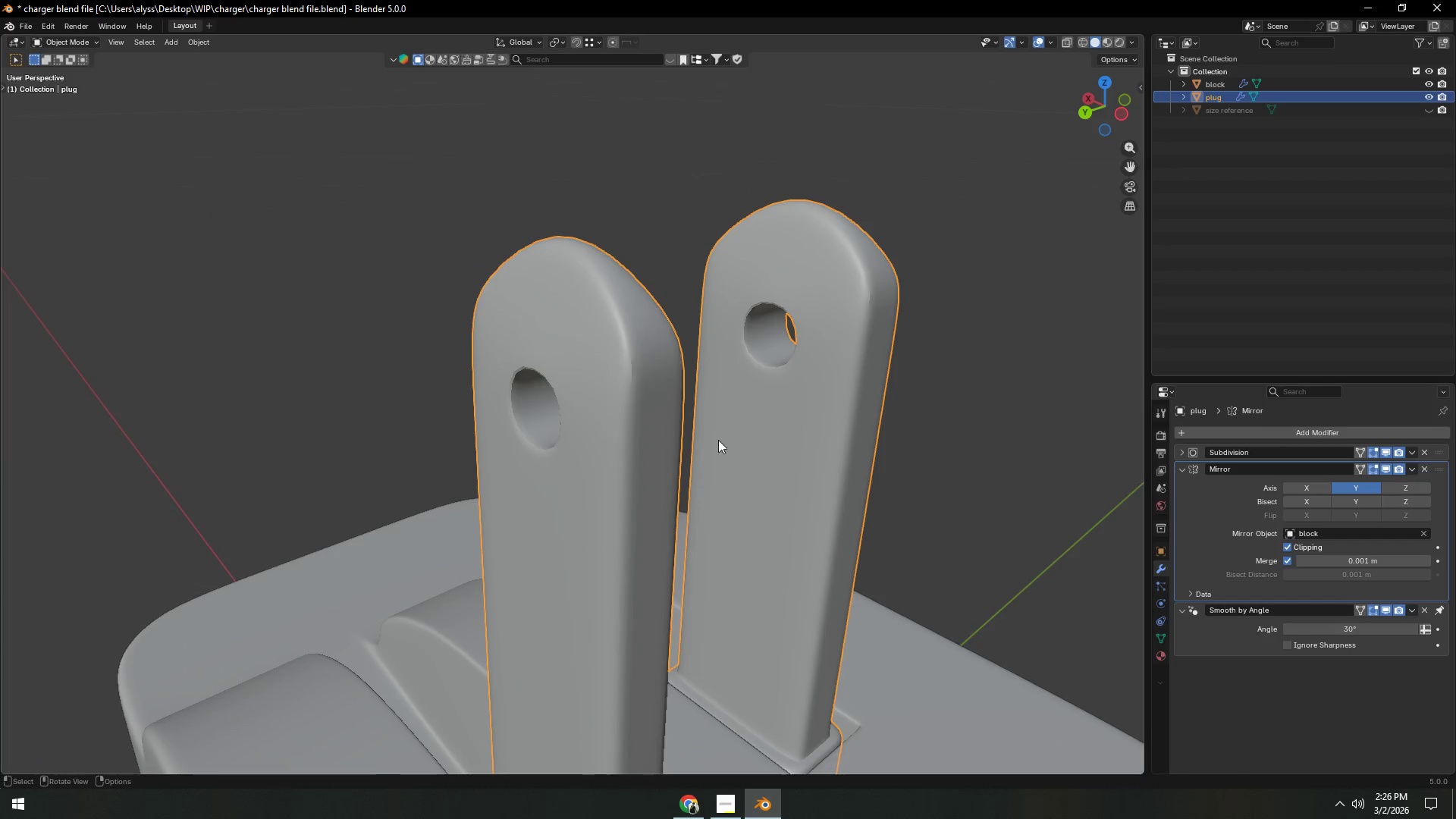 
left_click([334, 384])
 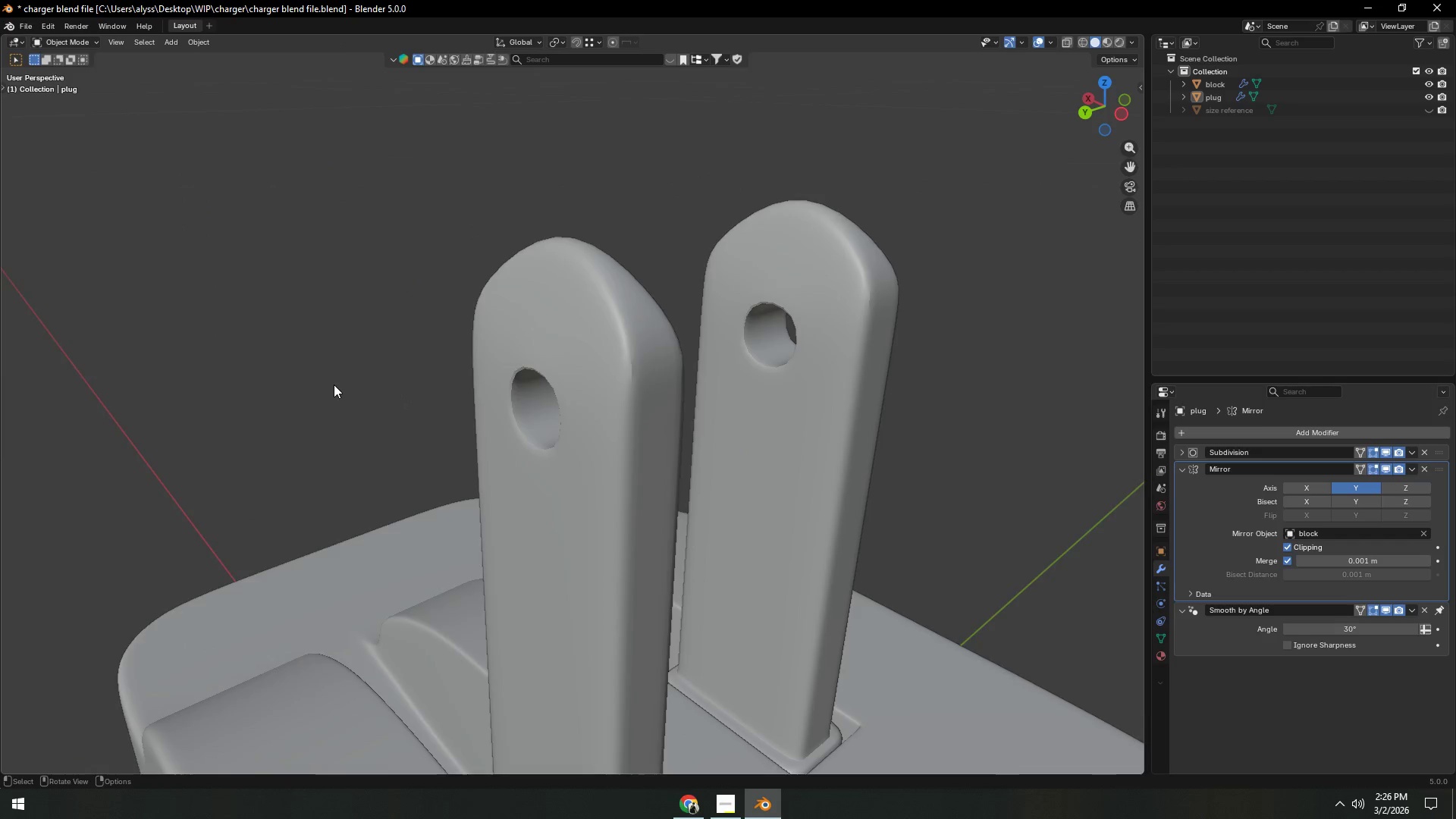 
scroll: coordinate [347, 384], scroll_direction: down, amount: 10.0
 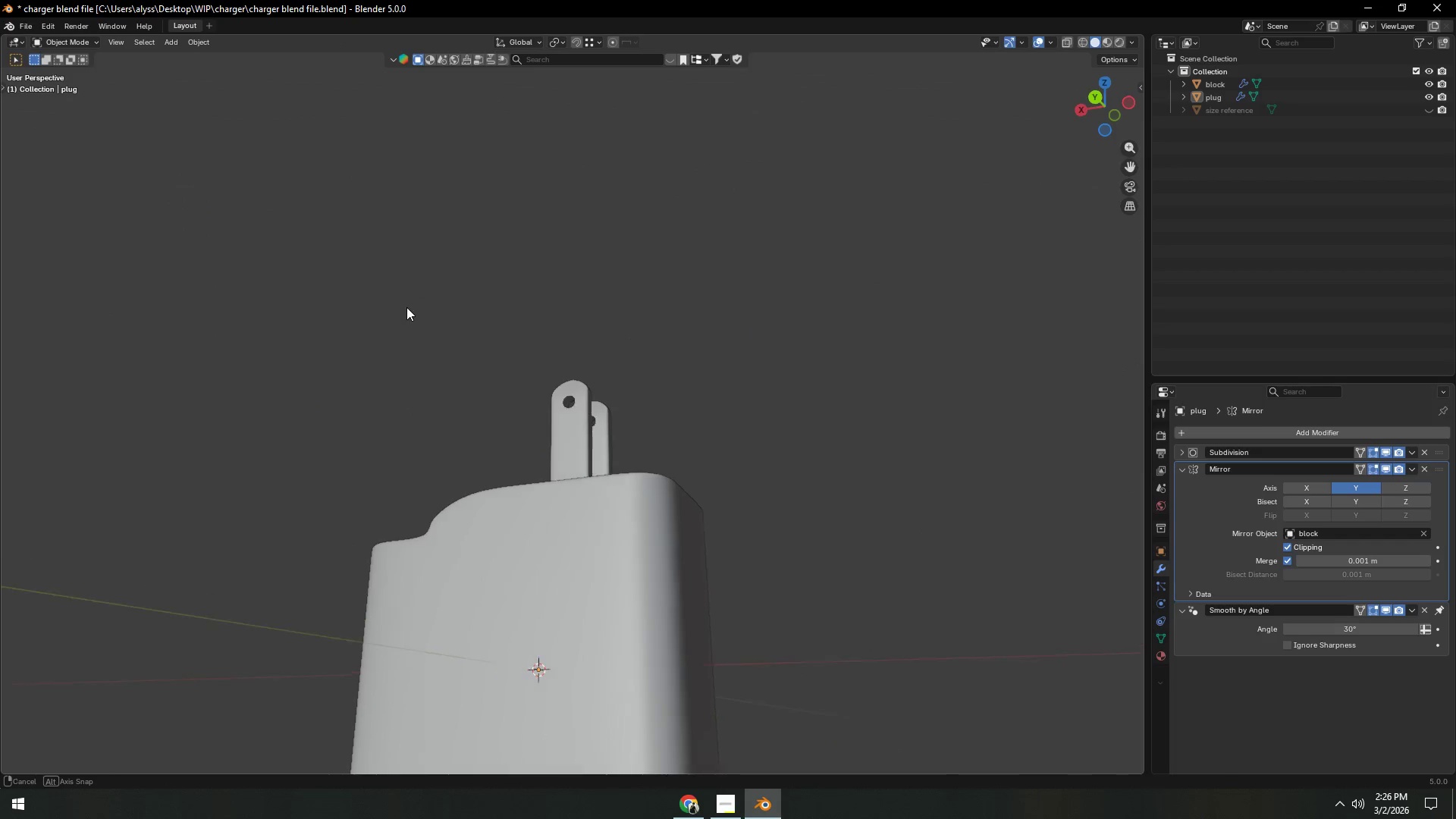 
scroll: coordinate [420, 351], scroll_direction: up, amount: 12.0
 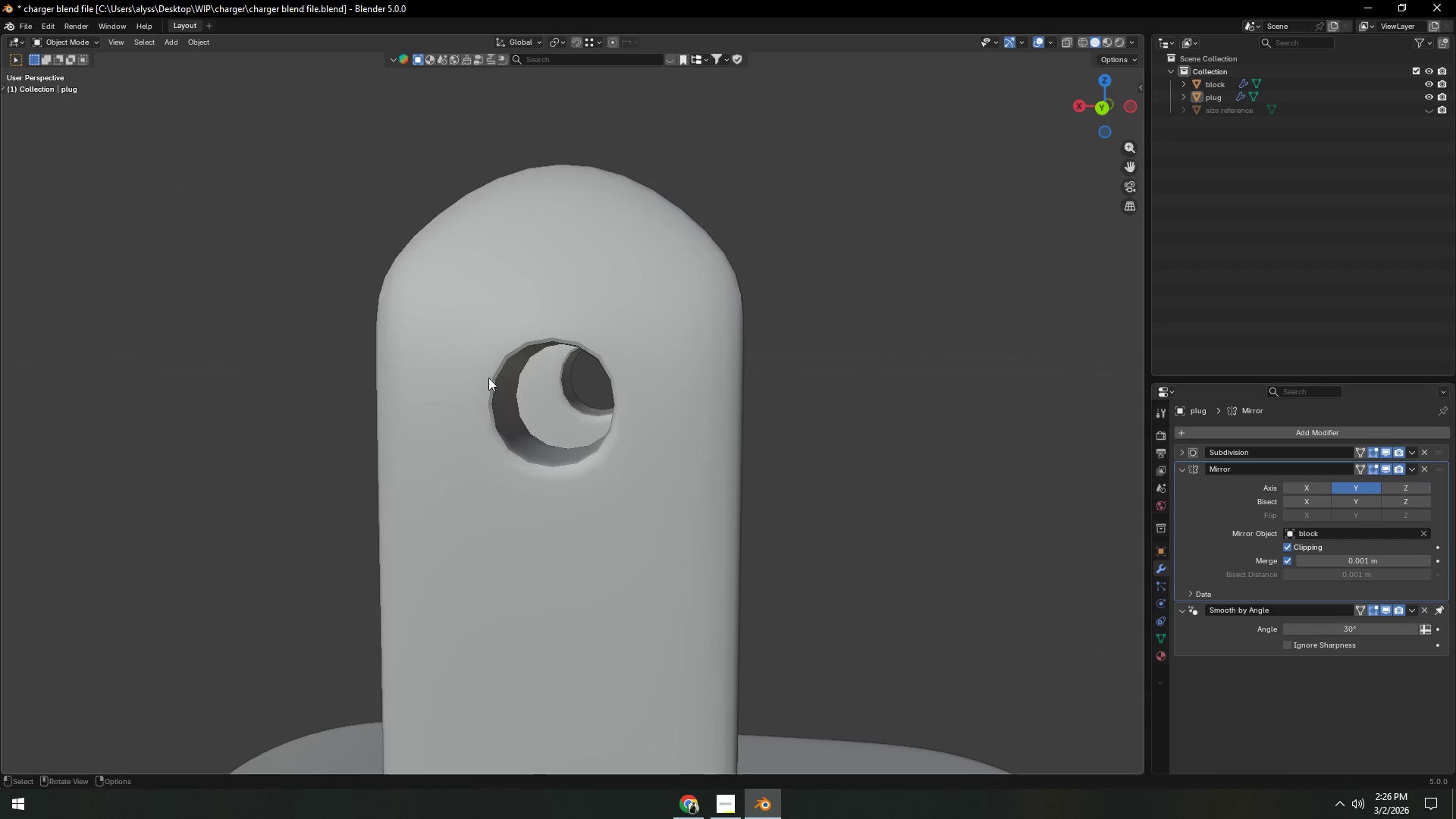 
key(Tab)
 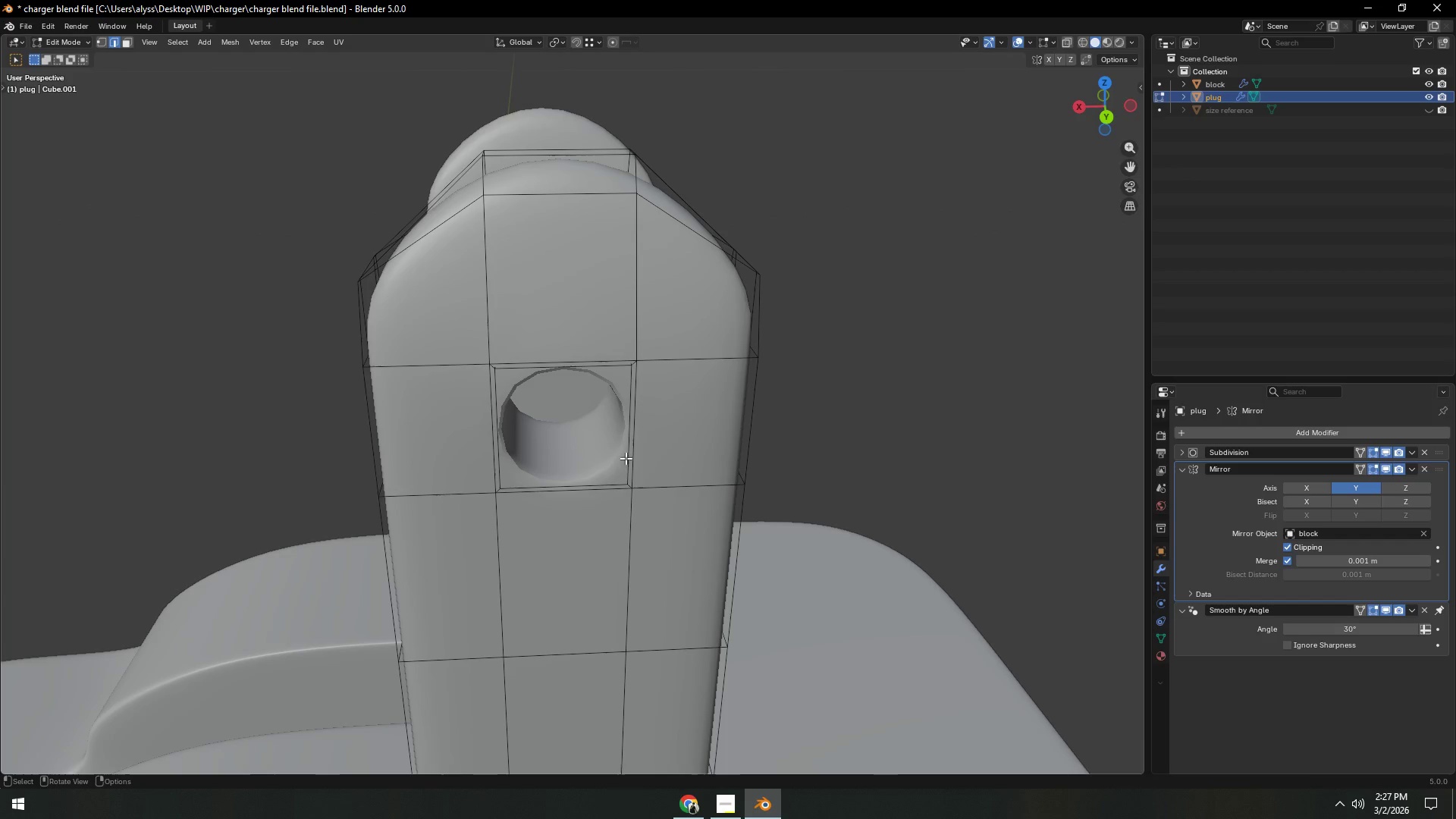 
hold_key(key=AltLeft, duration=0.5)
left_click([602, 463])
 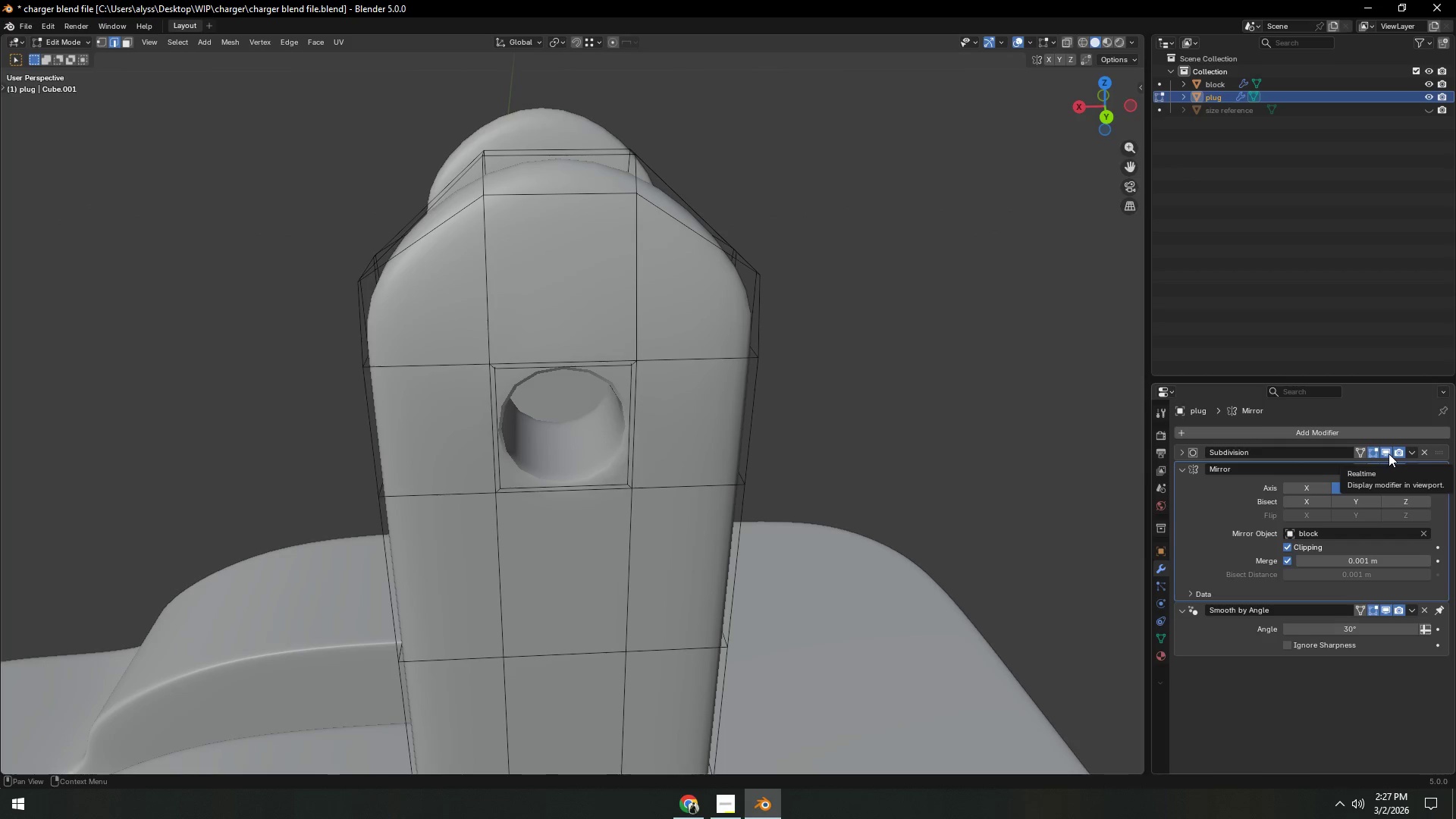 
left_click([1387, 466])
 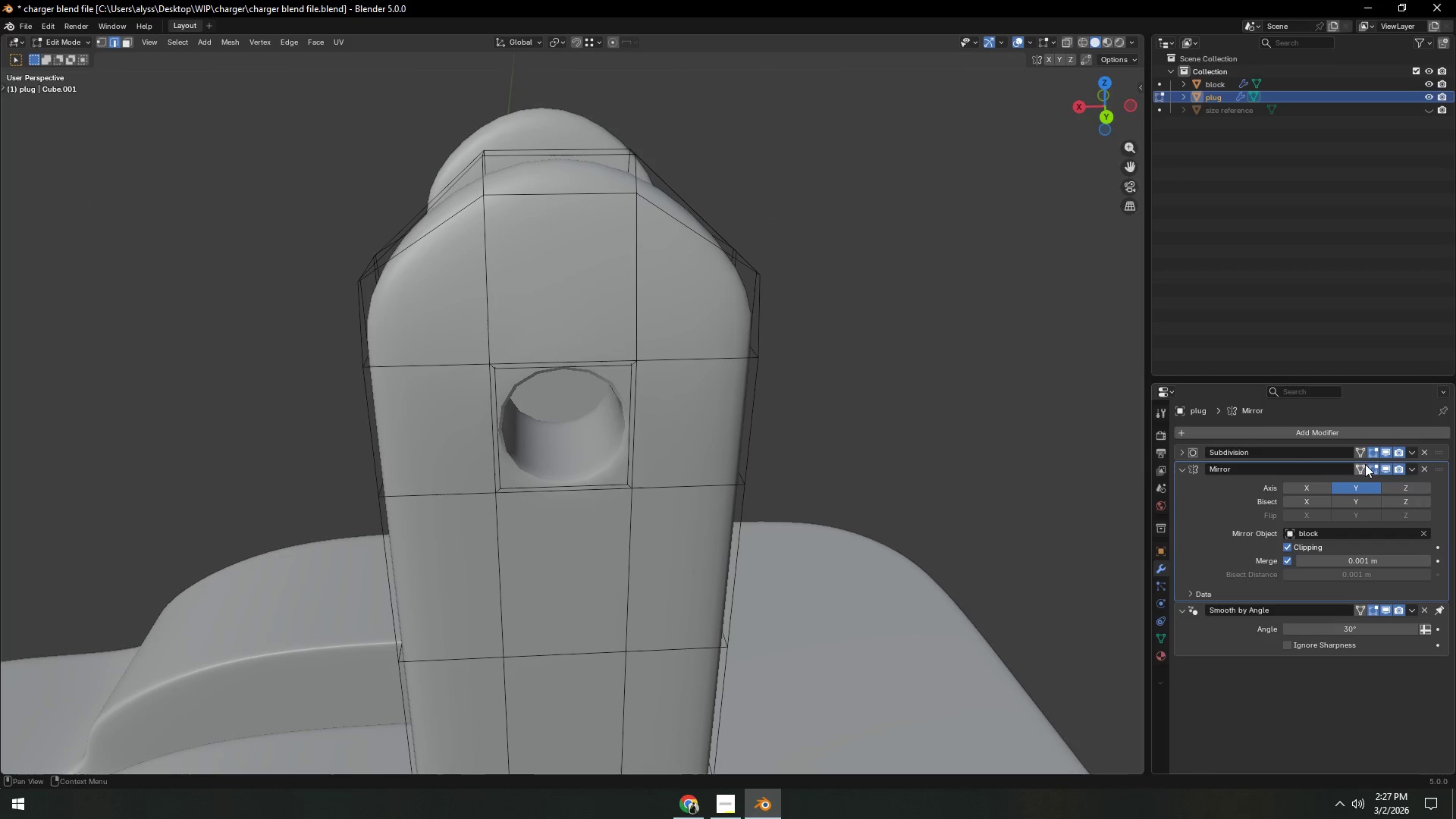 
left_click_drag(start_coordinate=[1440, 468], to_coordinate=[1435, 442])
 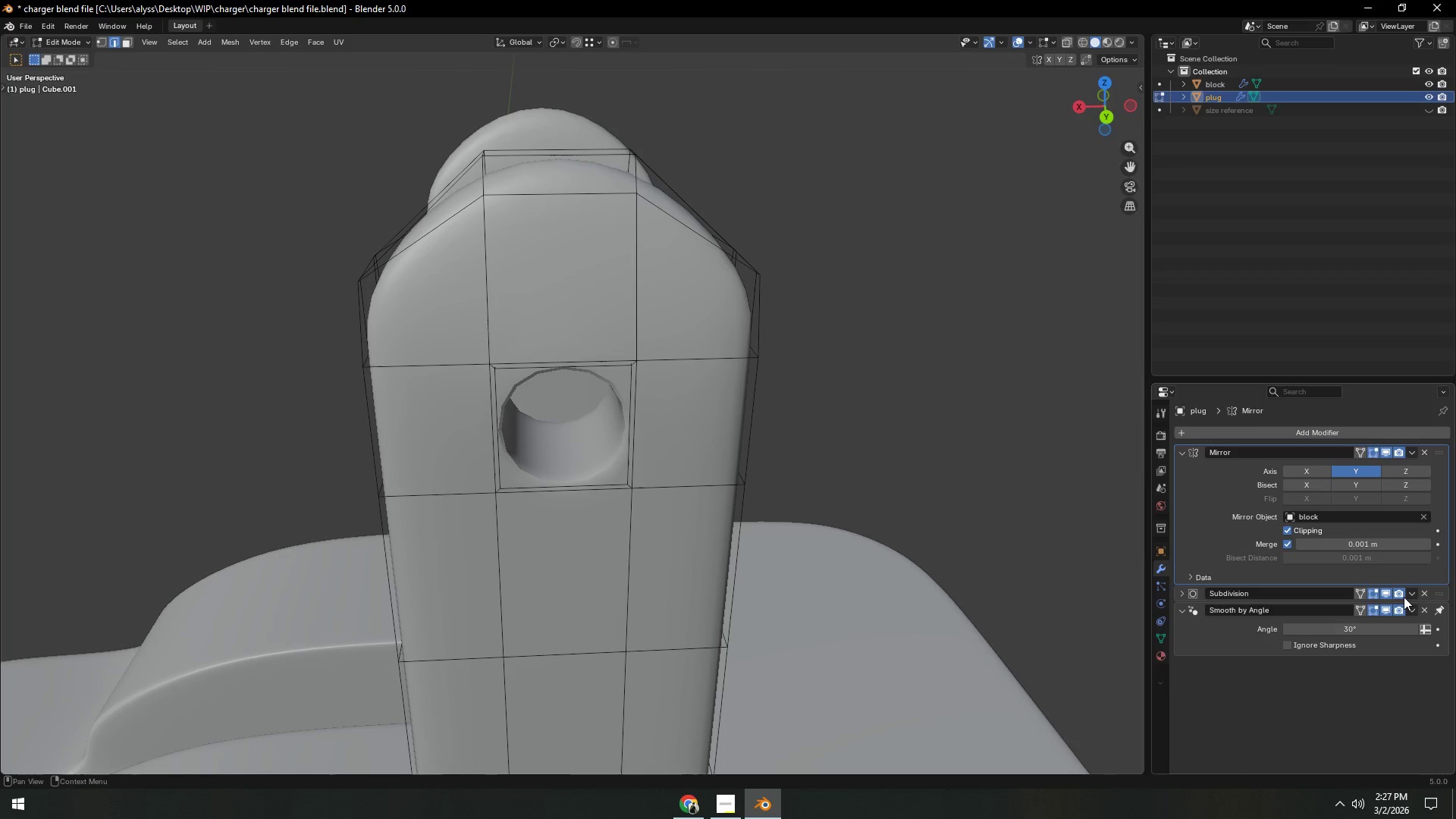 
left_click([1390, 595])
 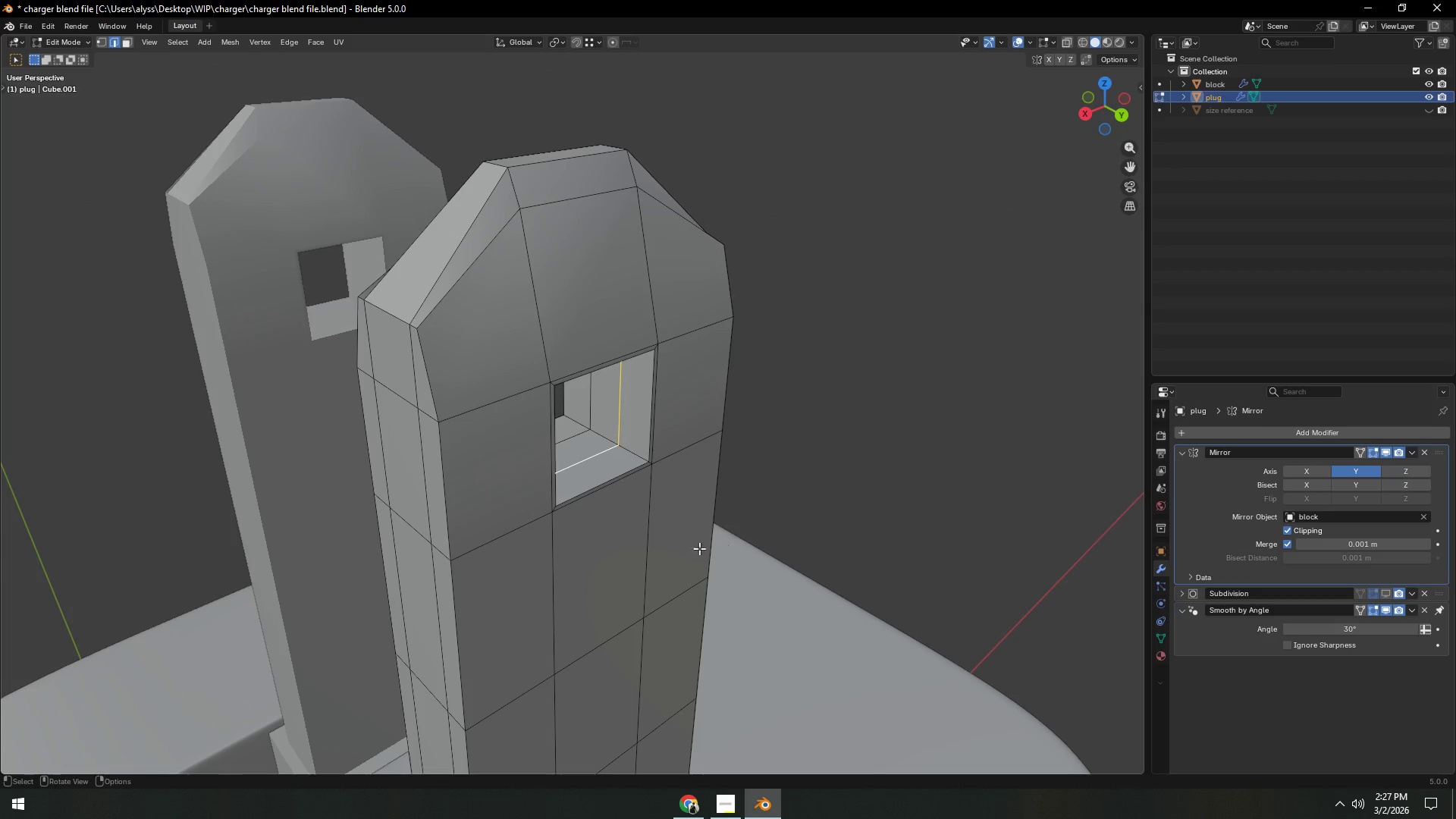 
key(3)
 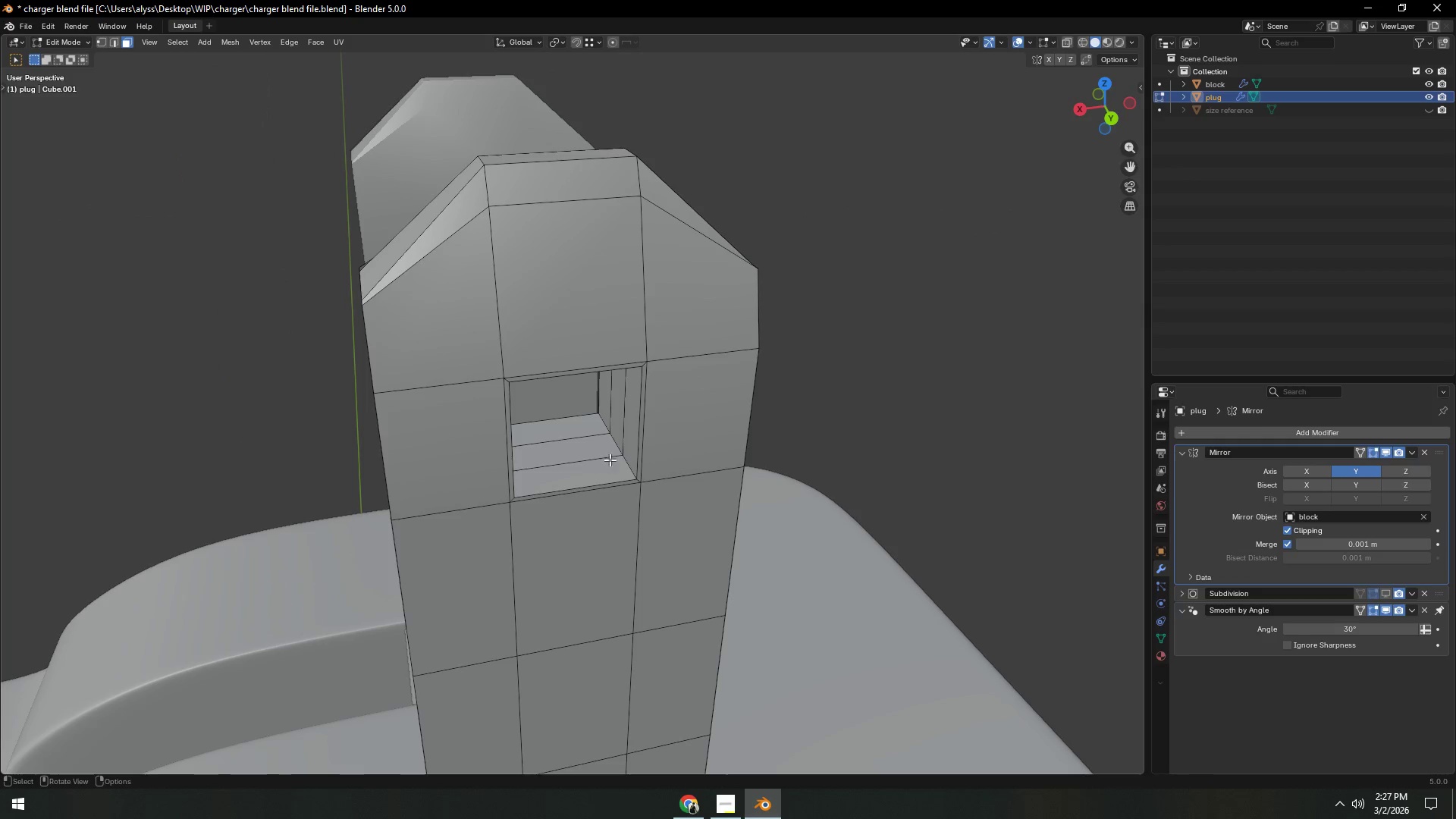 
hold_key(key=AltLeft, duration=0.45)
left_click([610, 445])
 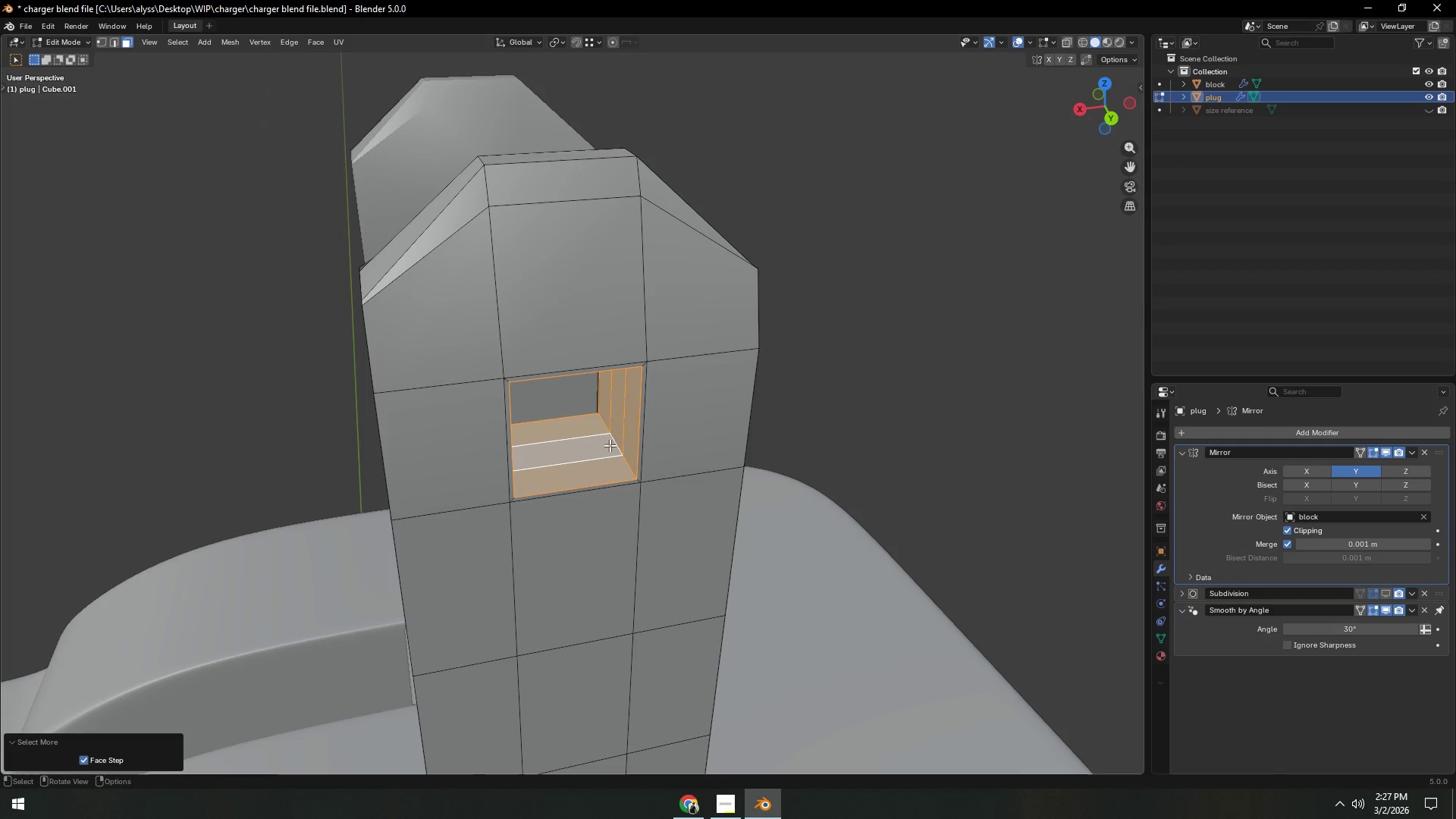 
double_click([610, 445])
 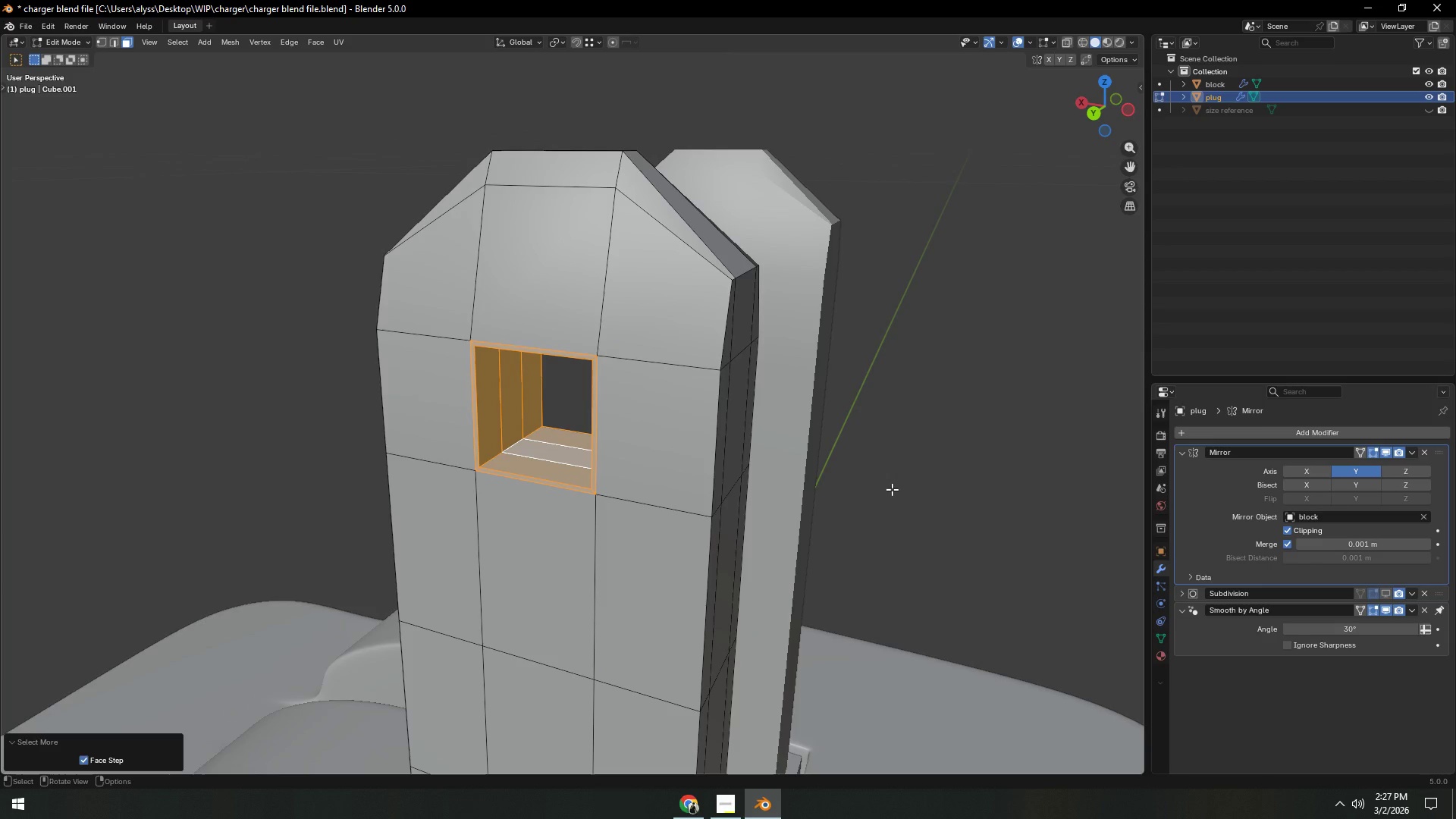 
 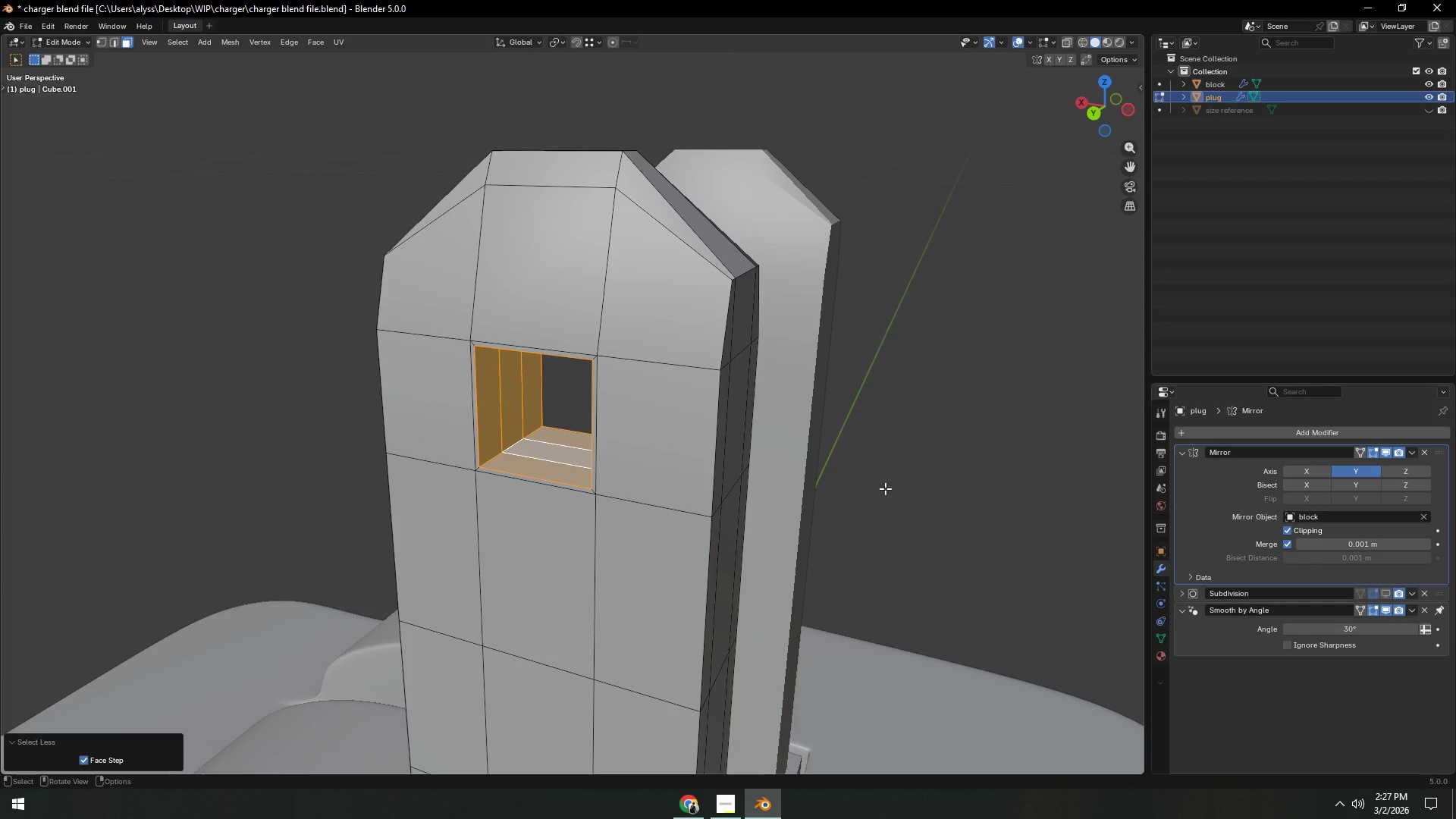 
 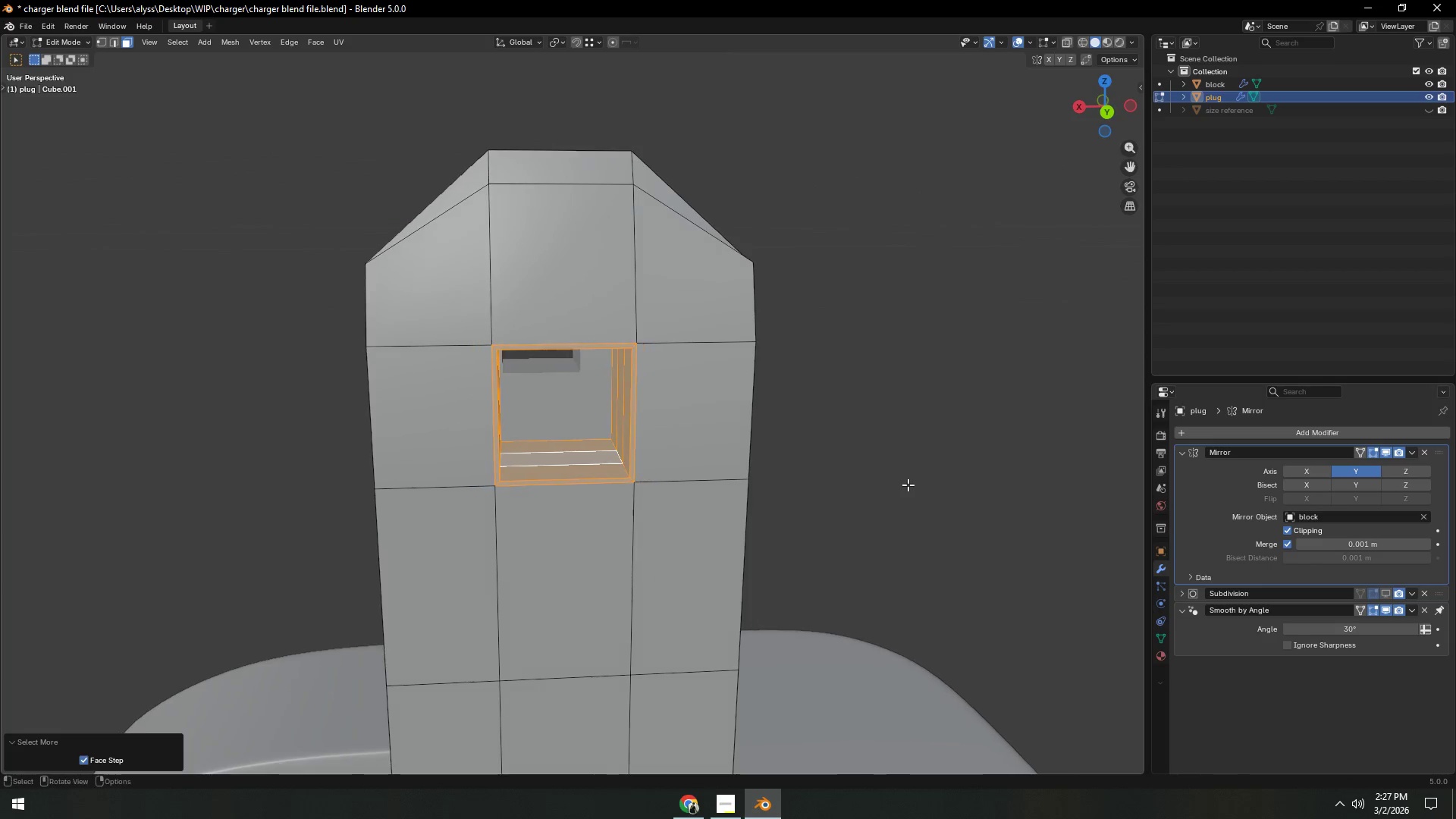 
type(sY)
 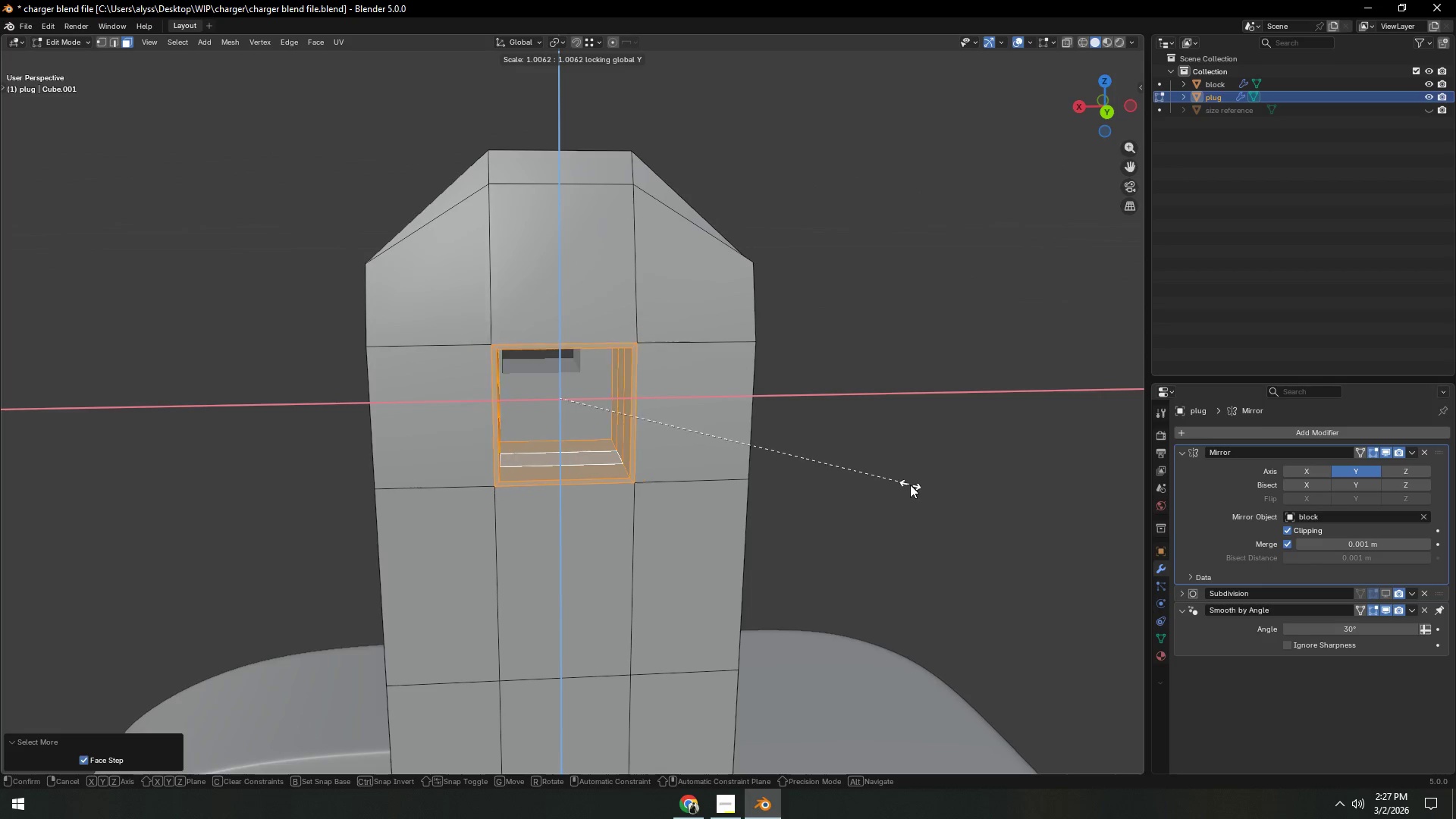 
wait(5.55)
 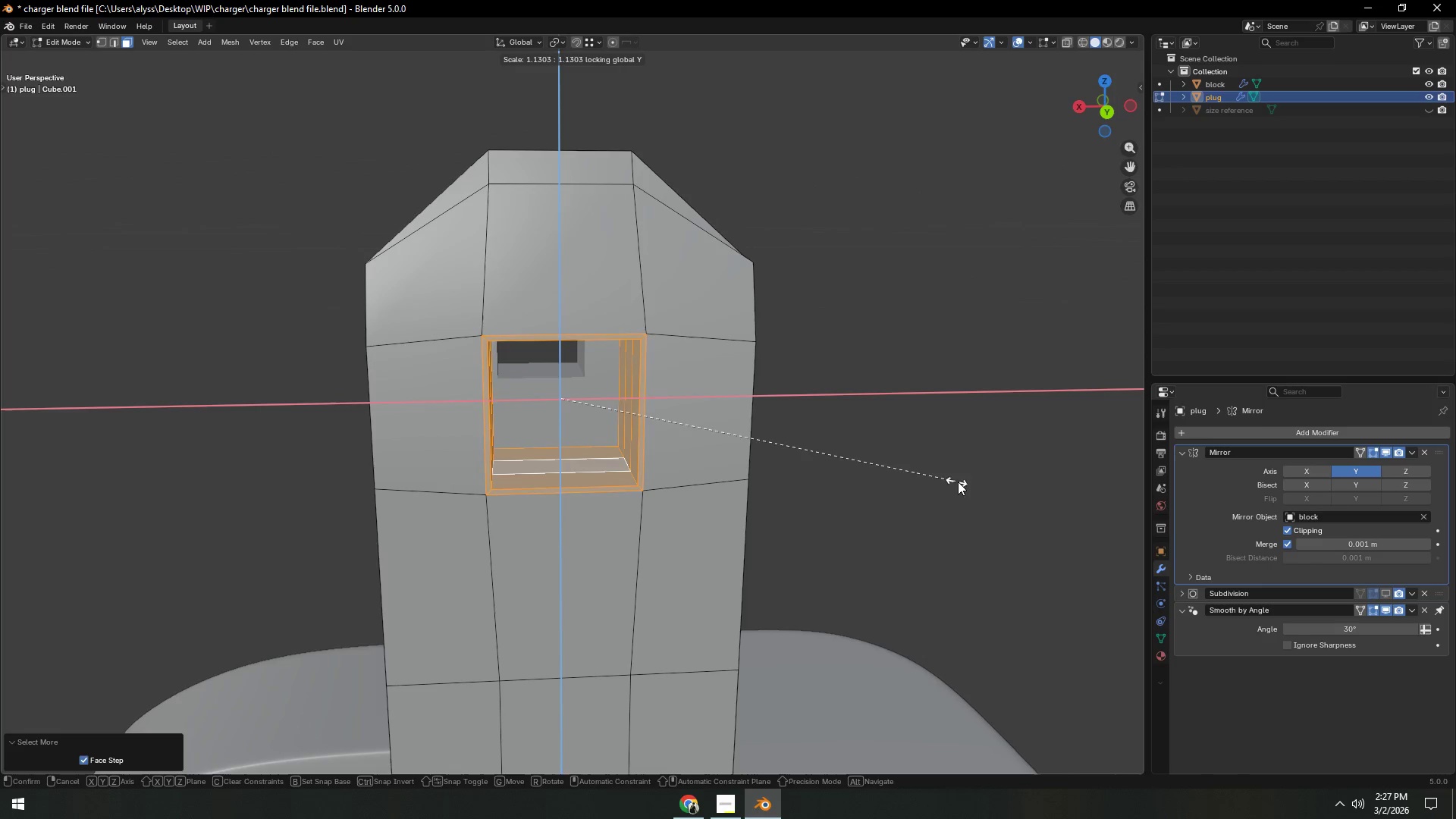 
left_click([1021, 476])
 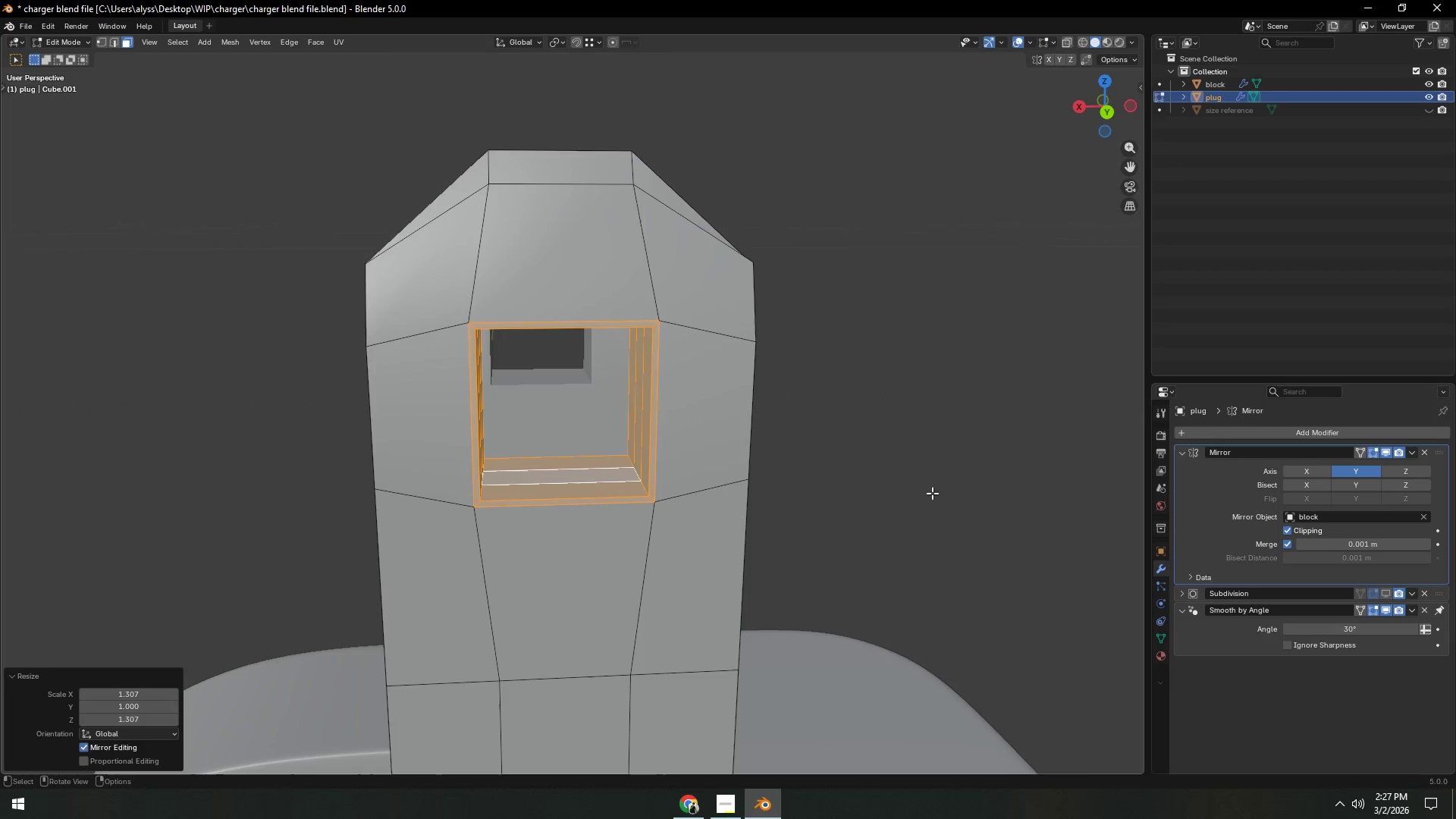 
key(Tab)
 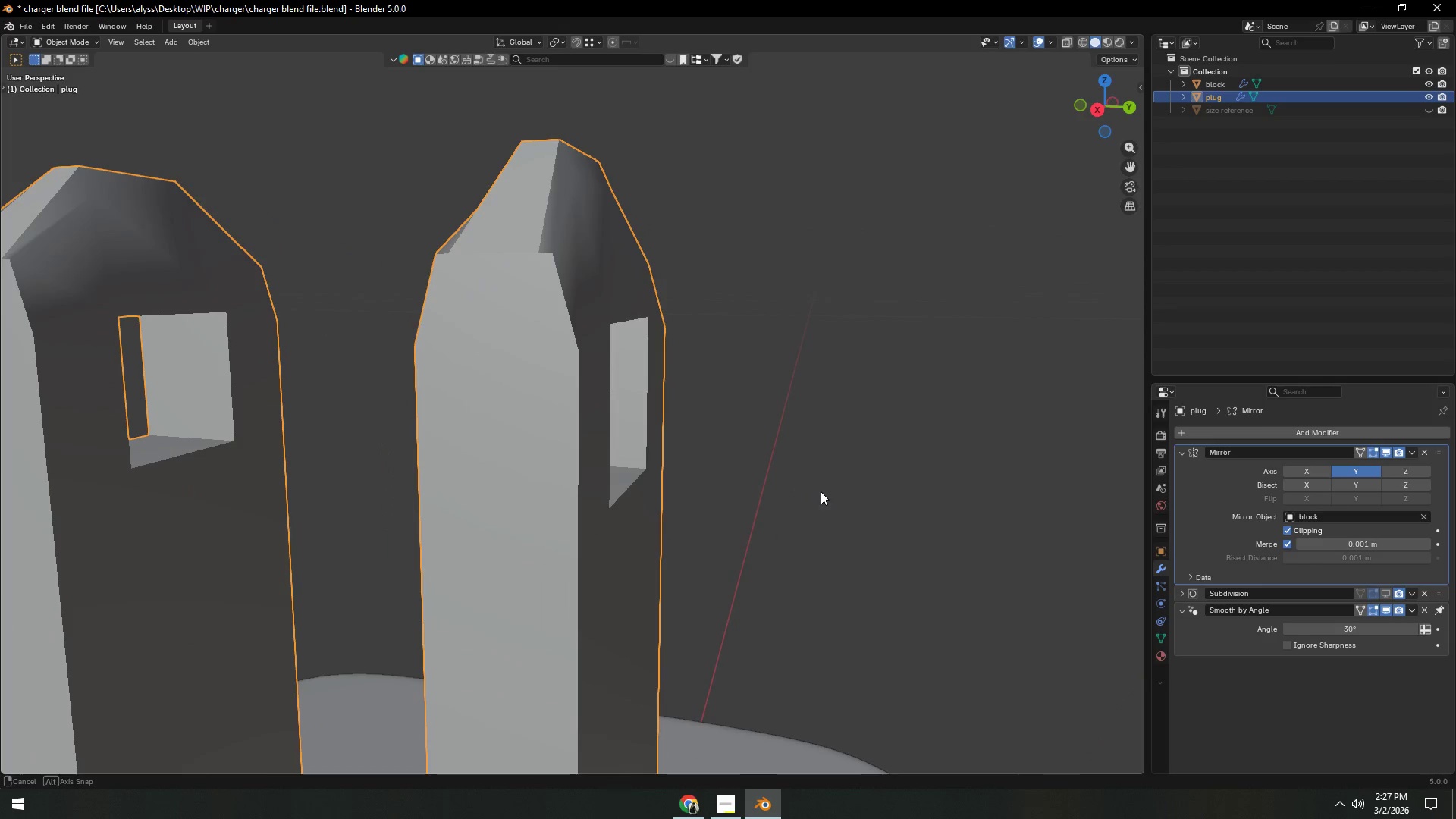 
left_click([855, 480])
 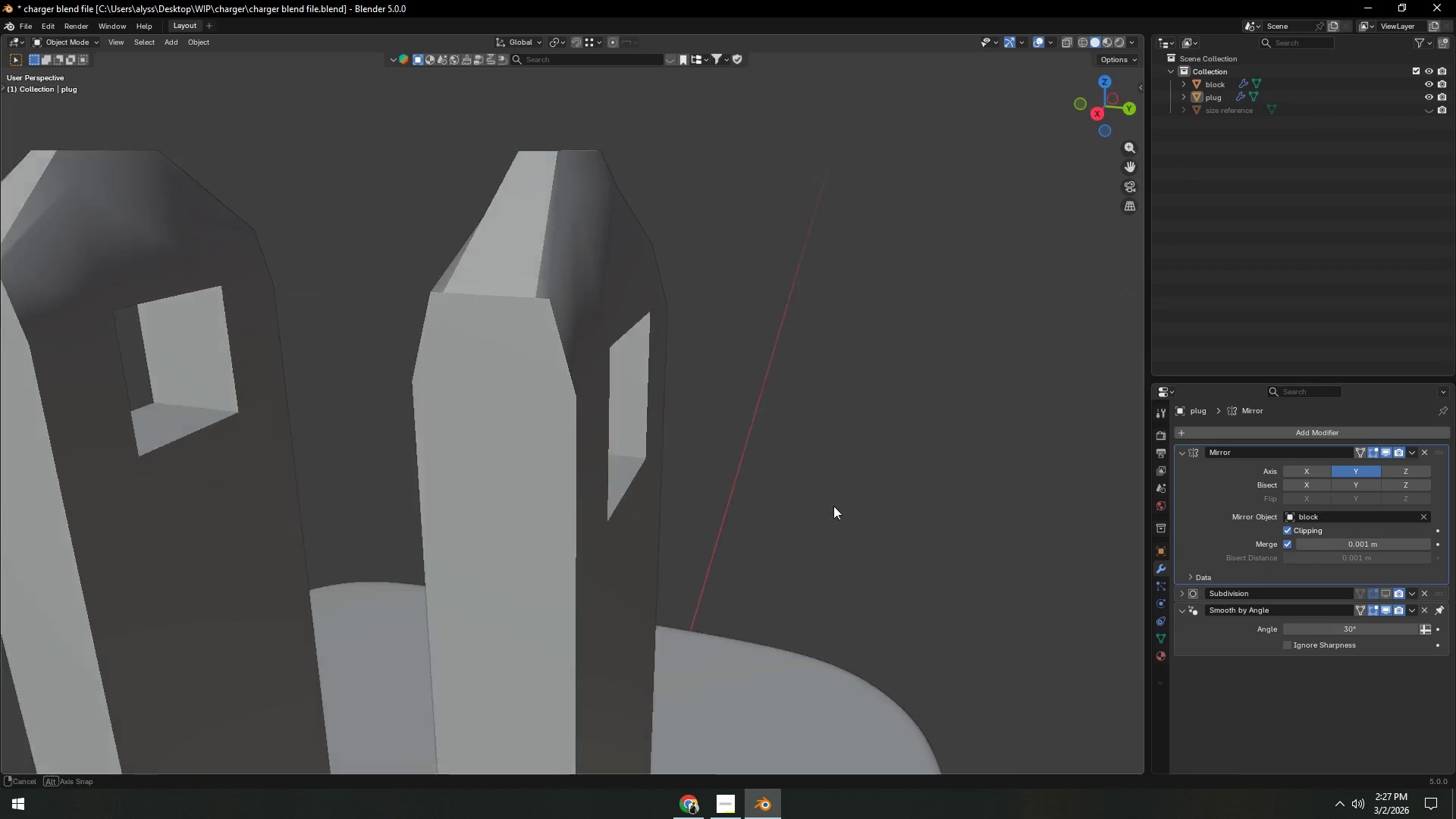 
left_click([560, 480])
 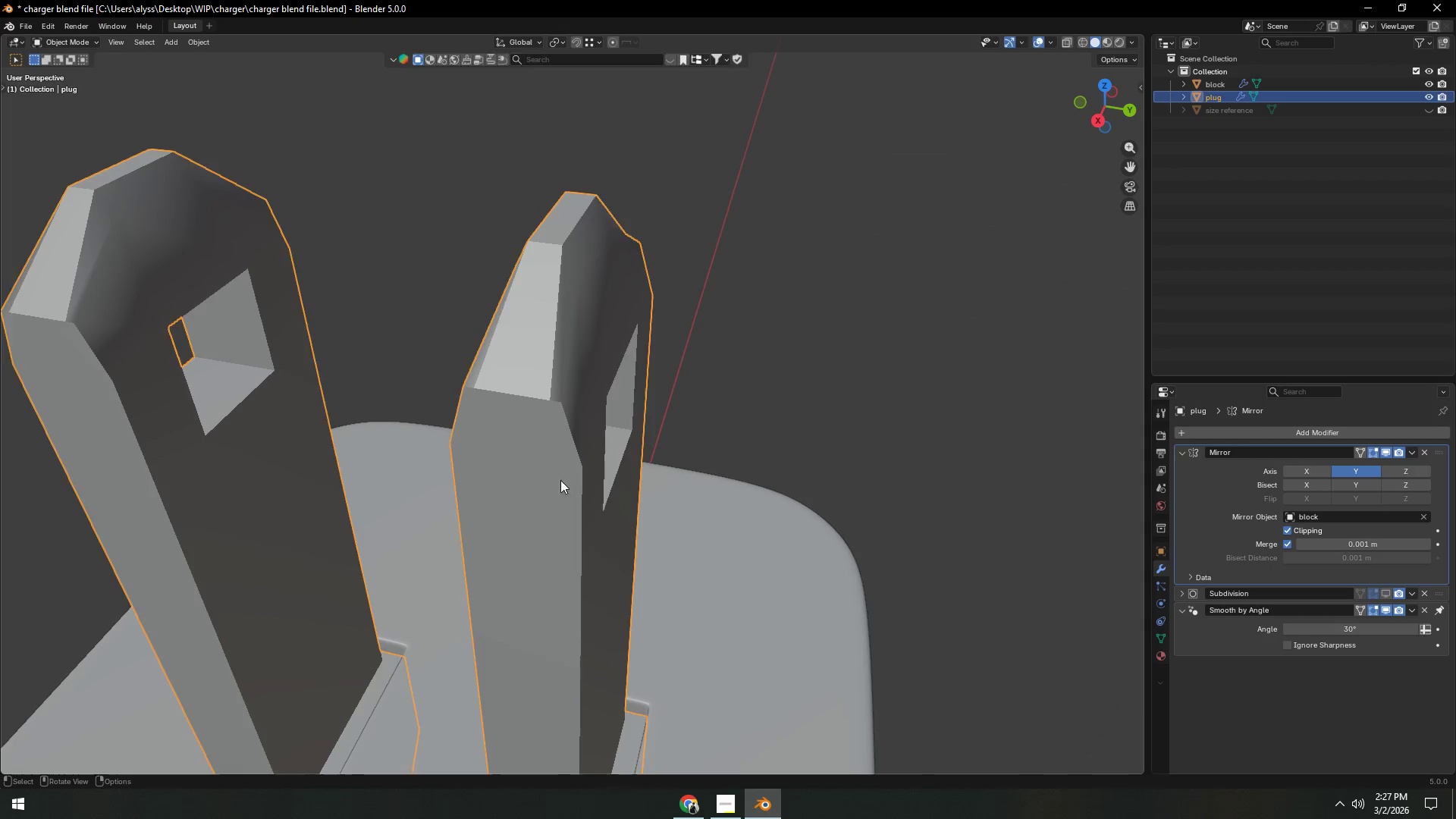 
scroll: coordinate [836, 528], scroll_direction: down, amount: 1.0
 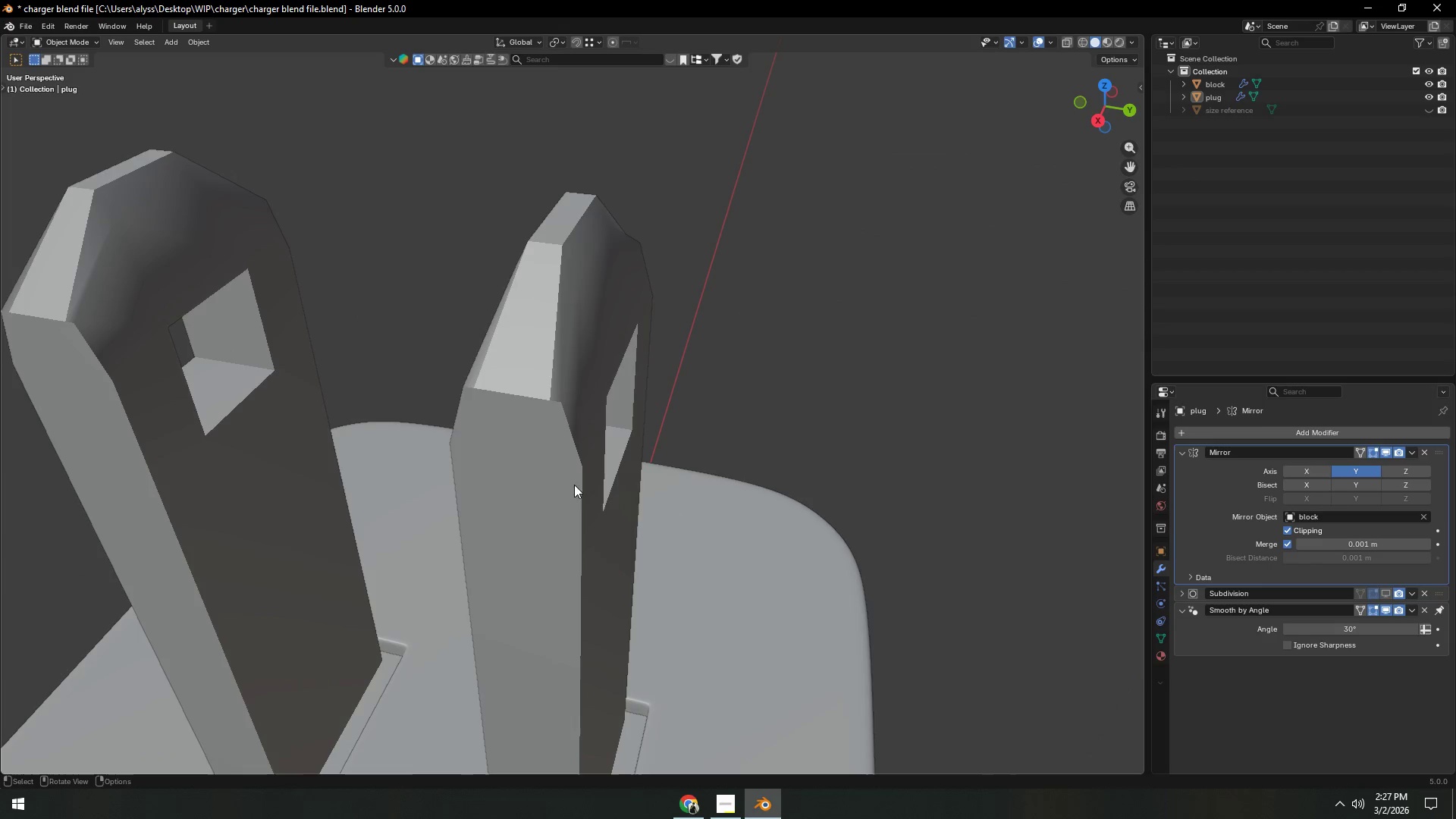 
key(Tab)
 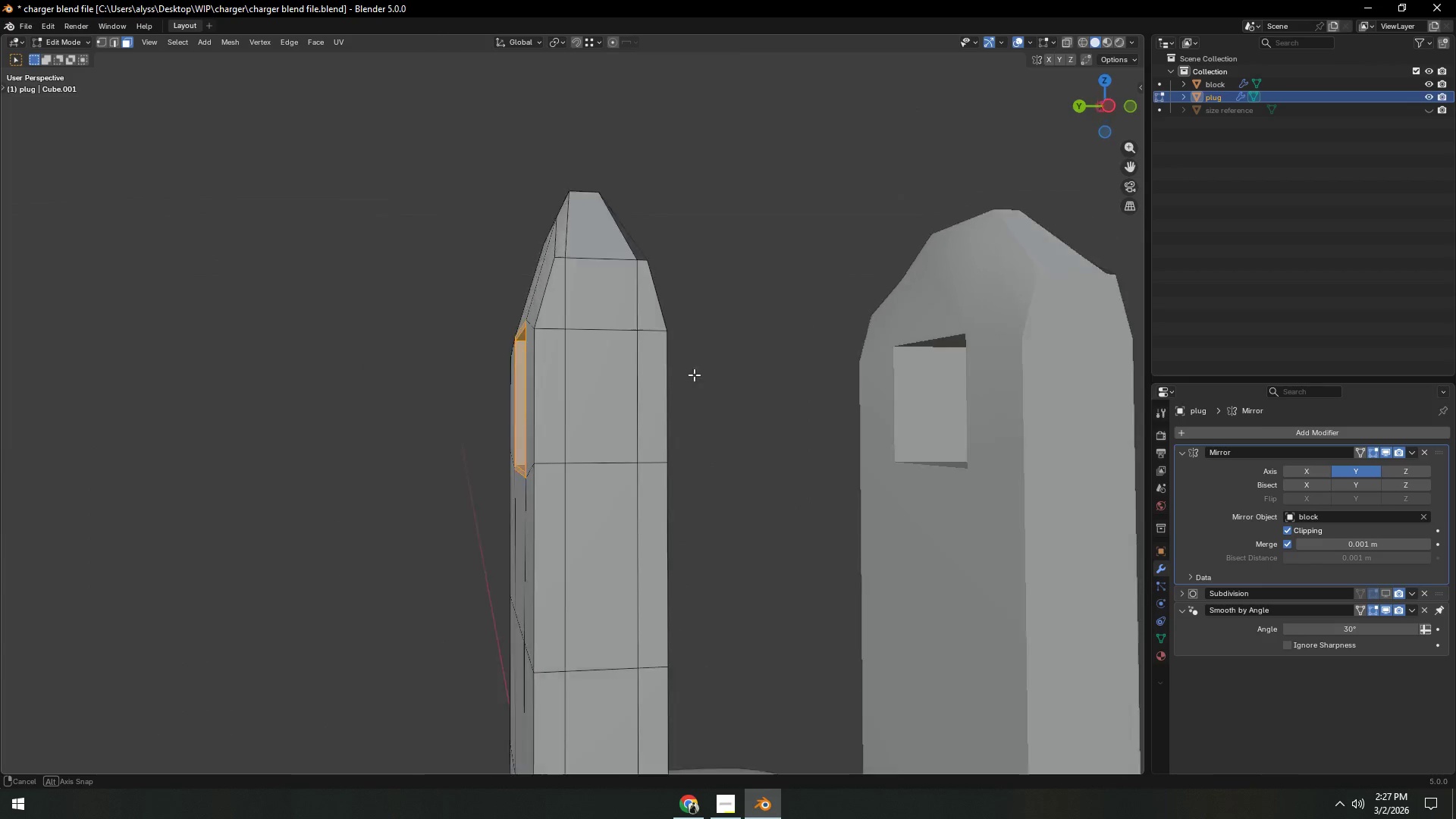 
scroll: coordinate [682, 370], scroll_direction: up, amount: 2.0
 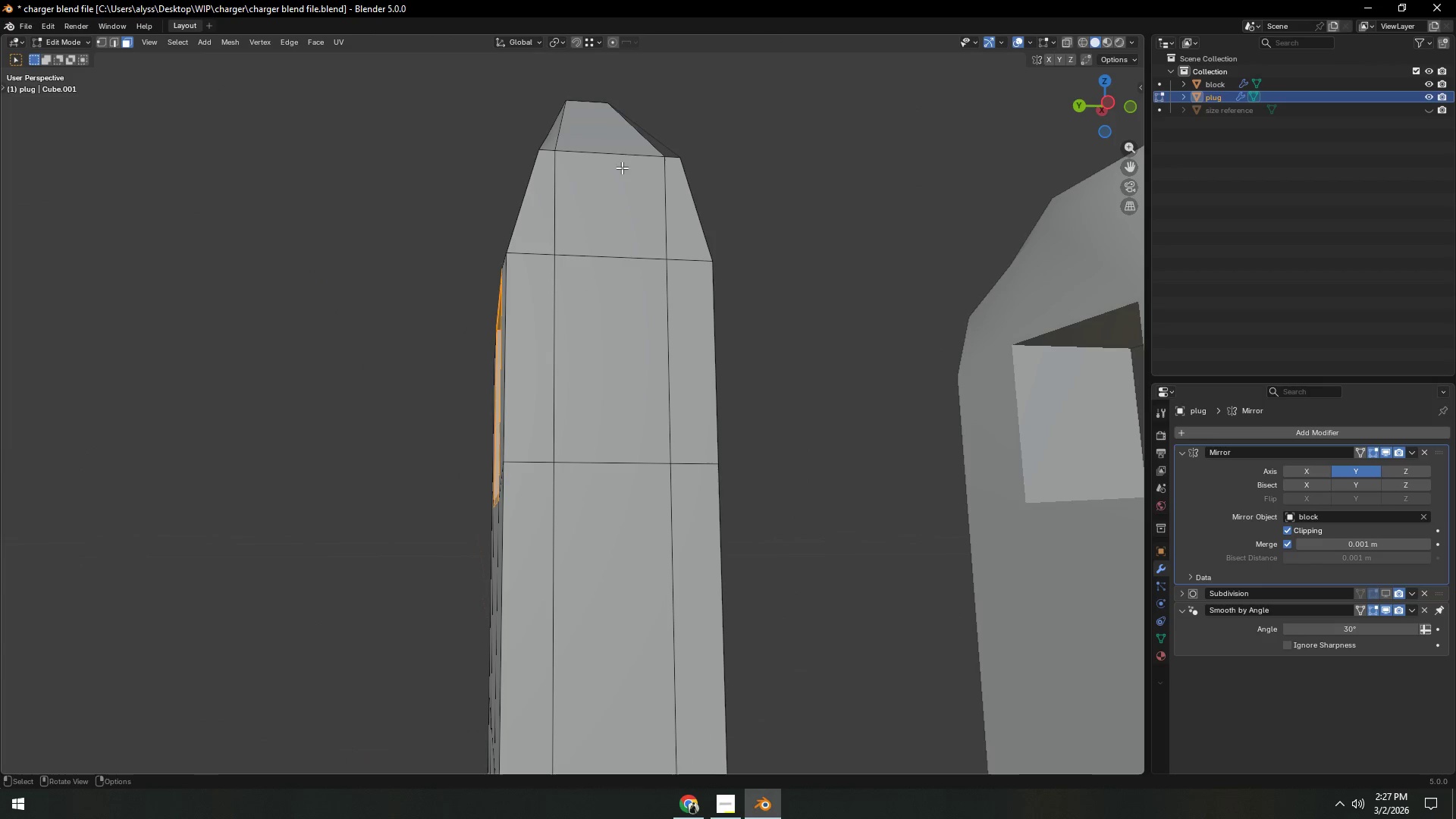 
key(2)
 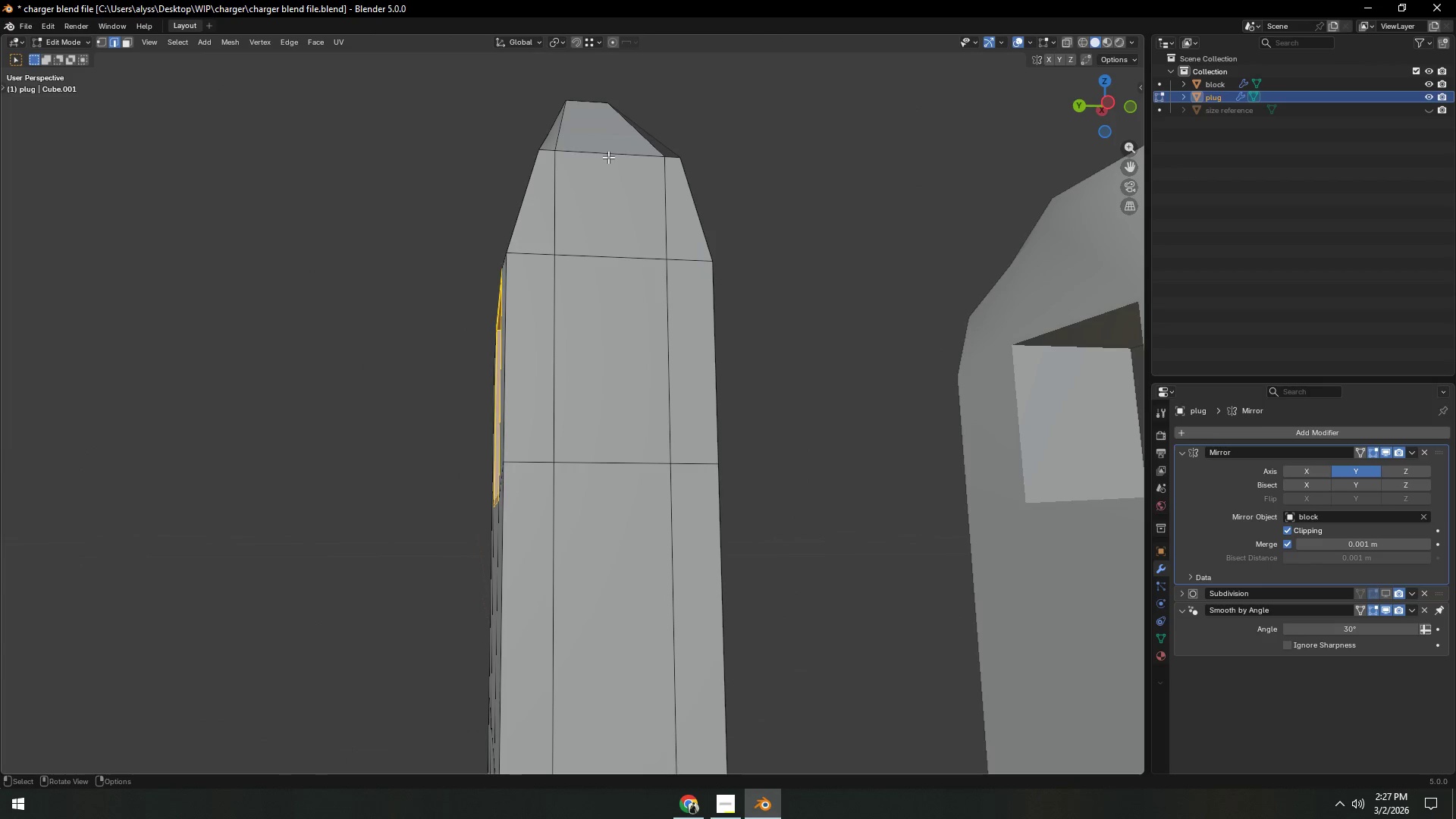 
left_click([608, 157])
 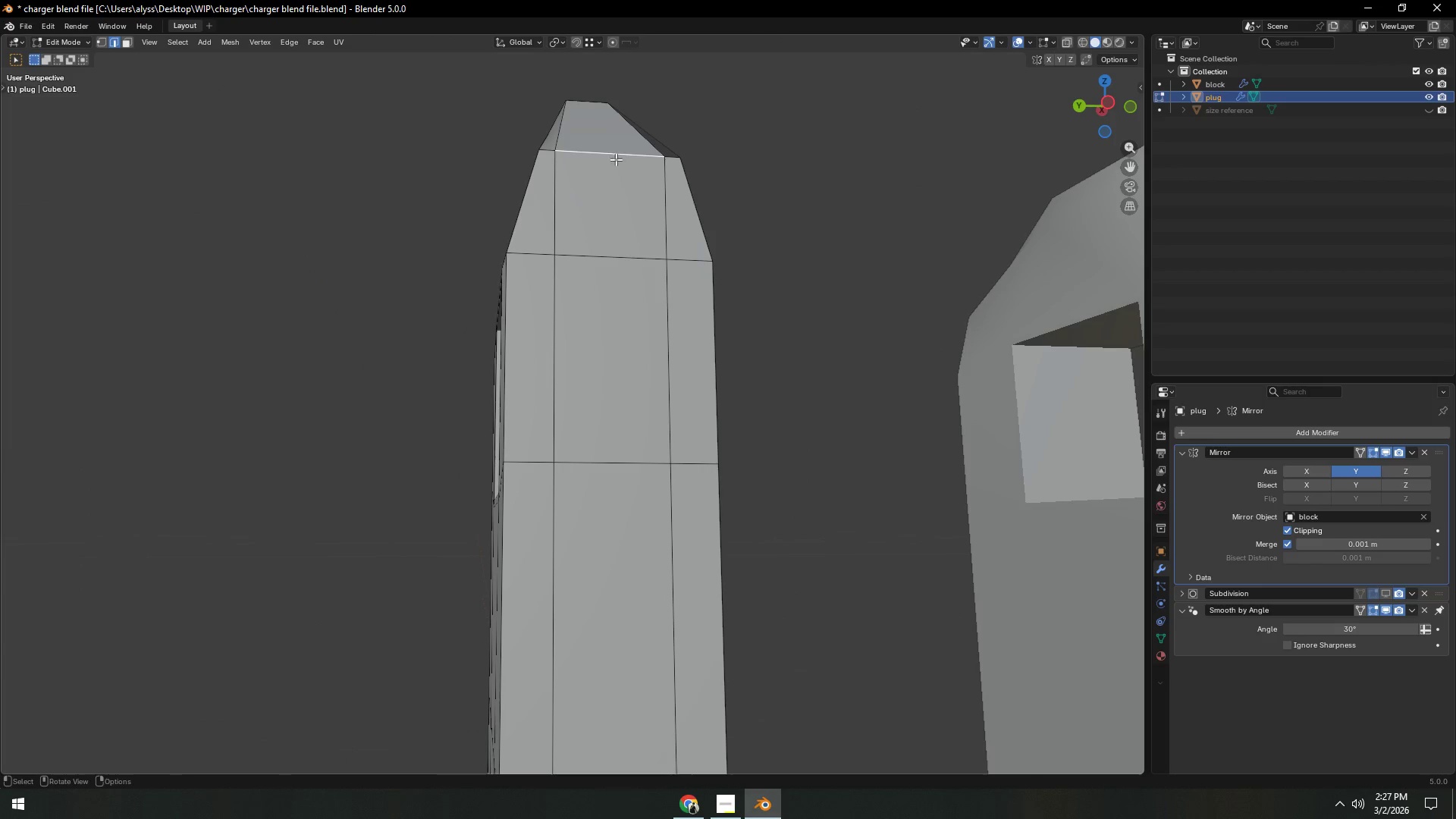 
hold_key(key=ShiftLeft, duration=0.52)
 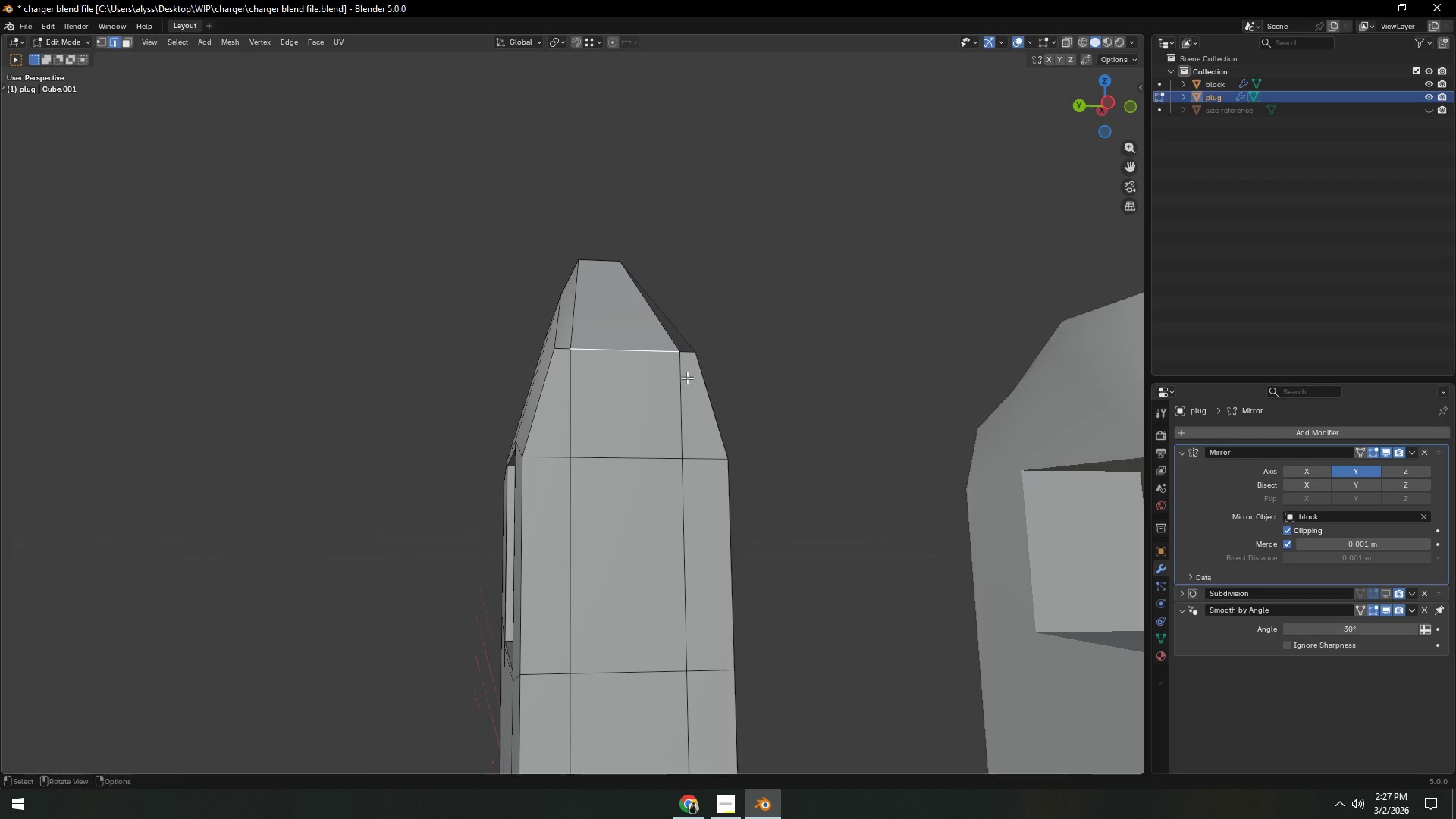 
type(gz)
 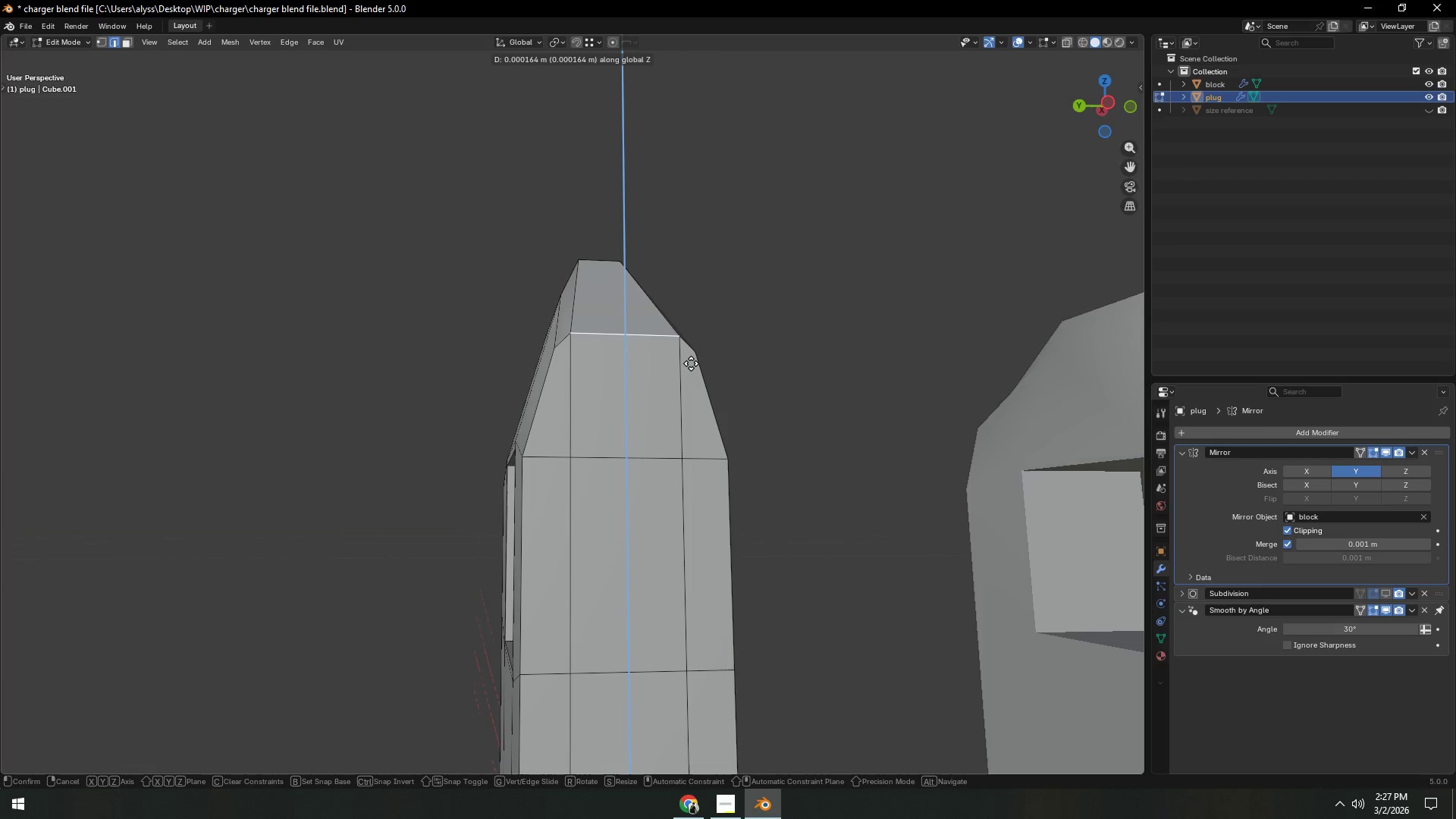 
right_click([692, 363])
 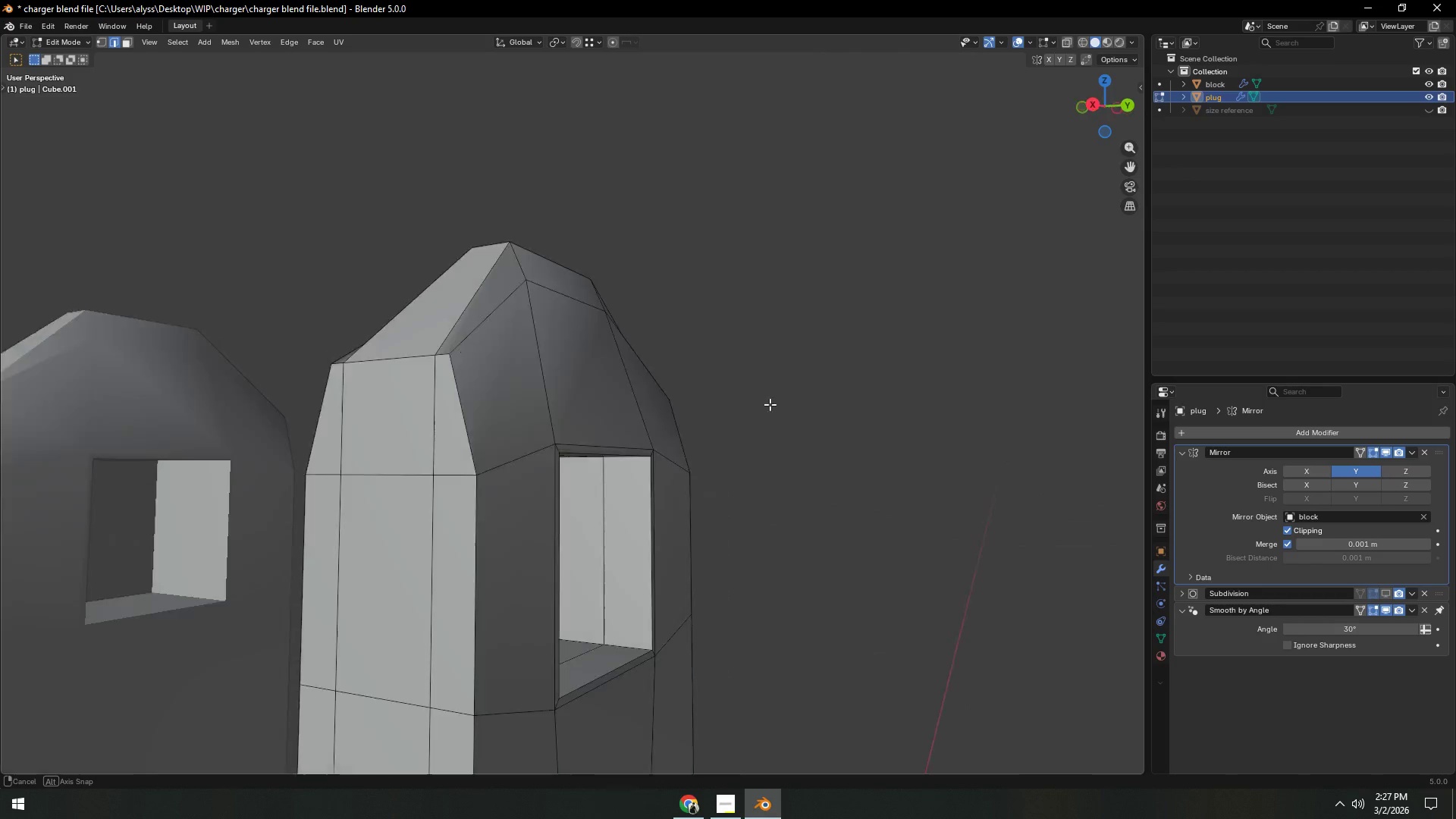 
hold_key(key=ShiftLeft, duration=0.38)
left_click([499, 374])
 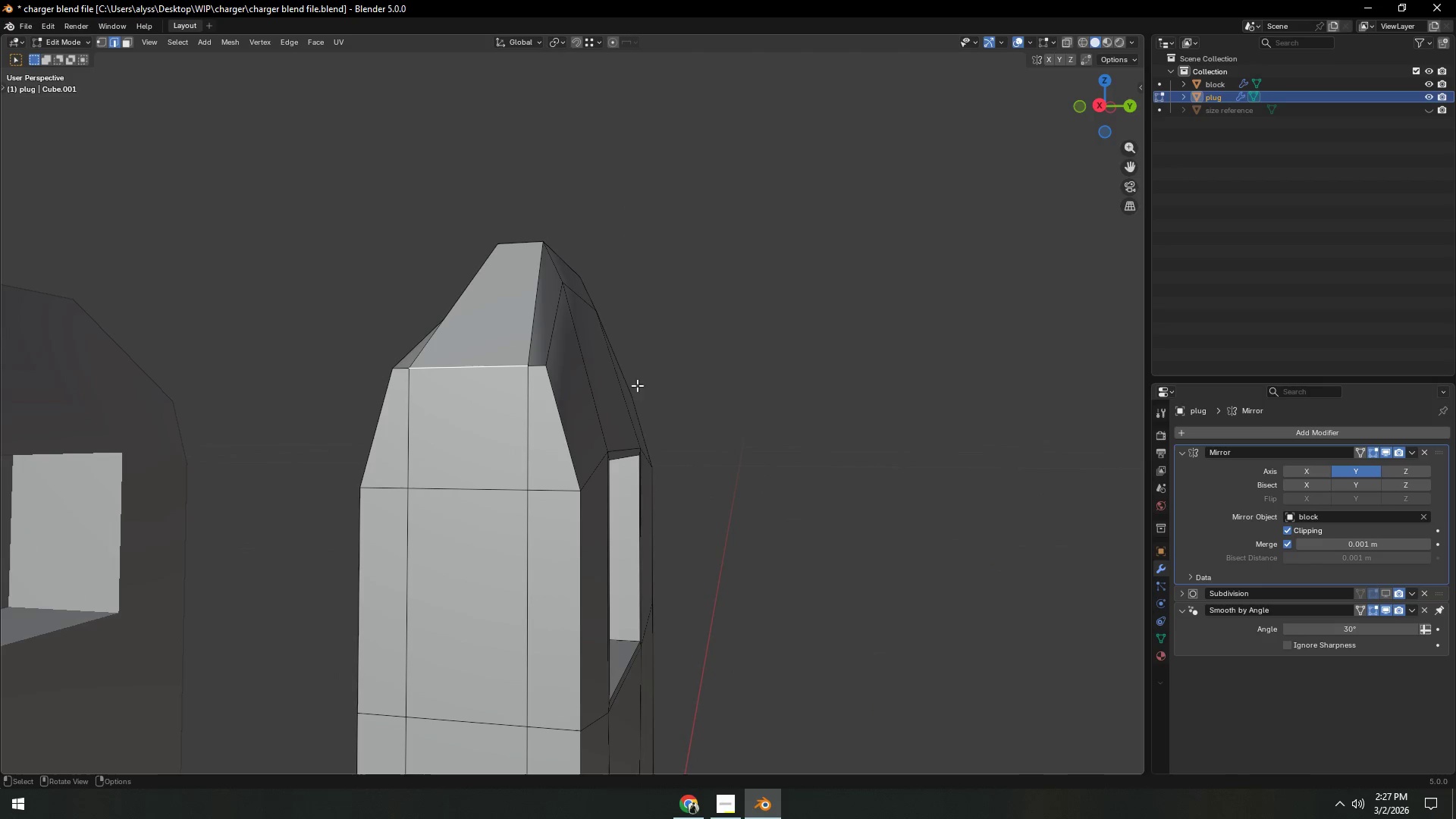 
type(gz)
 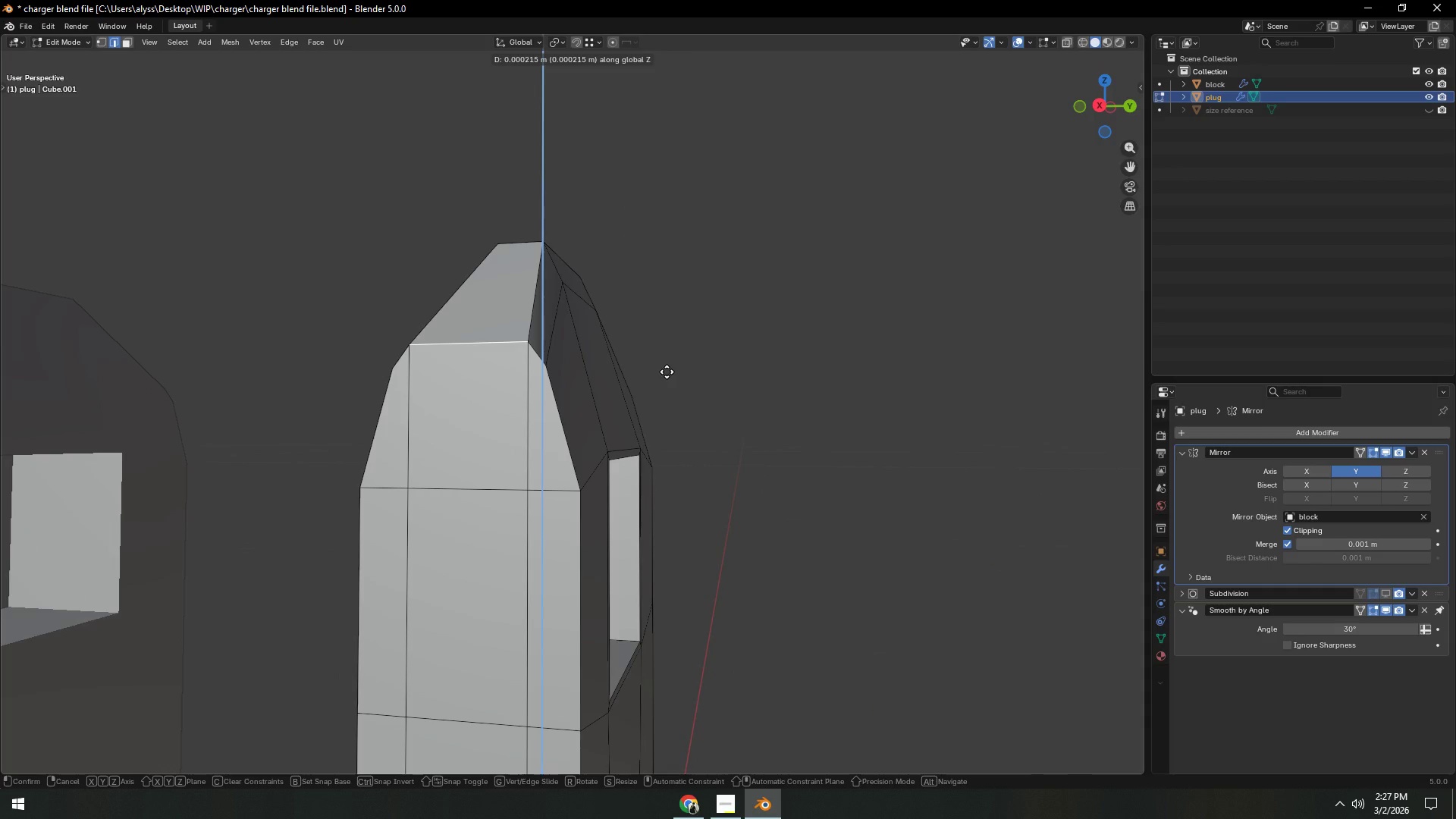 
left_click([667, 372])
 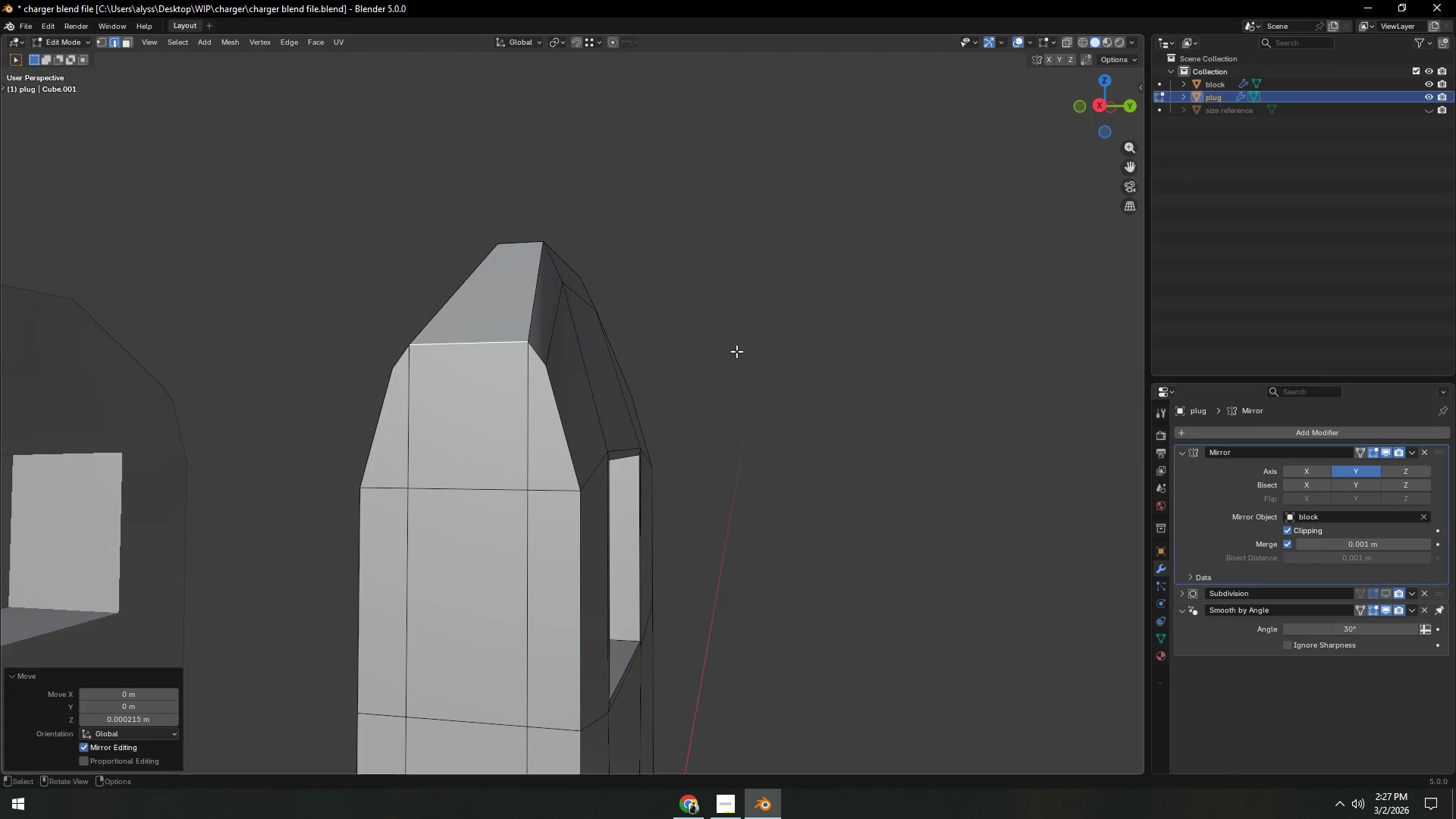 
double_click([758, 347])
 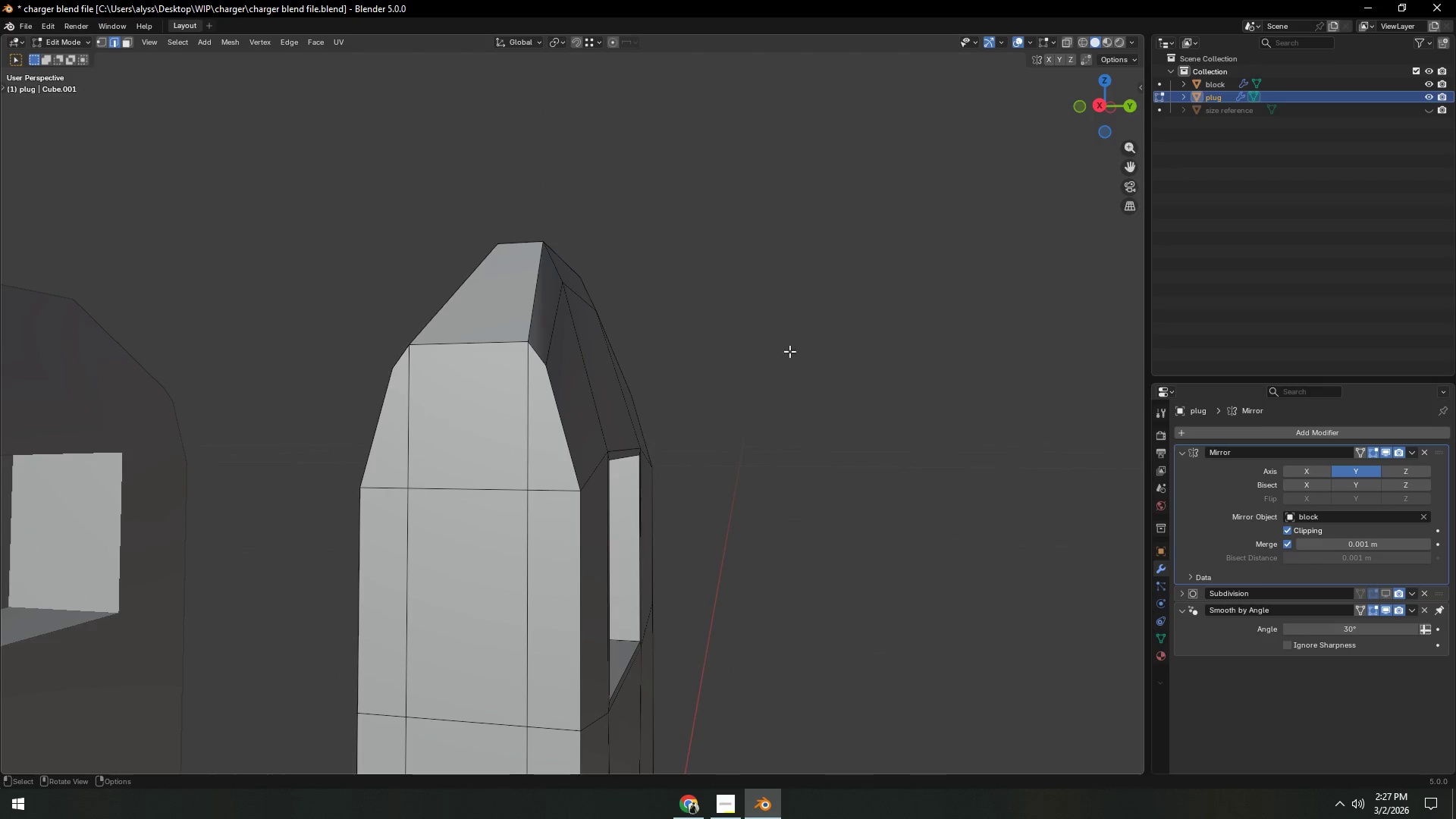 
scroll: coordinate [801, 365], scroll_direction: down, amount: 3.0
 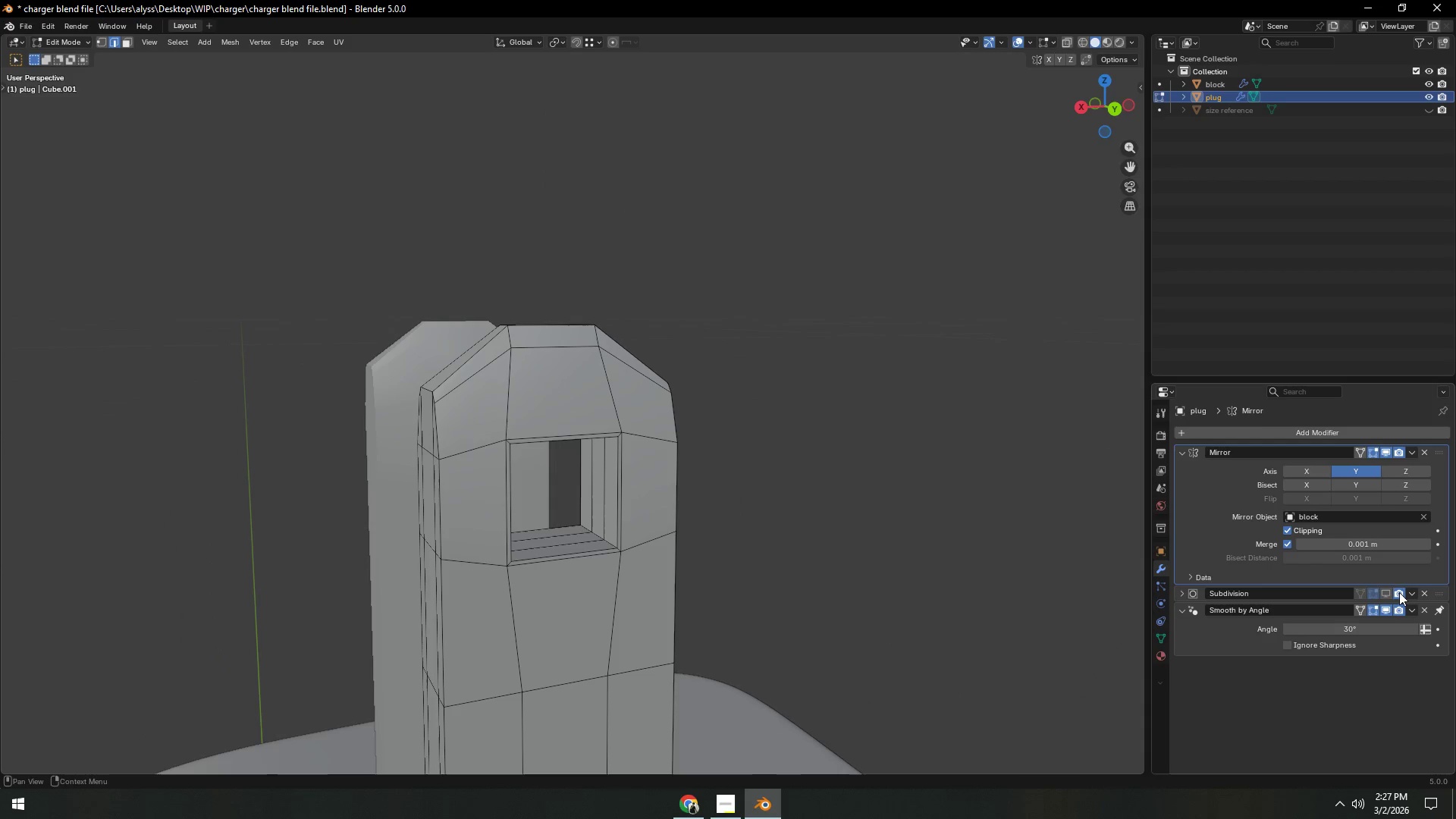 
left_click([830, 533])
 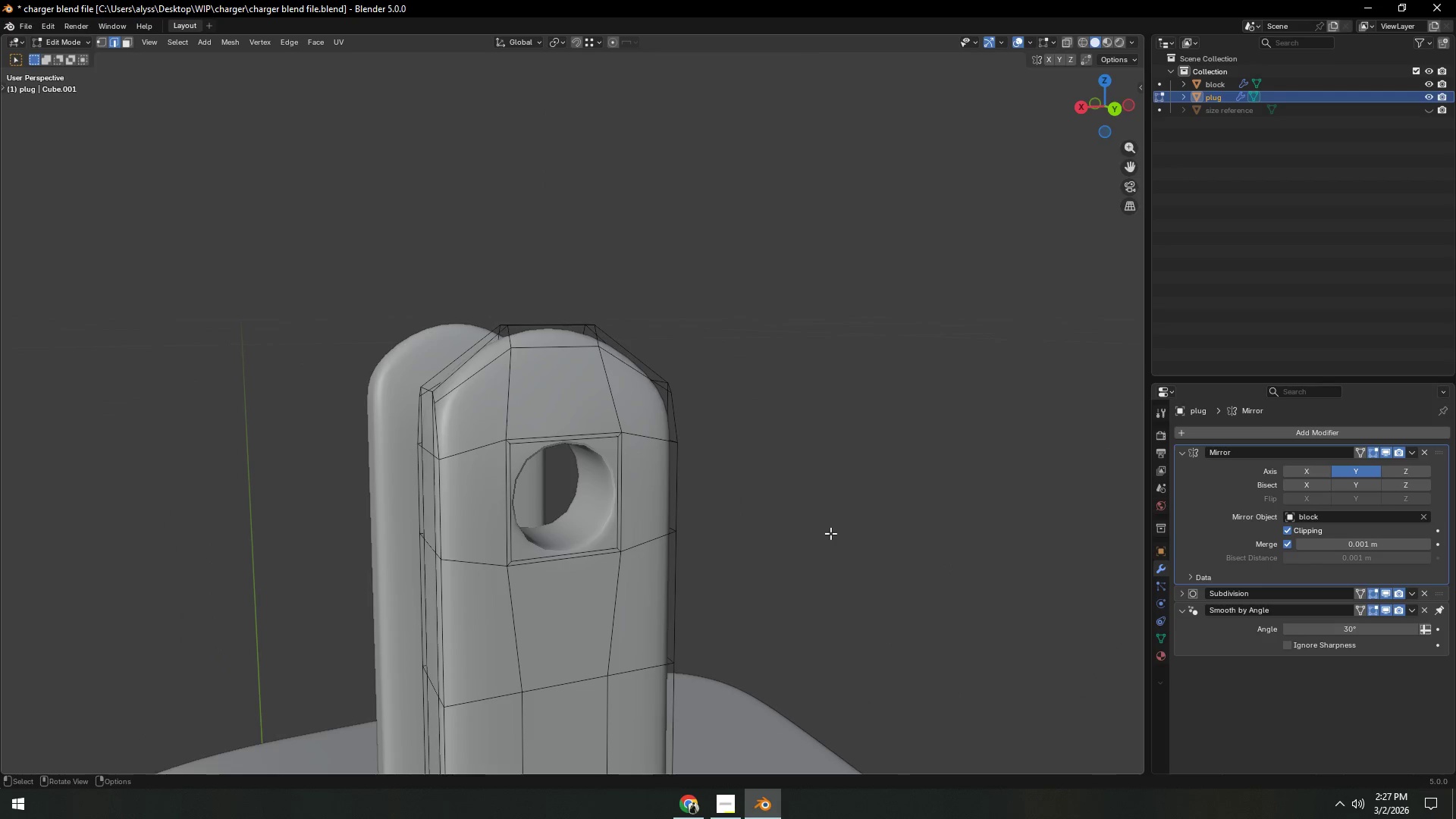 
key(Tab)
 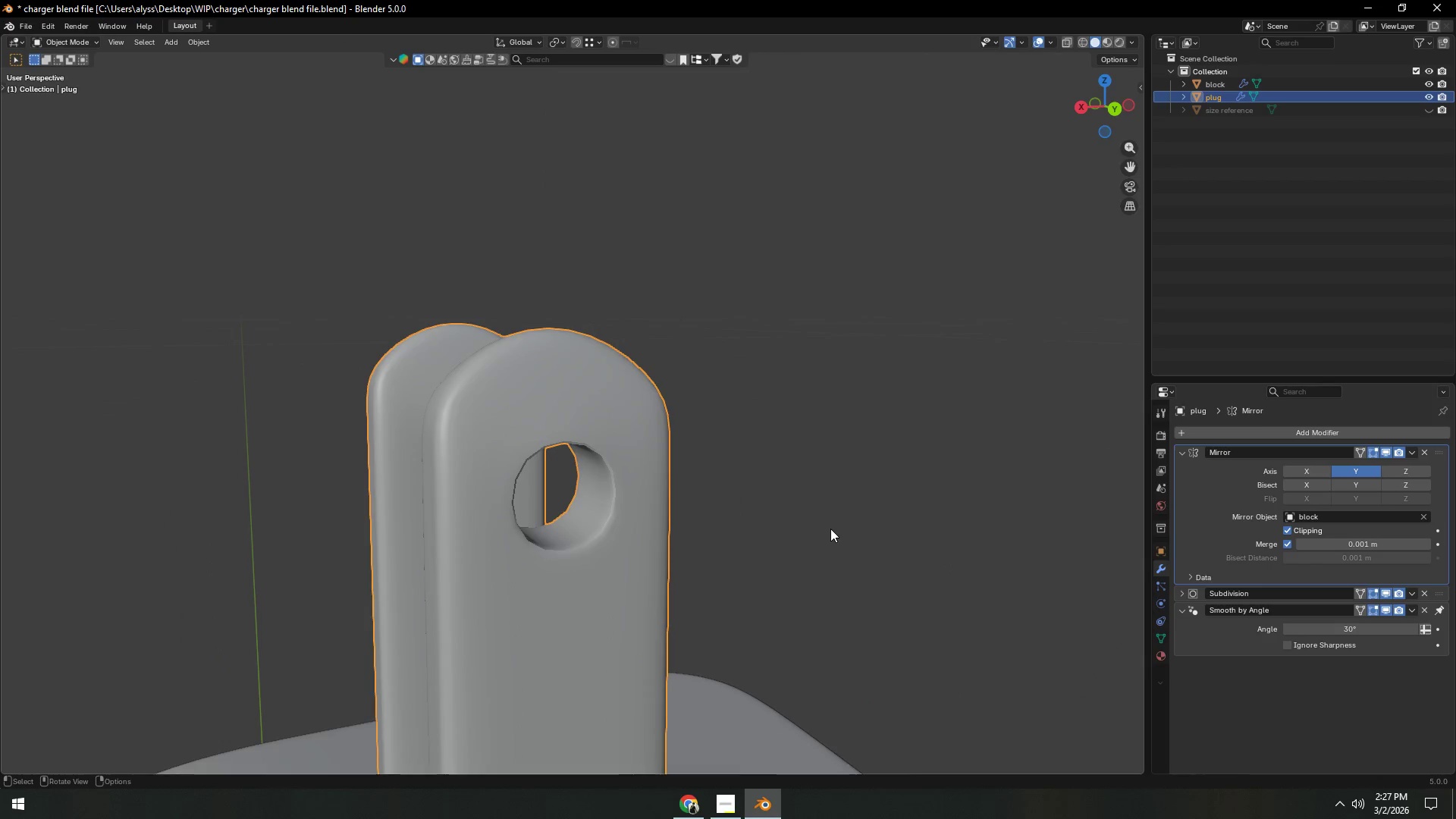 
left_click([828, 522])
 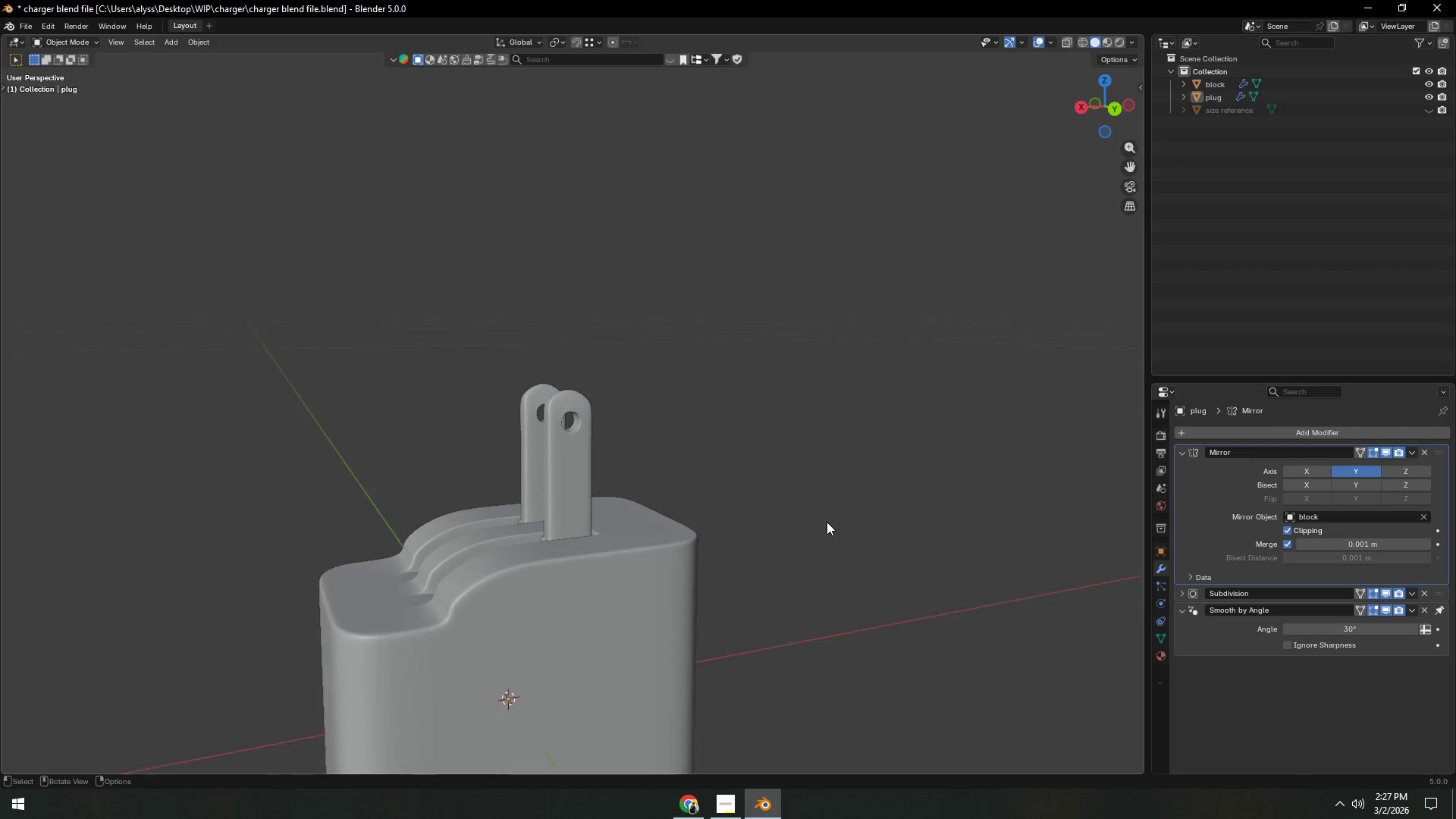 
scroll: coordinate [732, 530], scroll_direction: down, amount: 12.0
 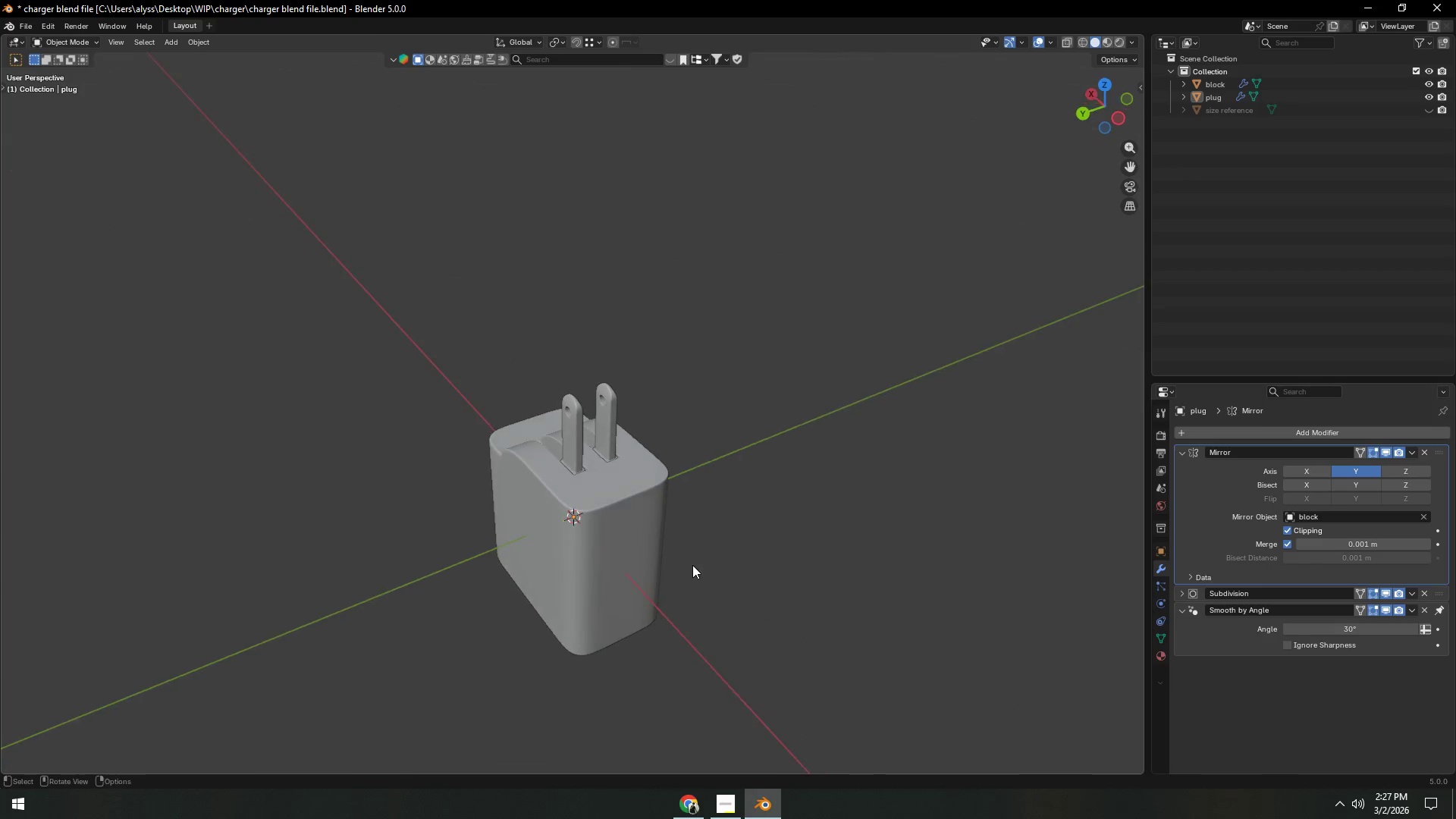 
scroll: coordinate [692, 564], scroll_direction: up, amount: 6.0
 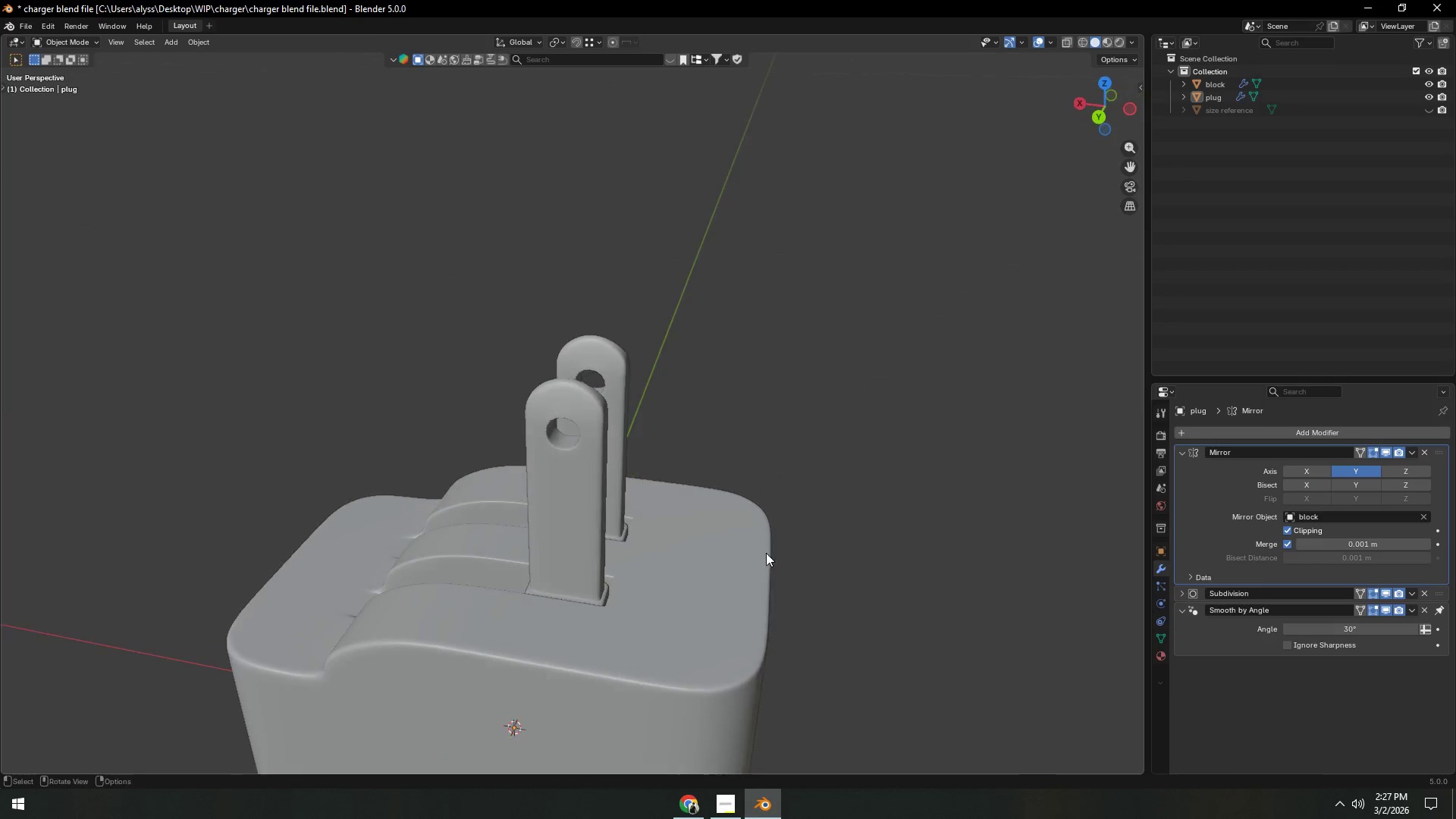 
hold_key(key=ShiftLeft, duration=0.55)
 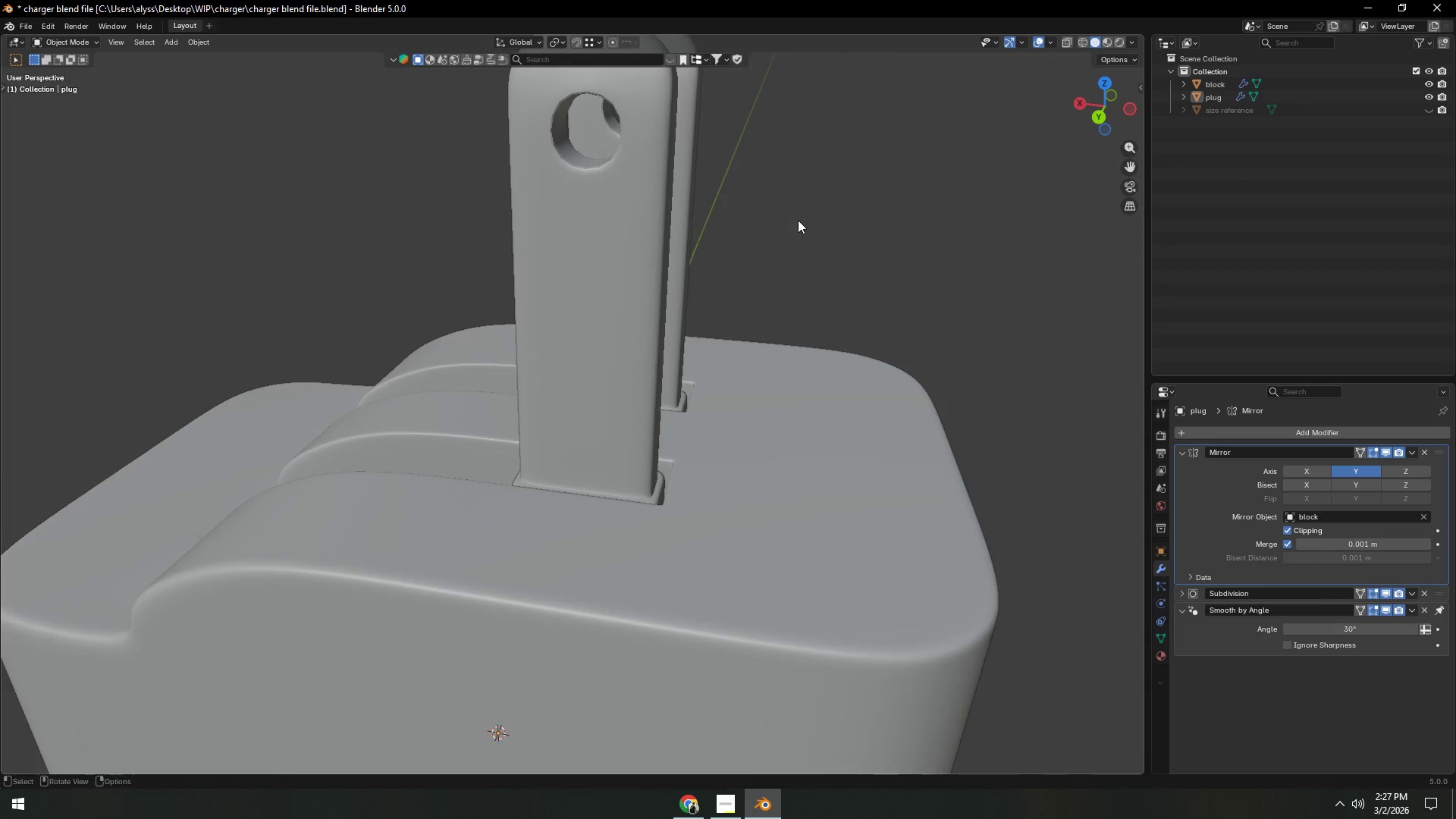 
scroll: coordinate [766, 559], scroll_direction: up, amount: 4.0
 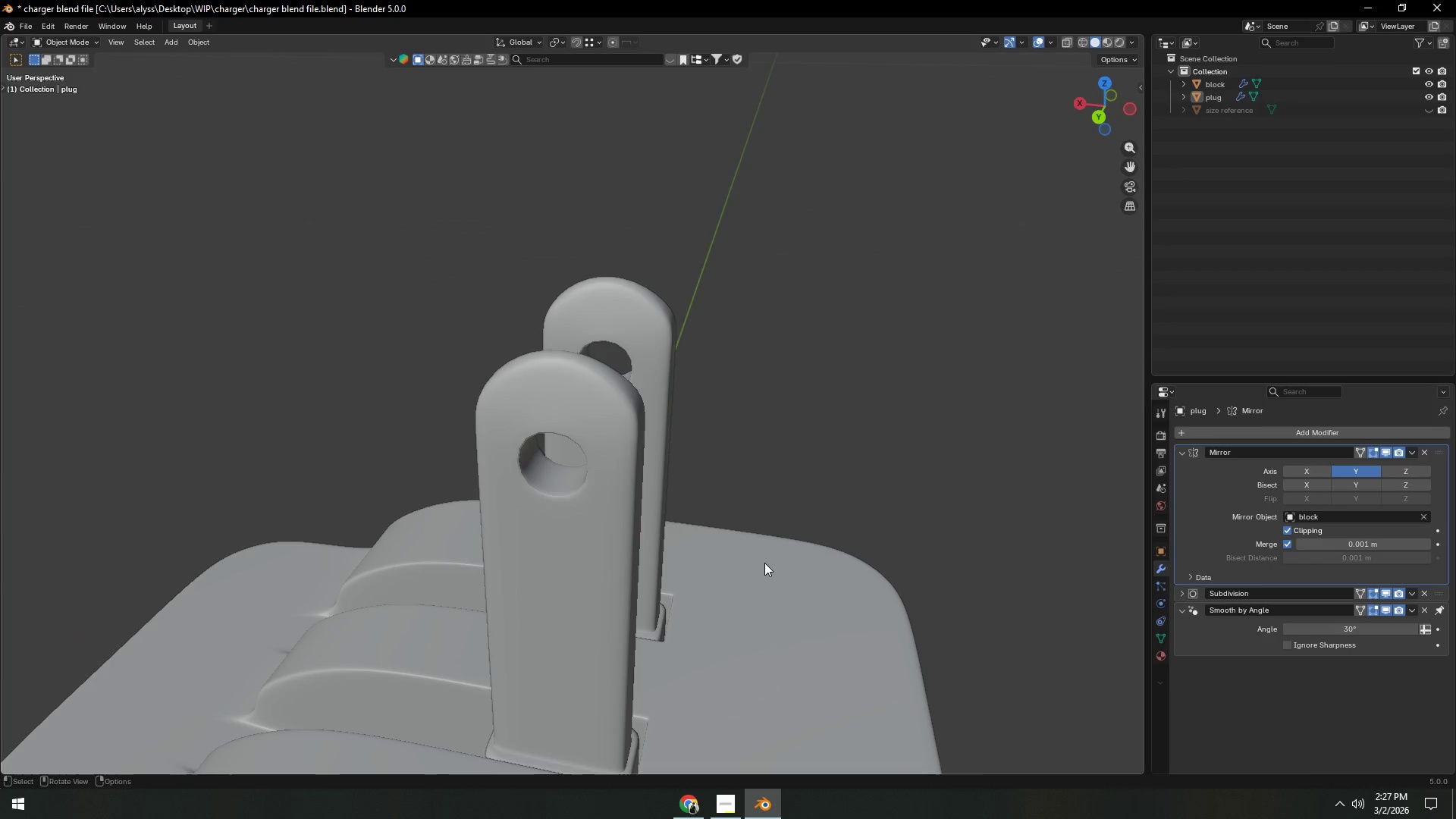 
scroll: coordinate [805, 359], scroll_direction: down, amount: 11.0
 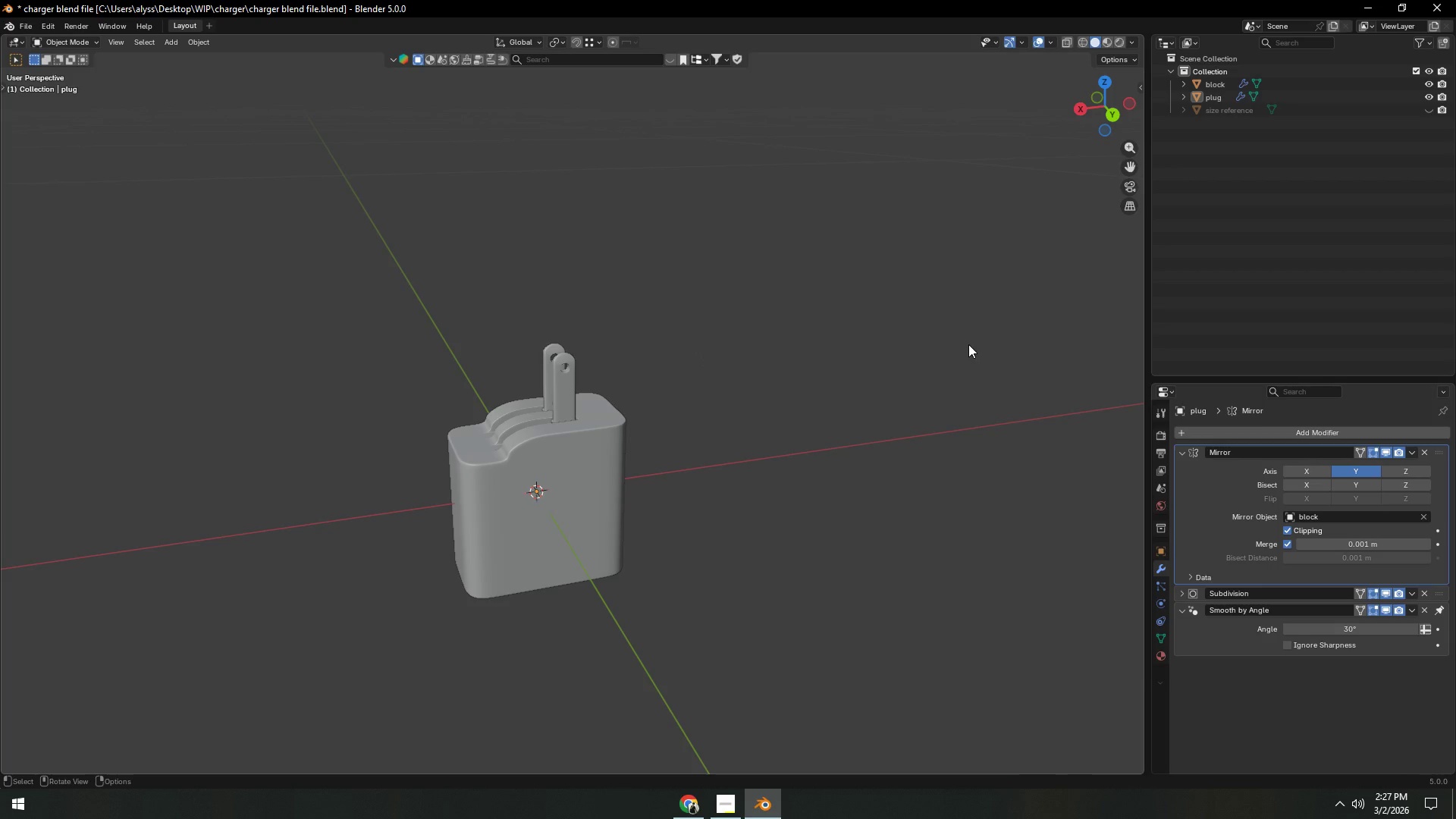 
wait(14.51)
 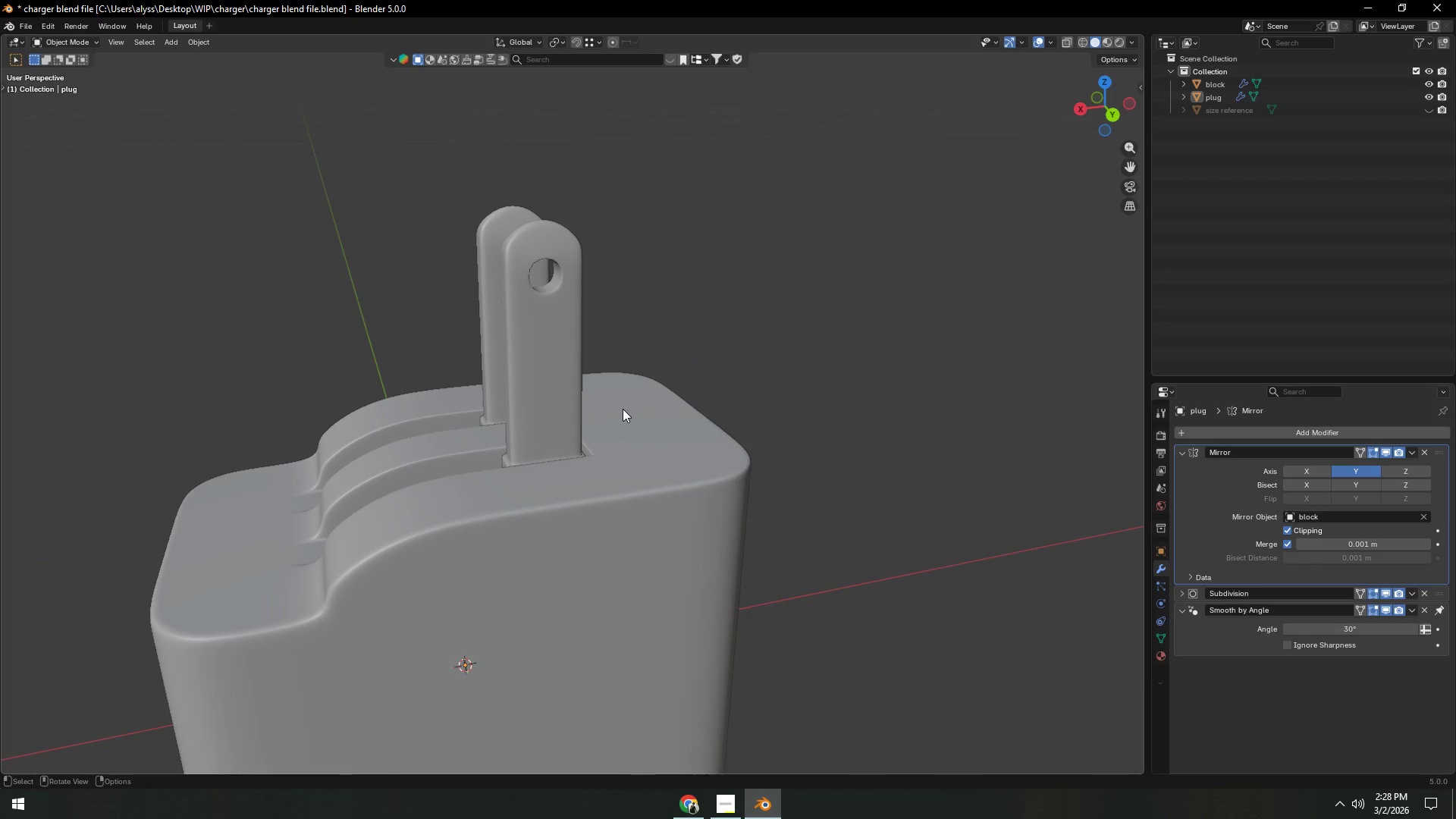 
left_click([538, 405])
 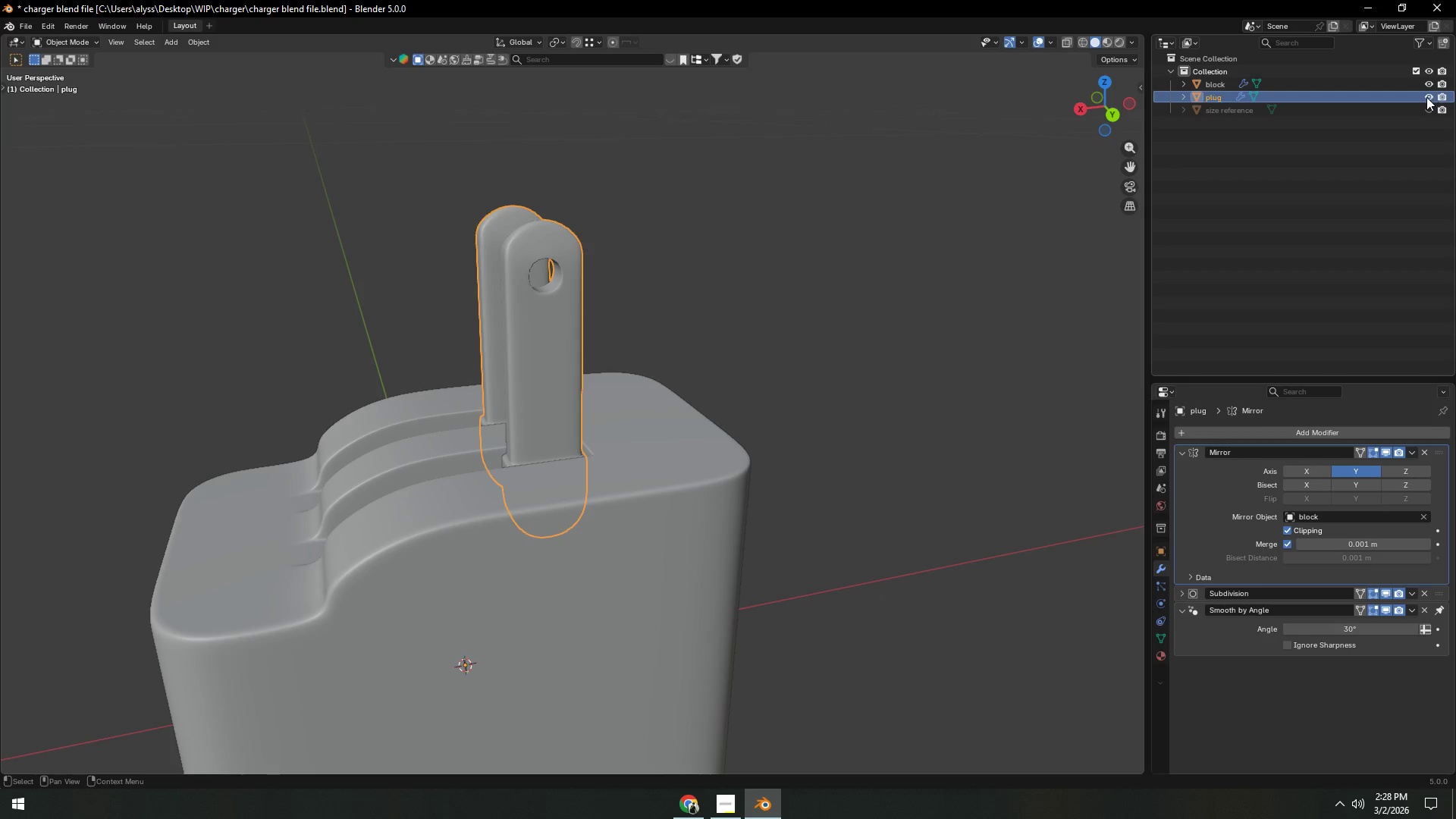 
scroll: coordinate [629, 412], scroll_direction: up, amount: 7.0
 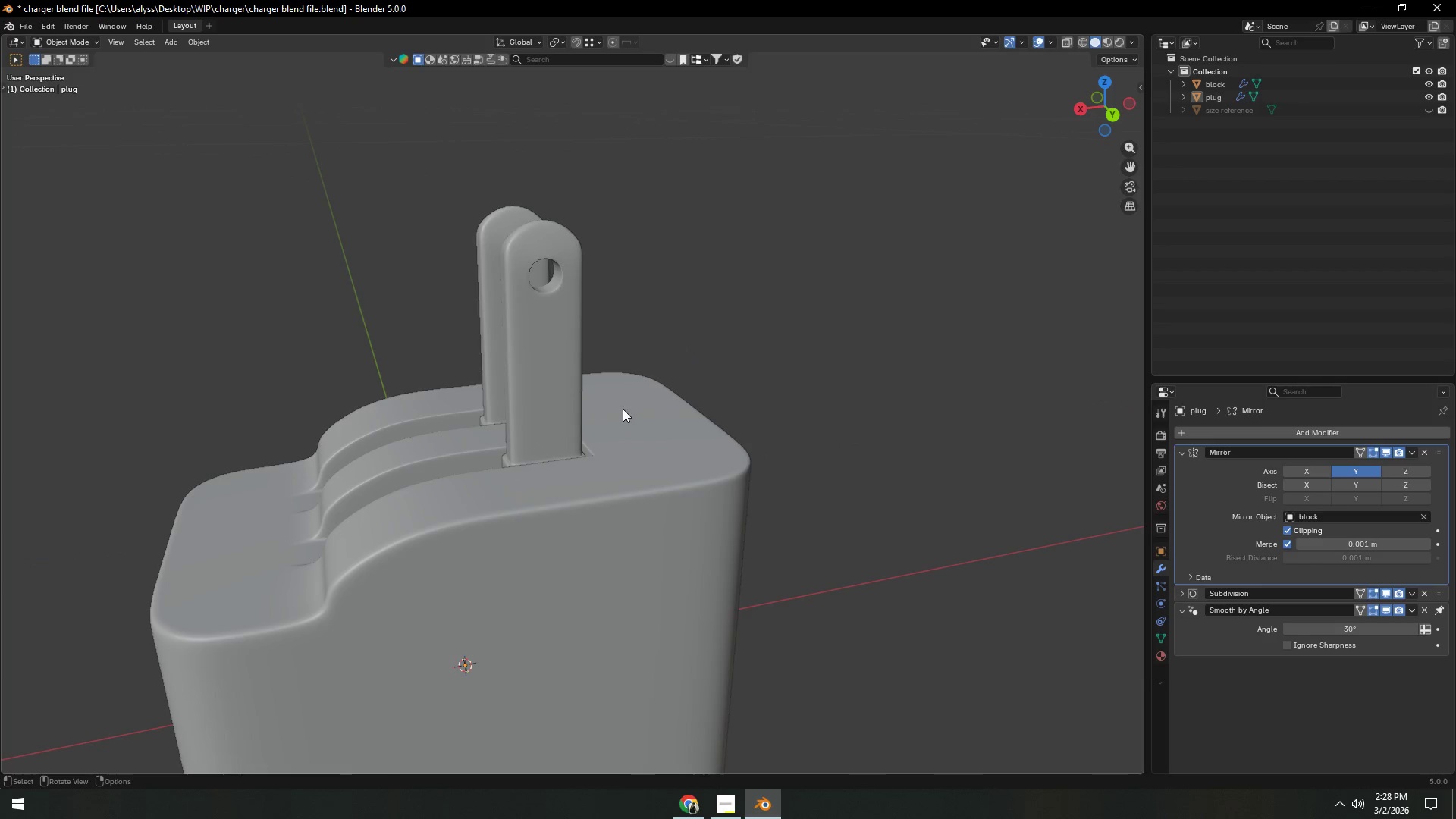 
left_click([1428, 82])
 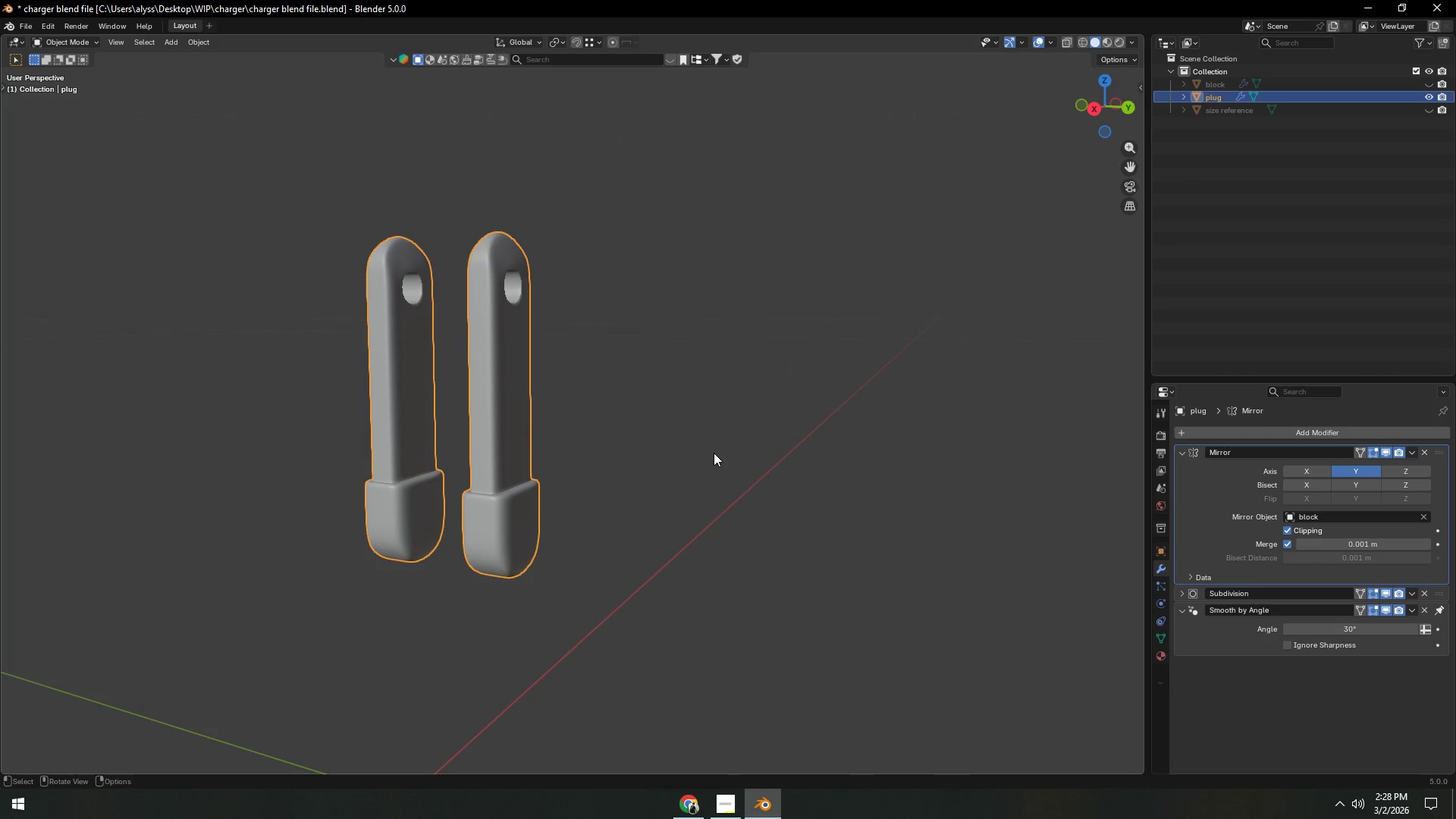 
hold_key(key=ShiftLeft, duration=0.31)
 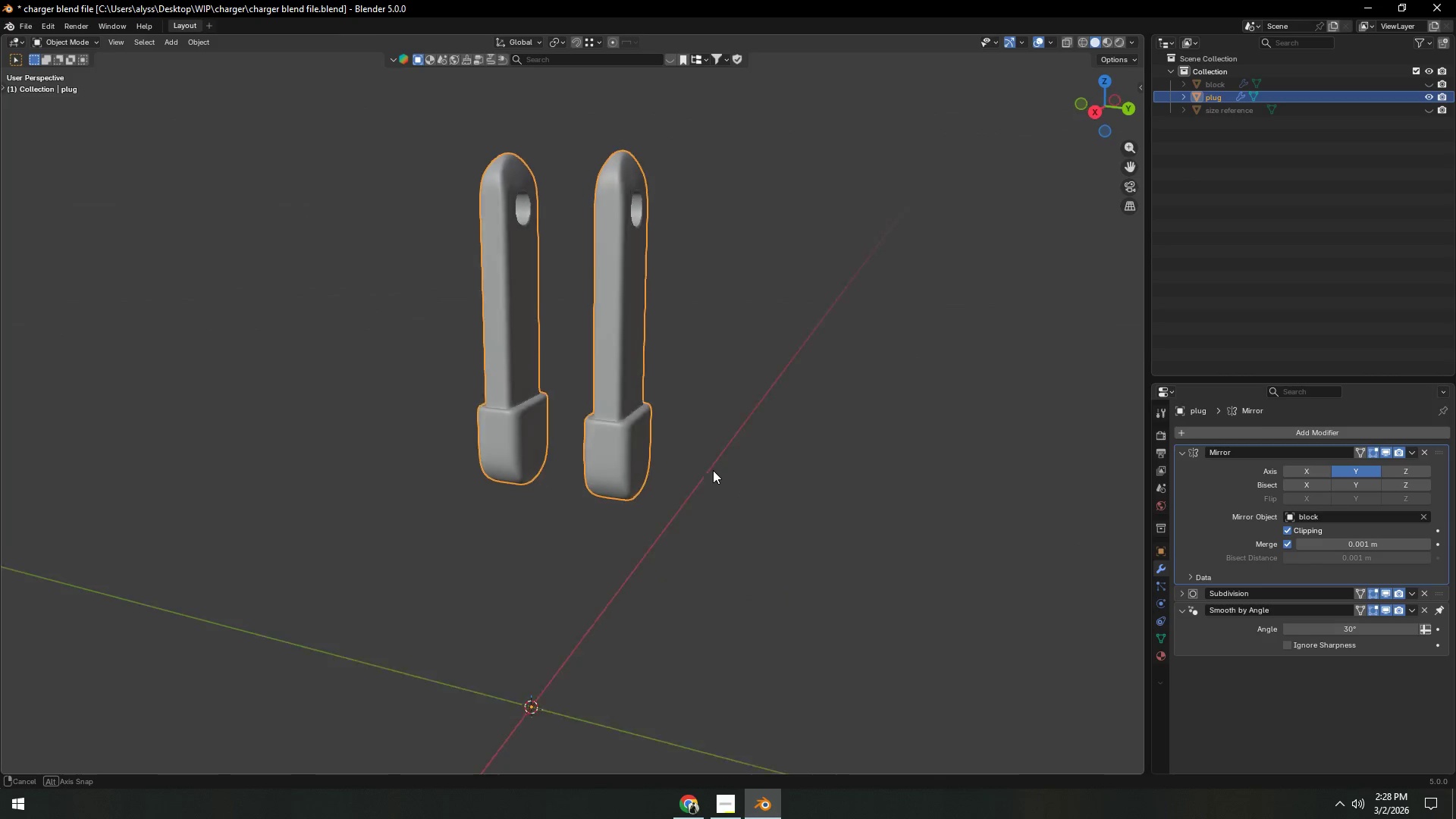 
scroll: coordinate [705, 480], scroll_direction: up, amount: 3.0
 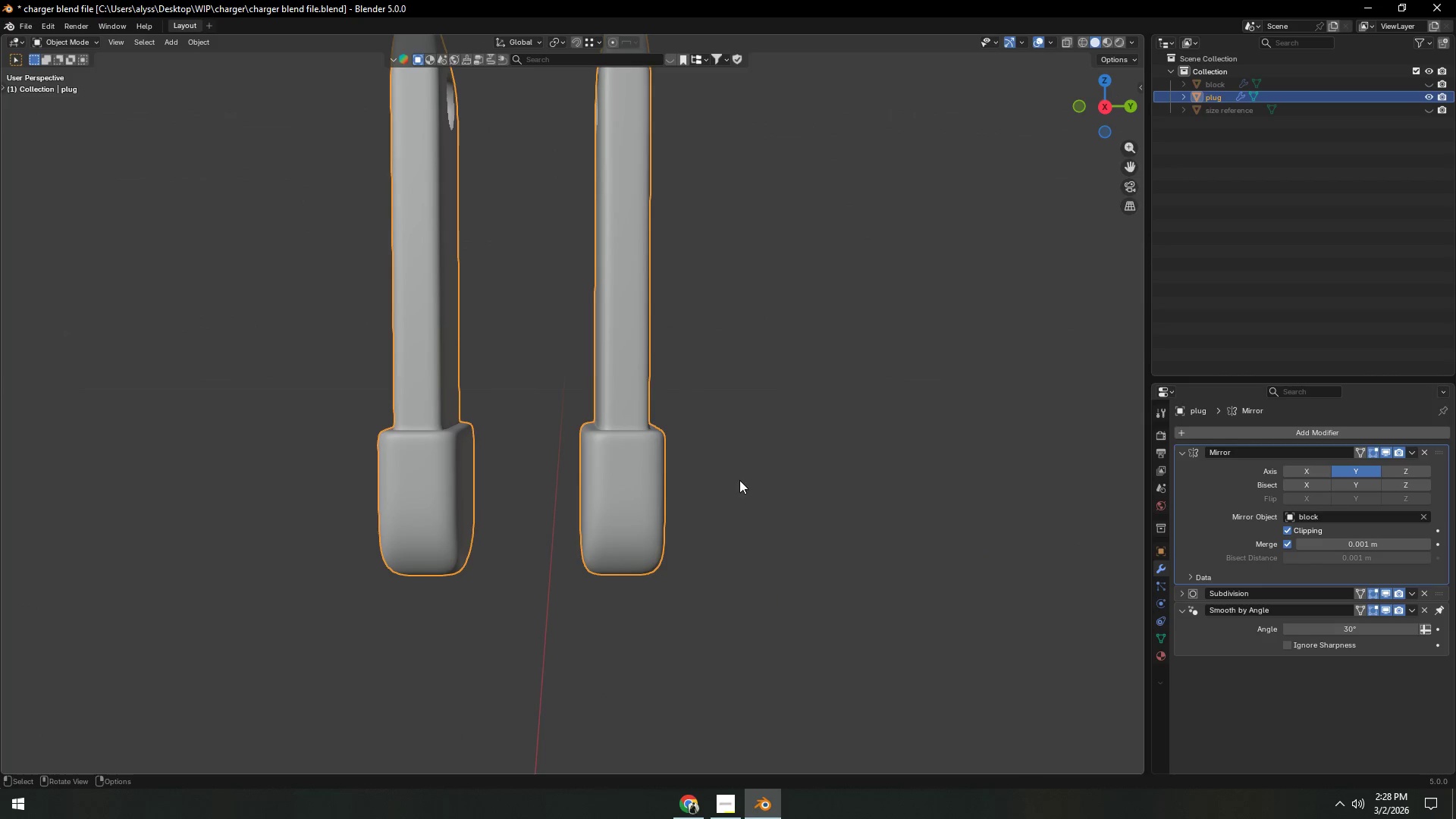 
left_click([621, 494])
 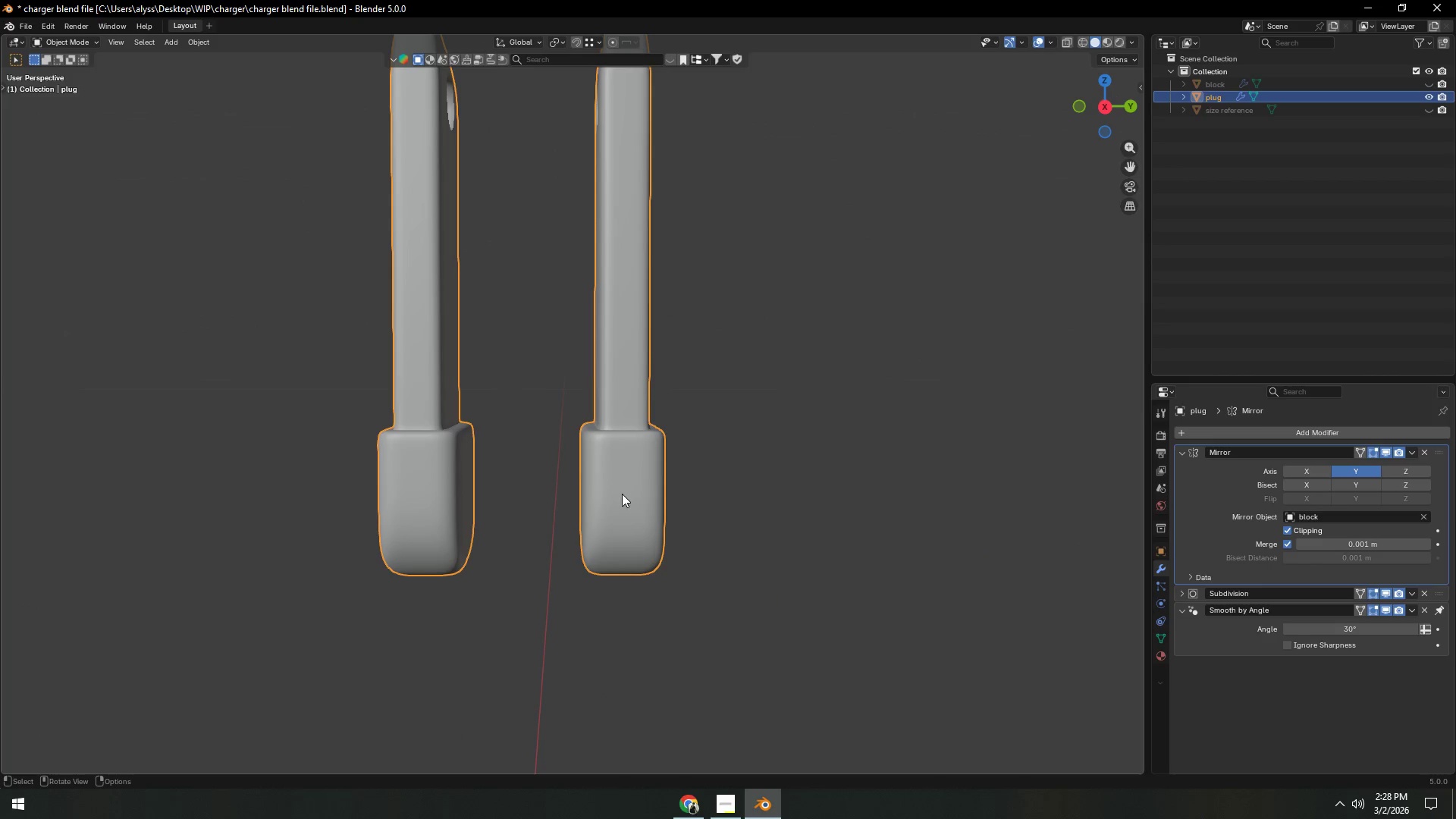 
key(Tab)
 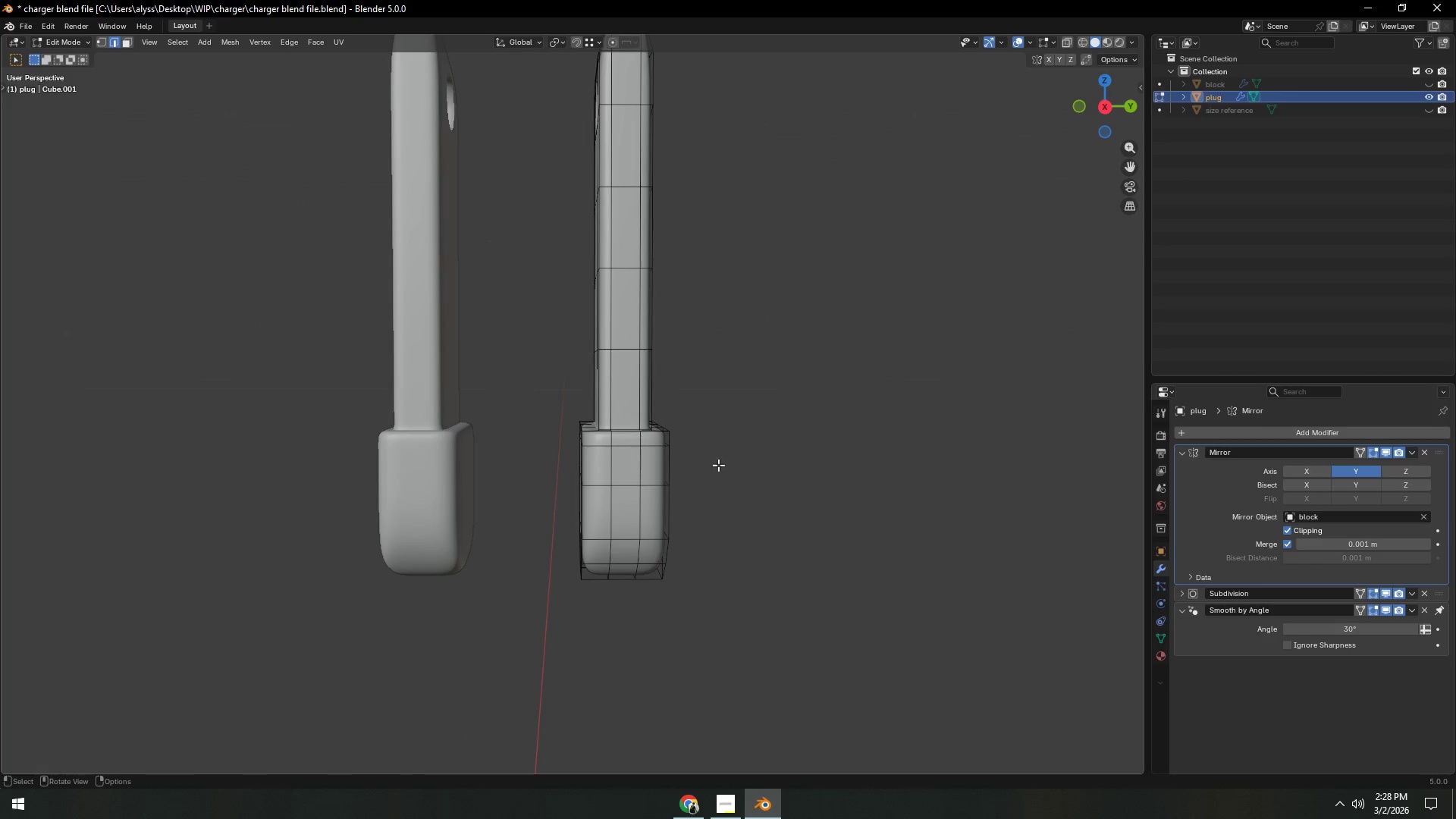 
key(Shift+ShiftLeft)
 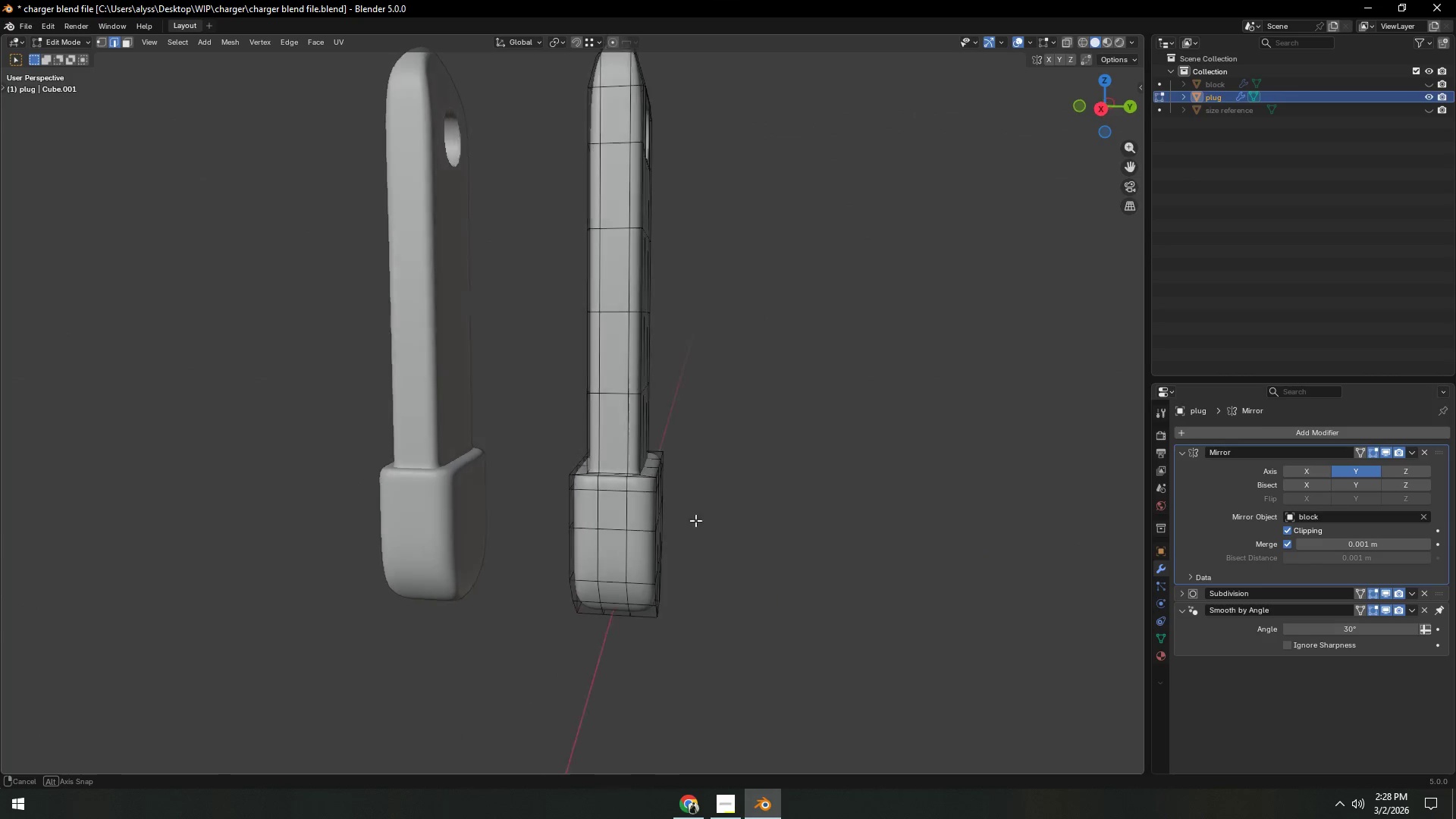 
scroll: coordinate [680, 516], scroll_direction: up, amount: 3.0
 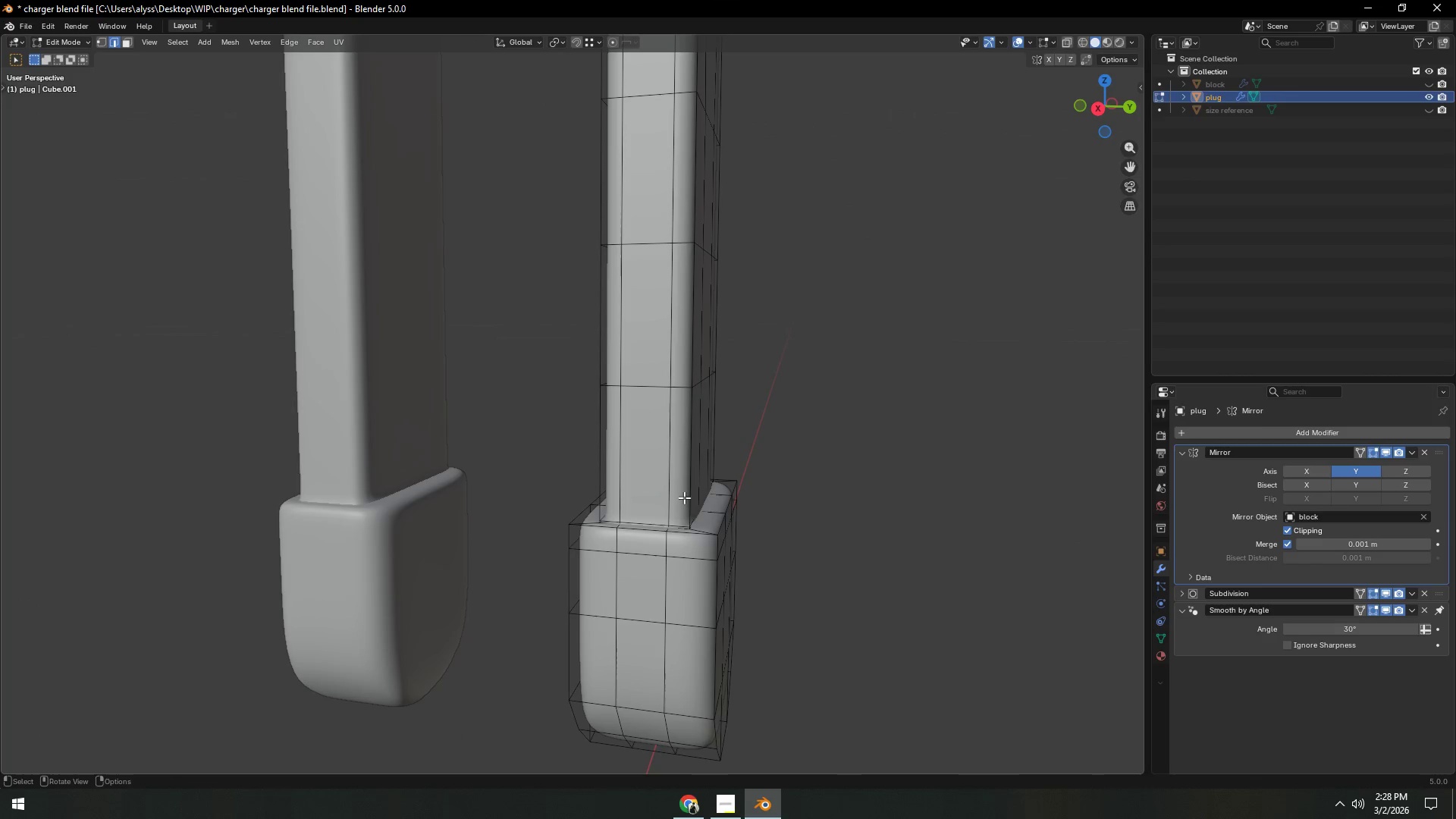 
hold_key(key=ShiftLeft, duration=0.66)
 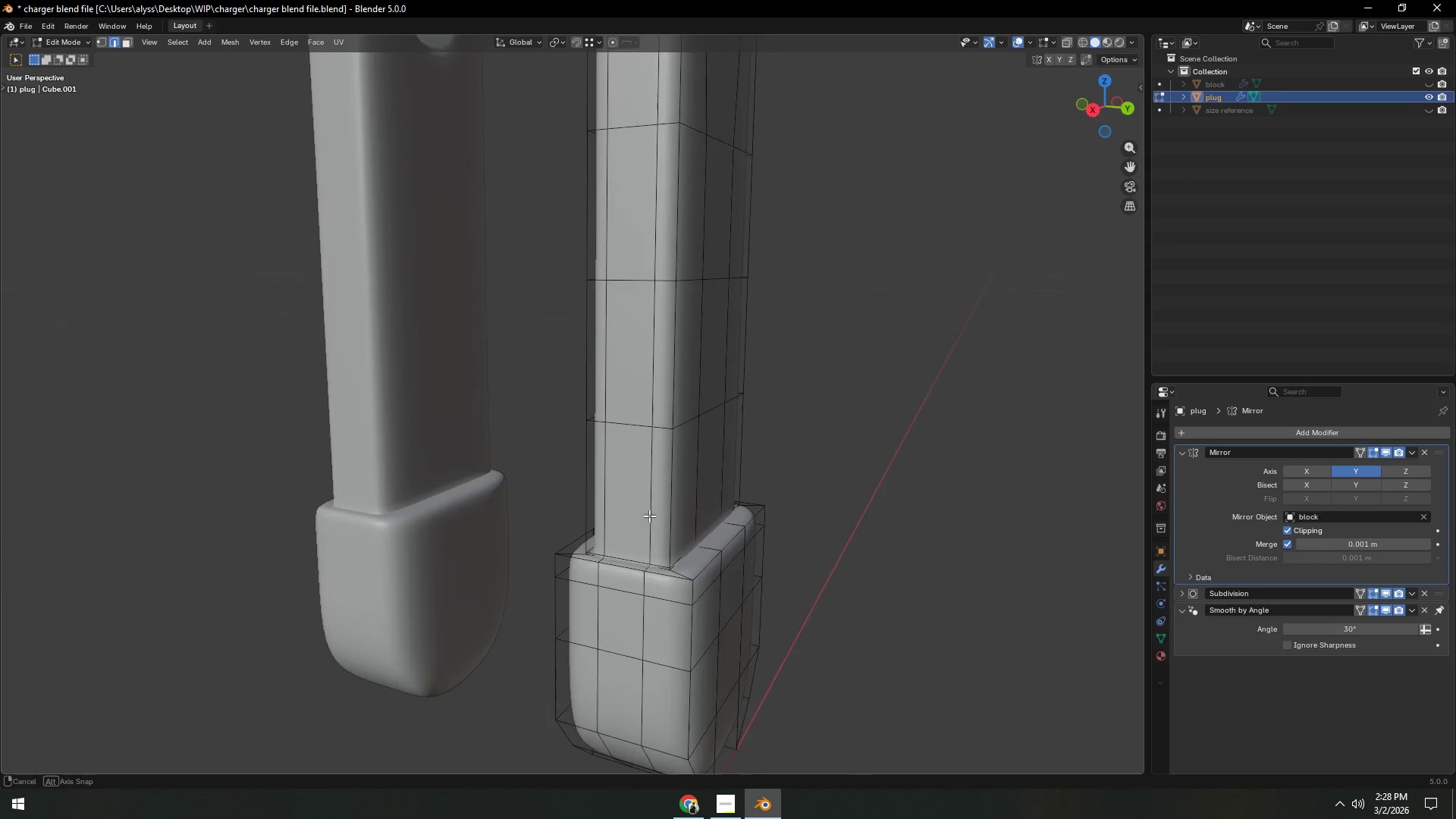 
scroll: coordinate [645, 522], scroll_direction: up, amount: 1.0
 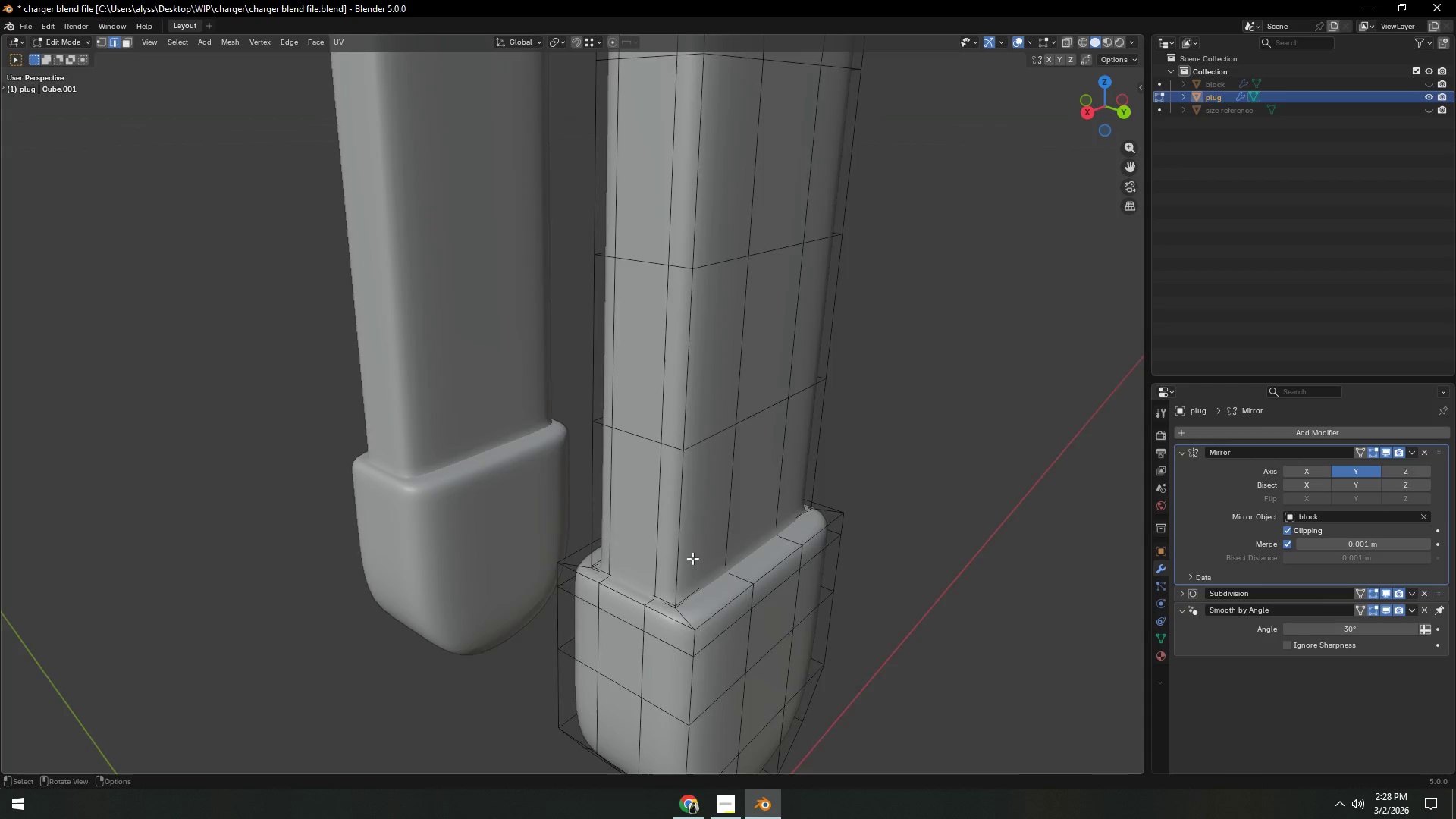 
wait(5.89)
 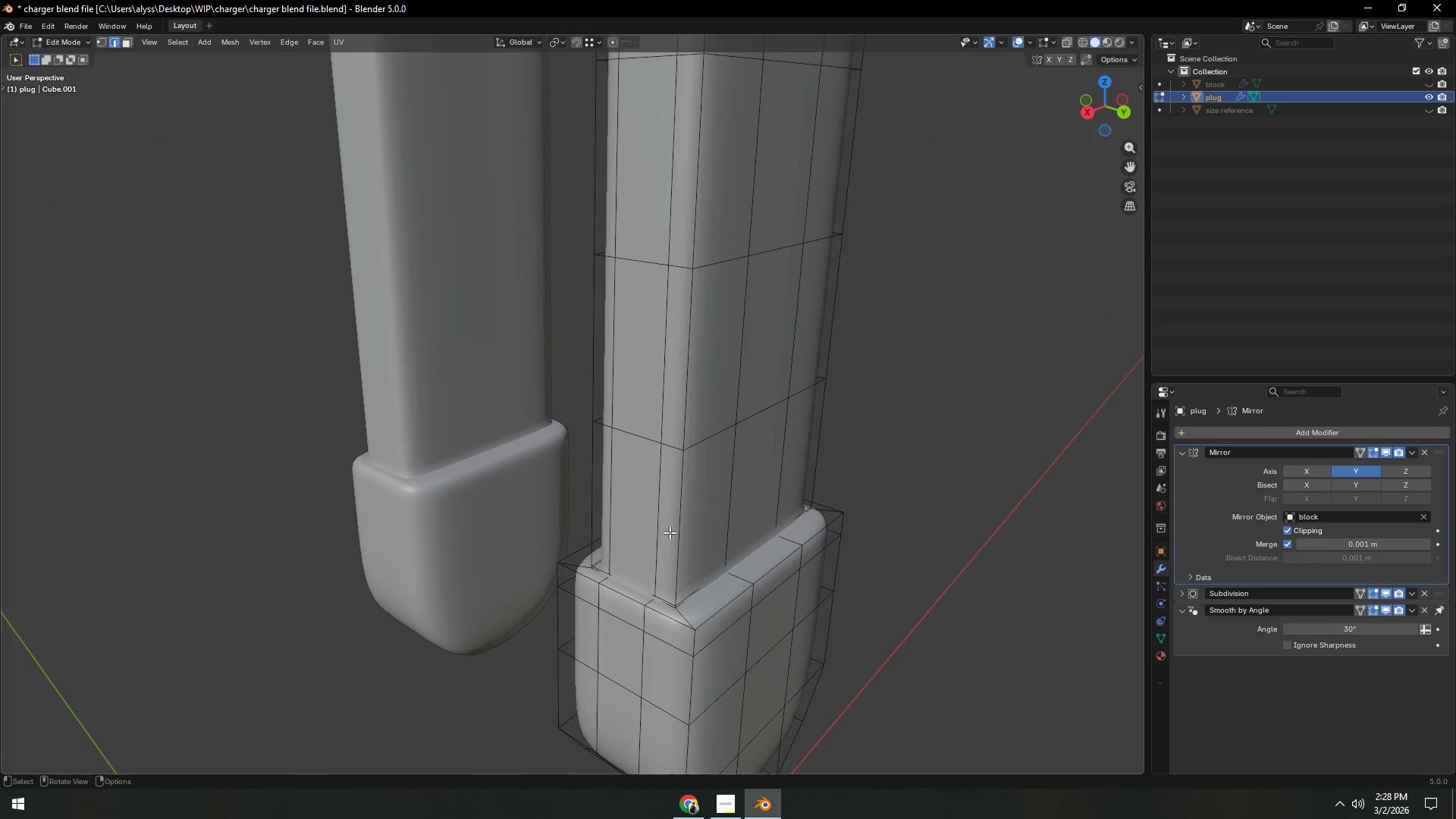 
left_click([1390, 449])
 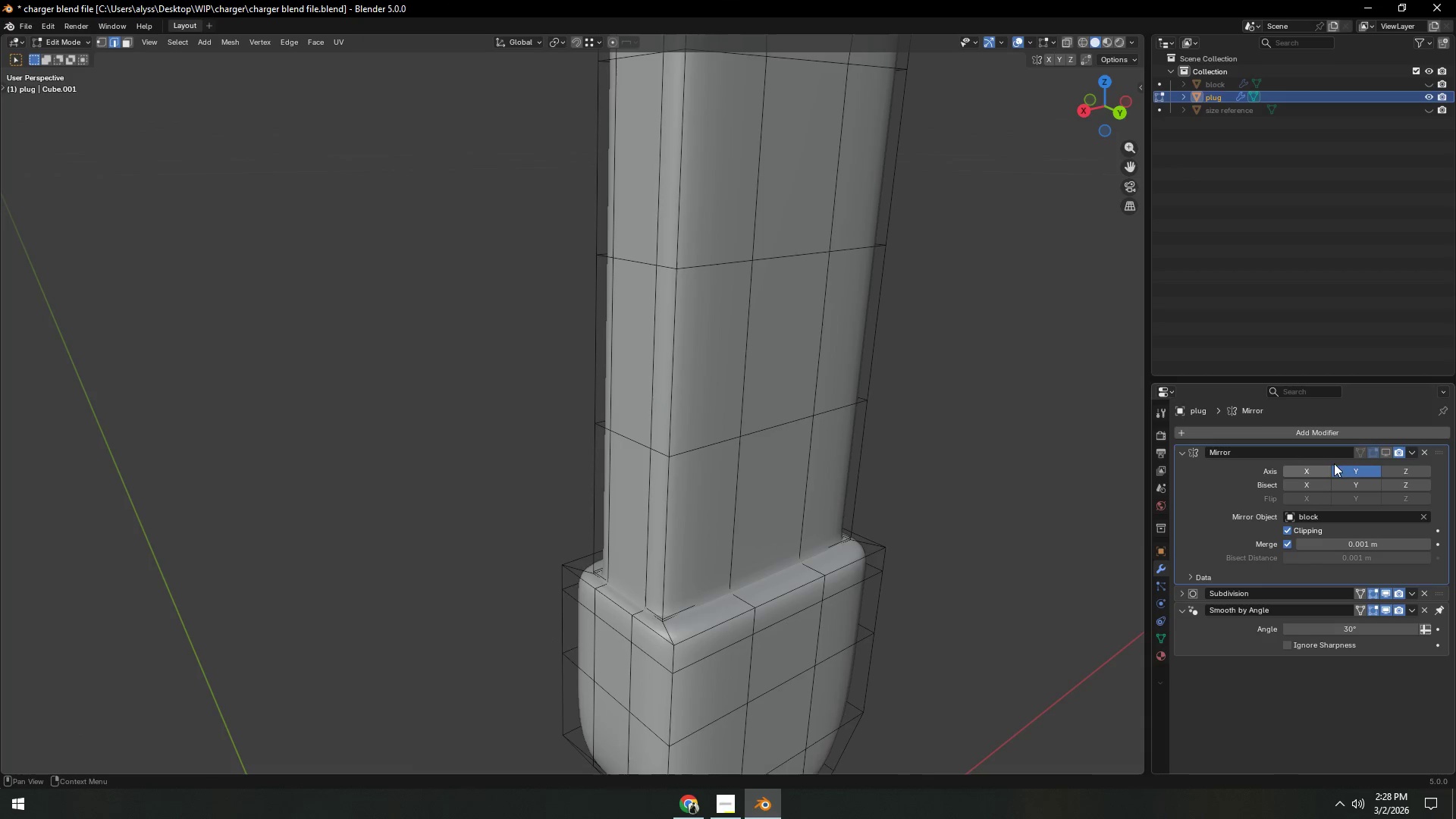 
left_click([1386, 453])
 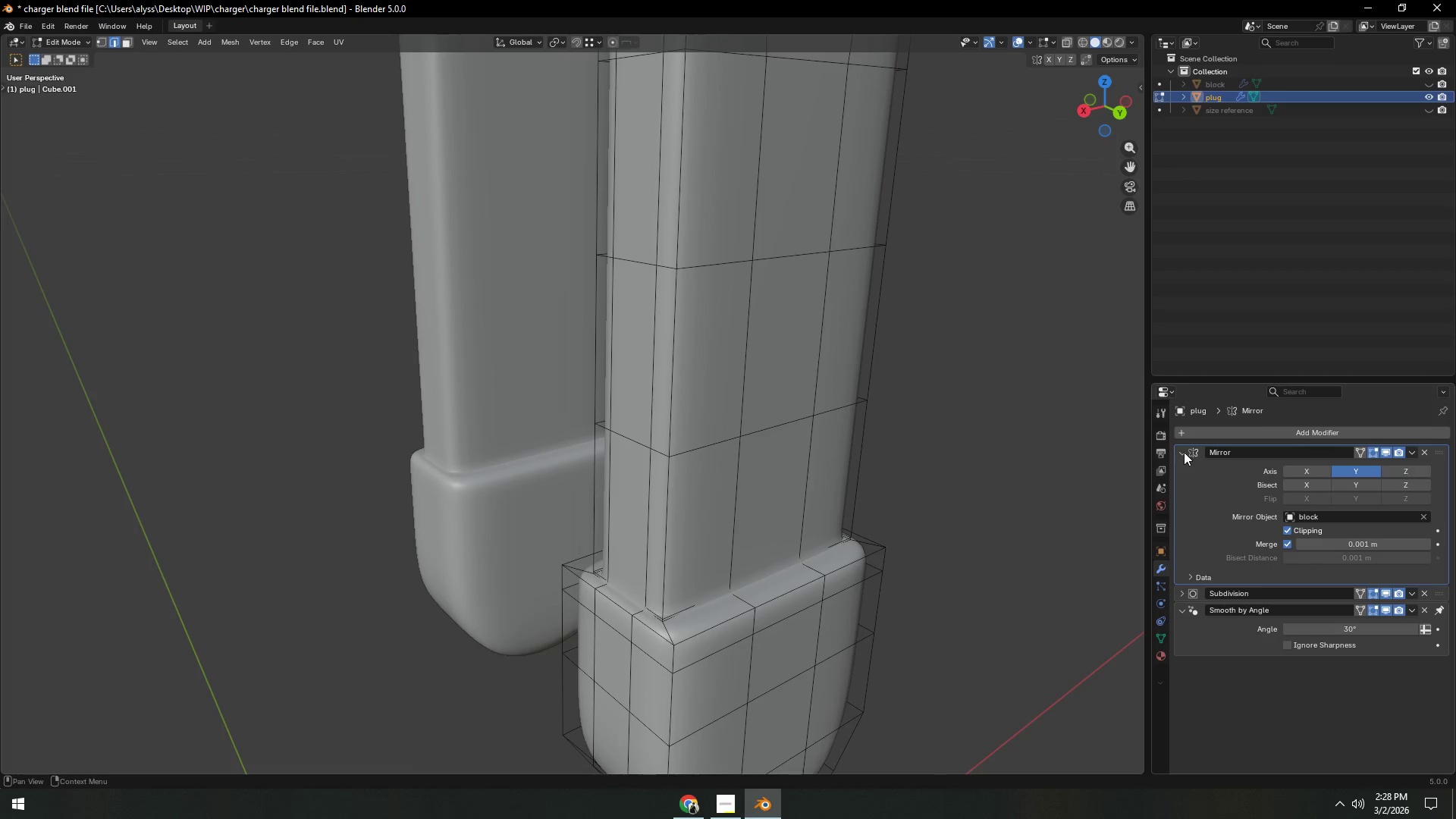 
left_click([1183, 451])
 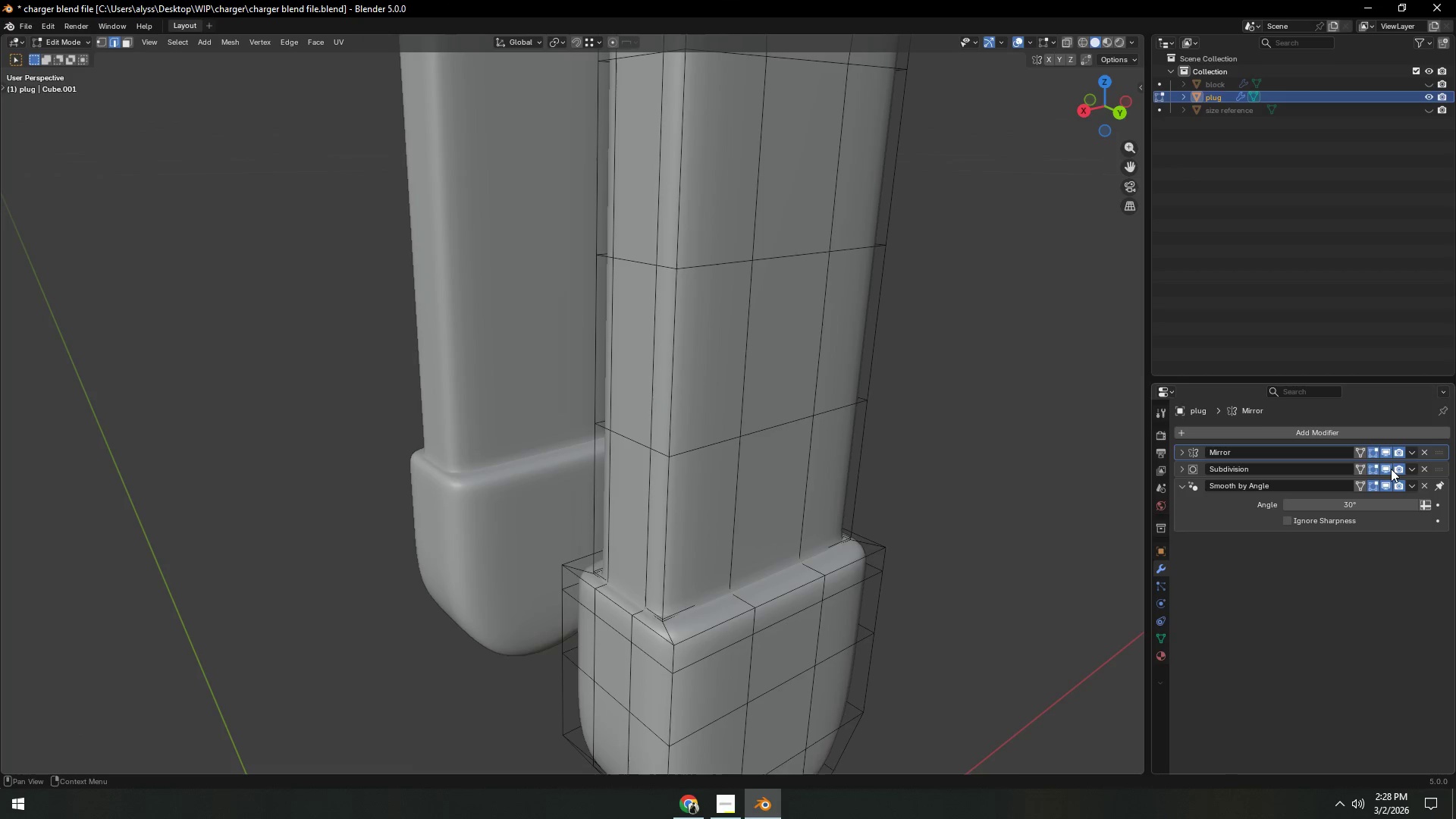 
left_click([1389, 468])
 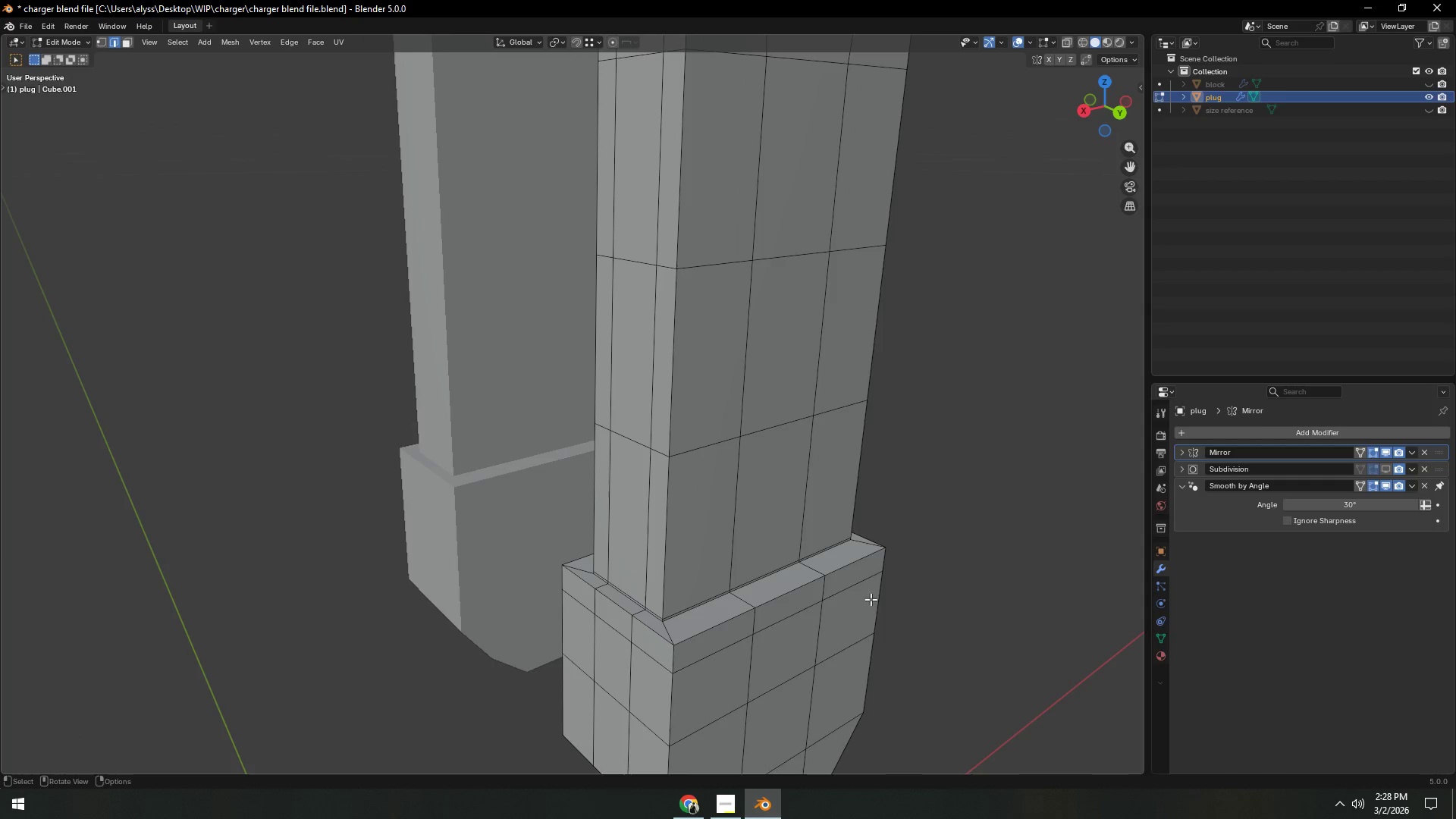 
left_click([969, 585])
 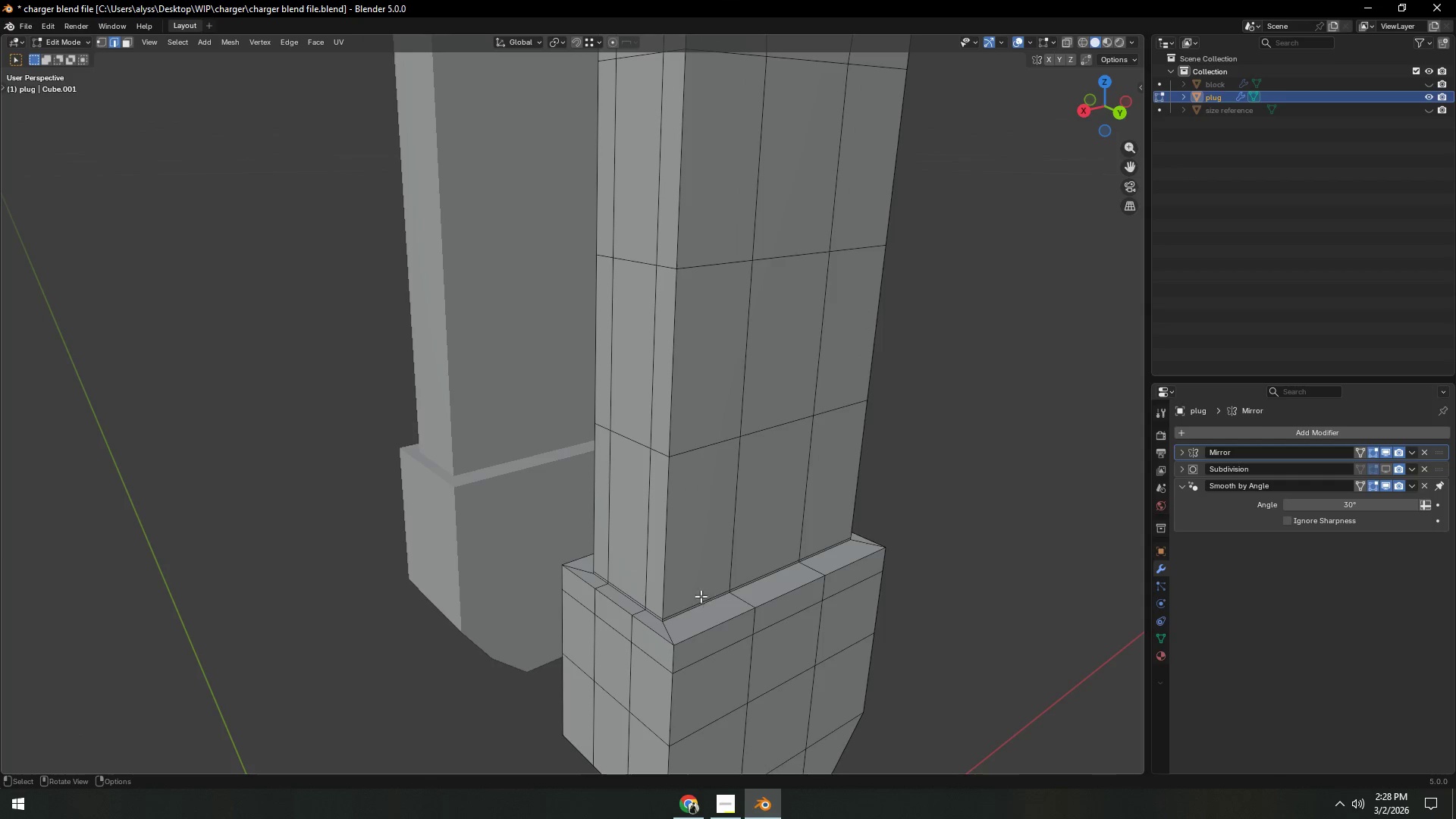 
left_click([695, 579])
 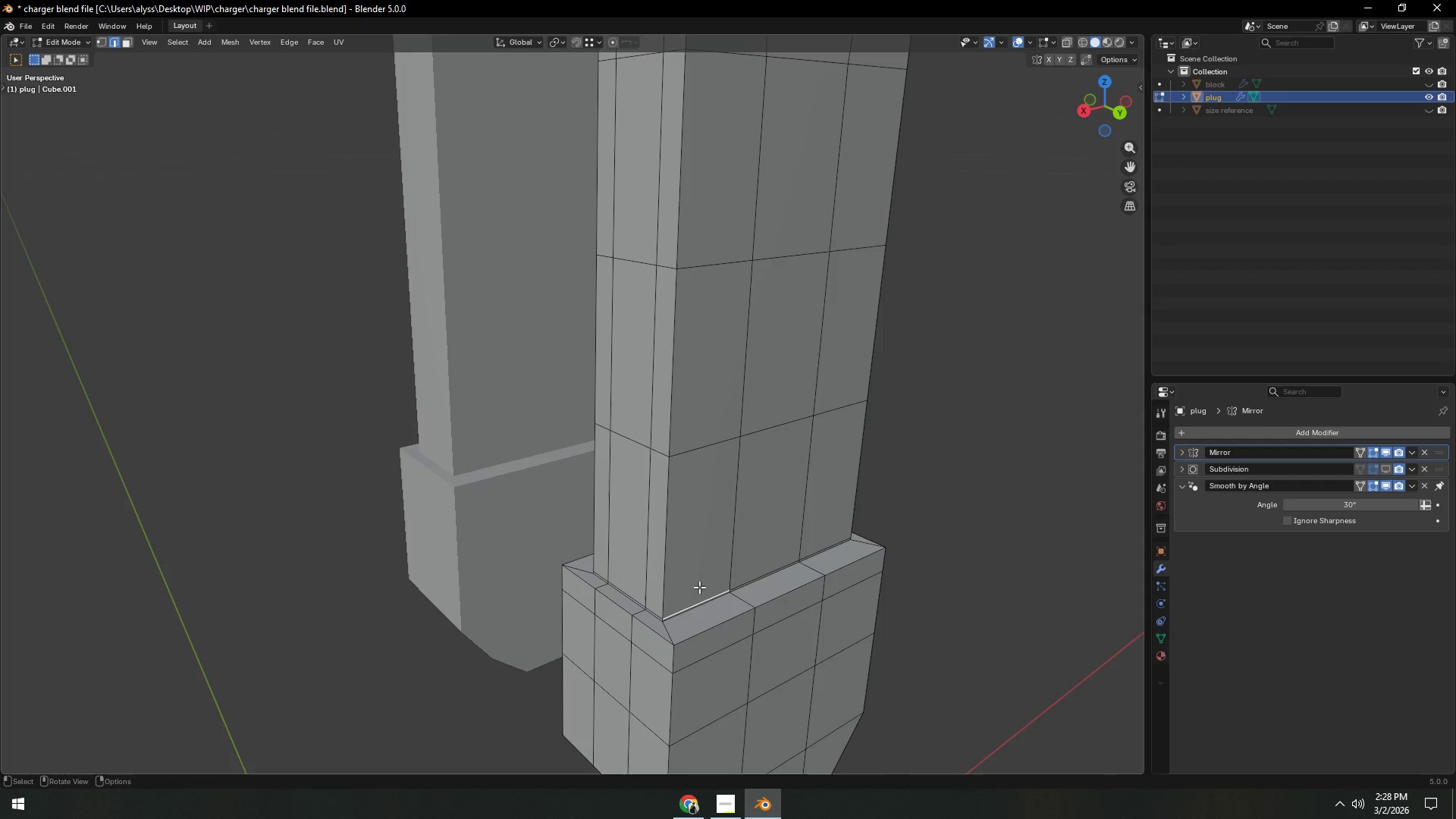 
key(3)
 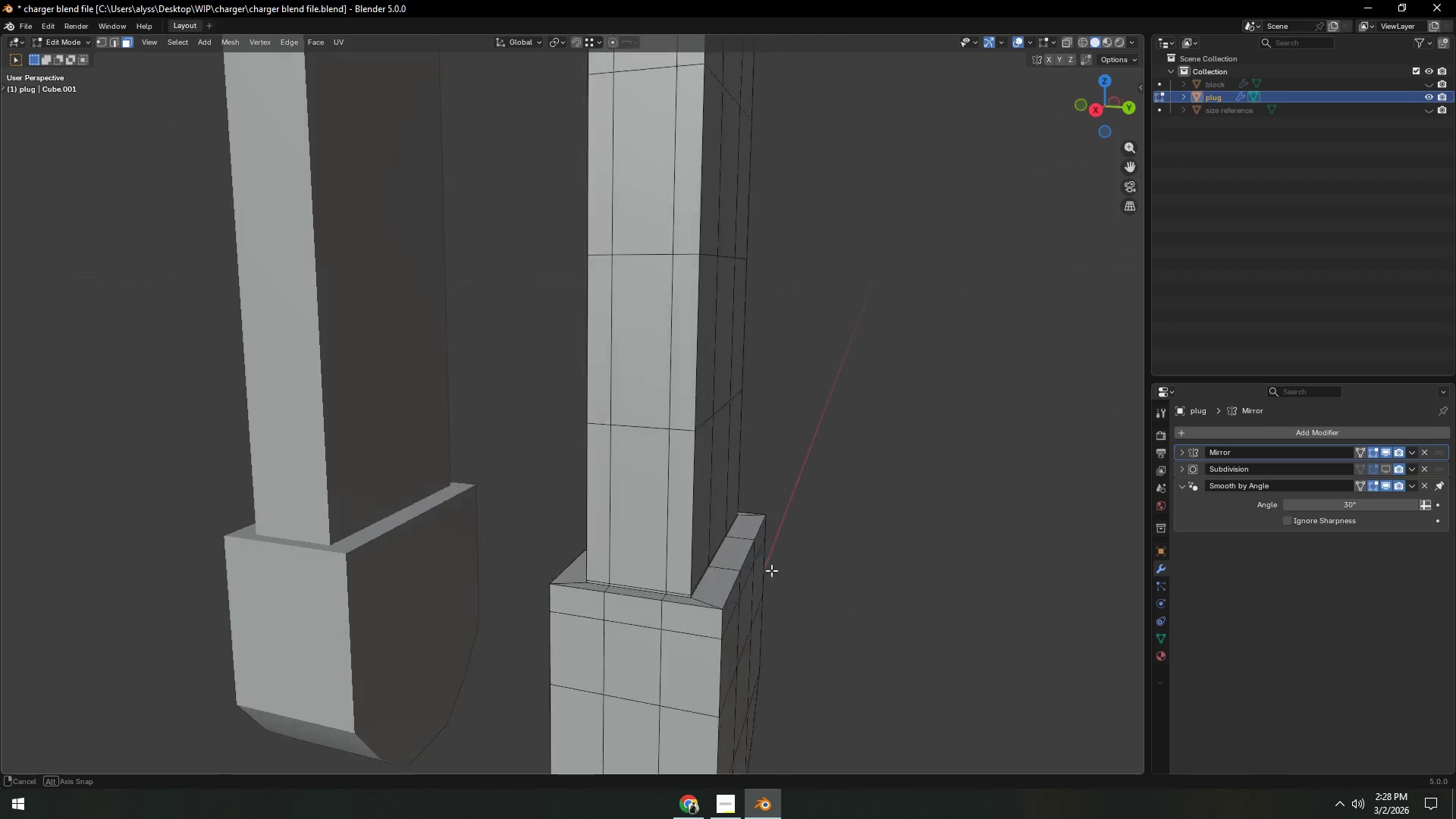 
hold_key(key=ShiftLeft, duration=0.34)
 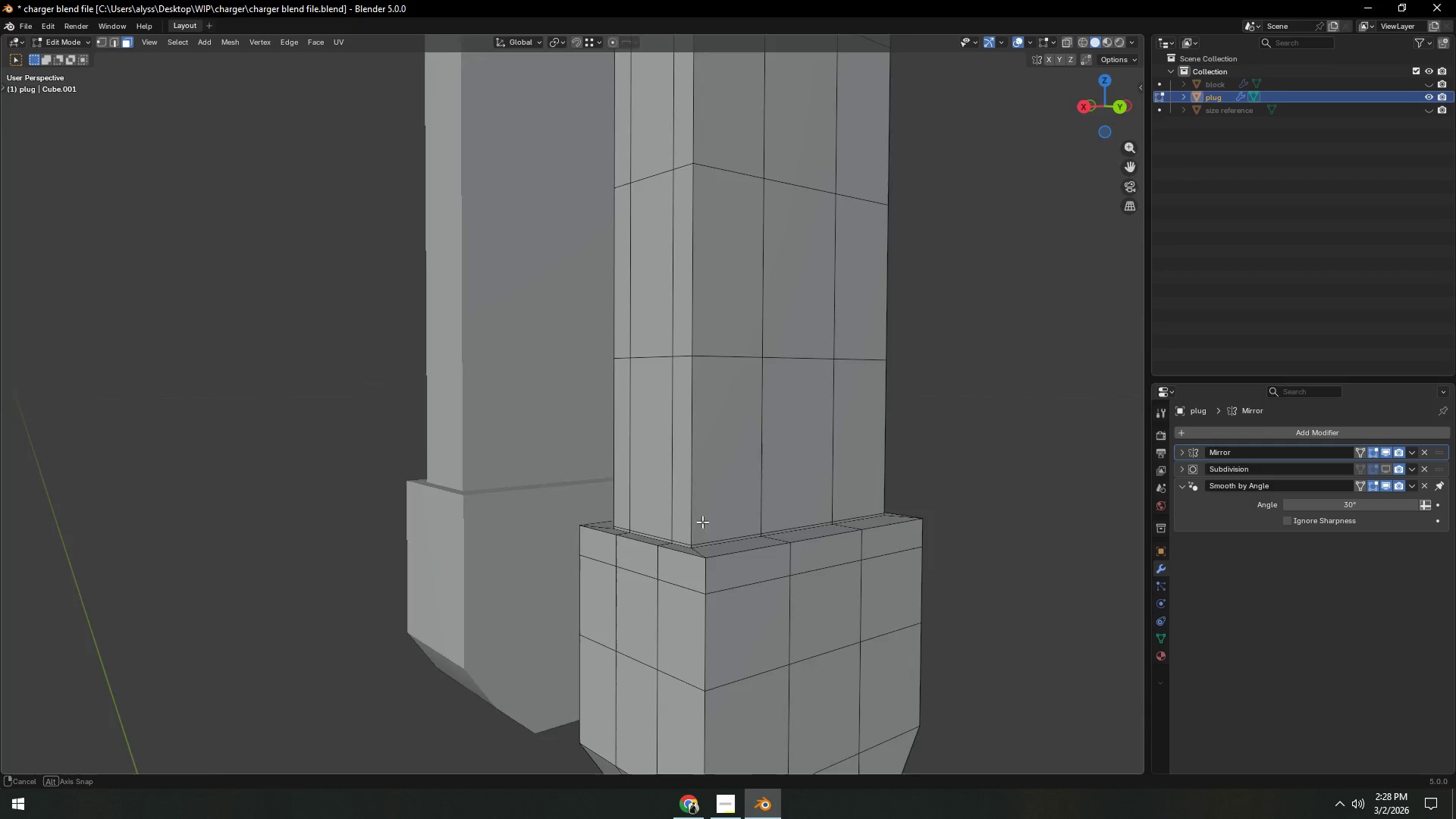 
hold_key(key=ShiftLeft, duration=0.39)
 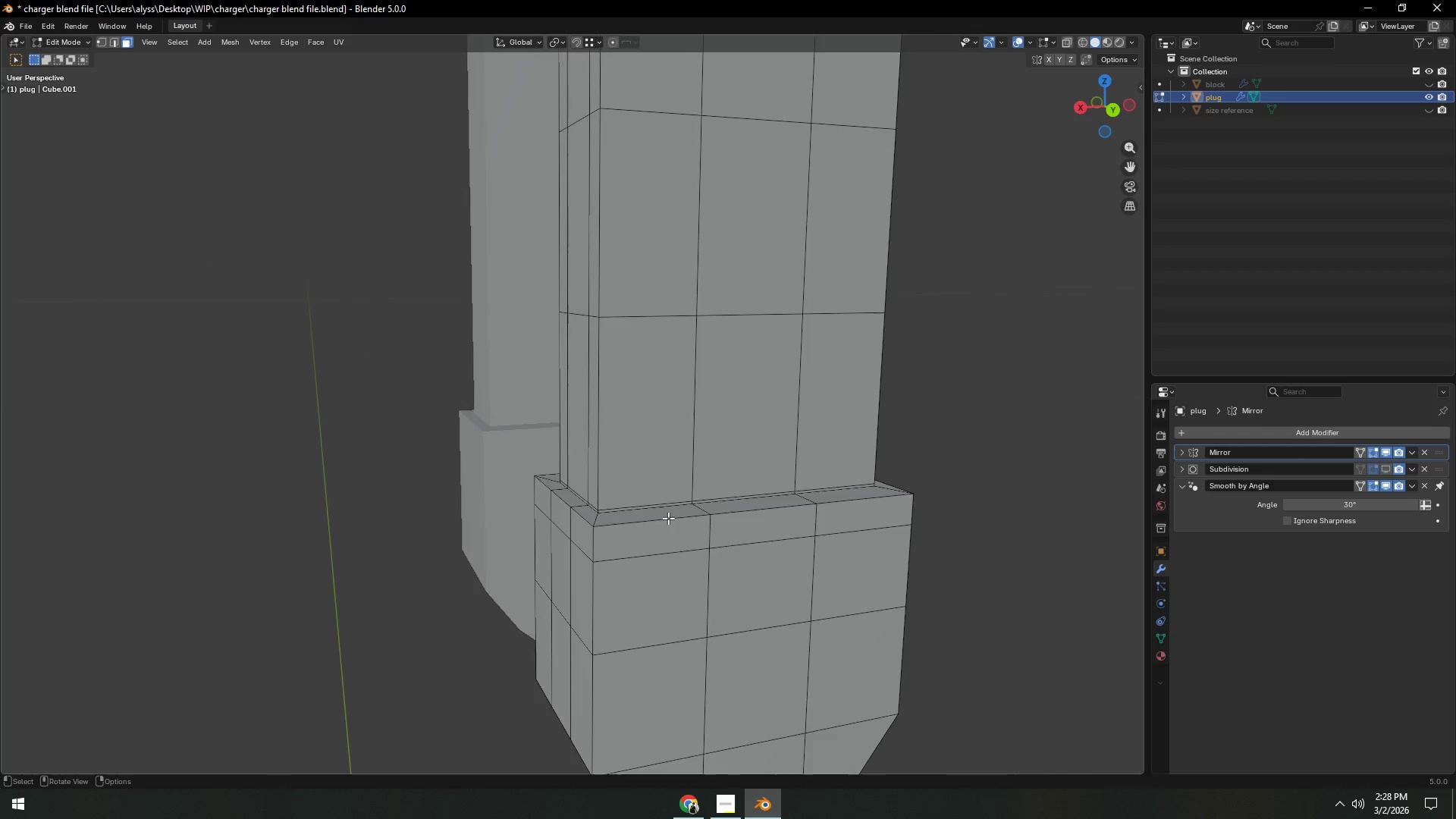 
scroll: coordinate [670, 522], scroll_direction: up, amount: 2.0
 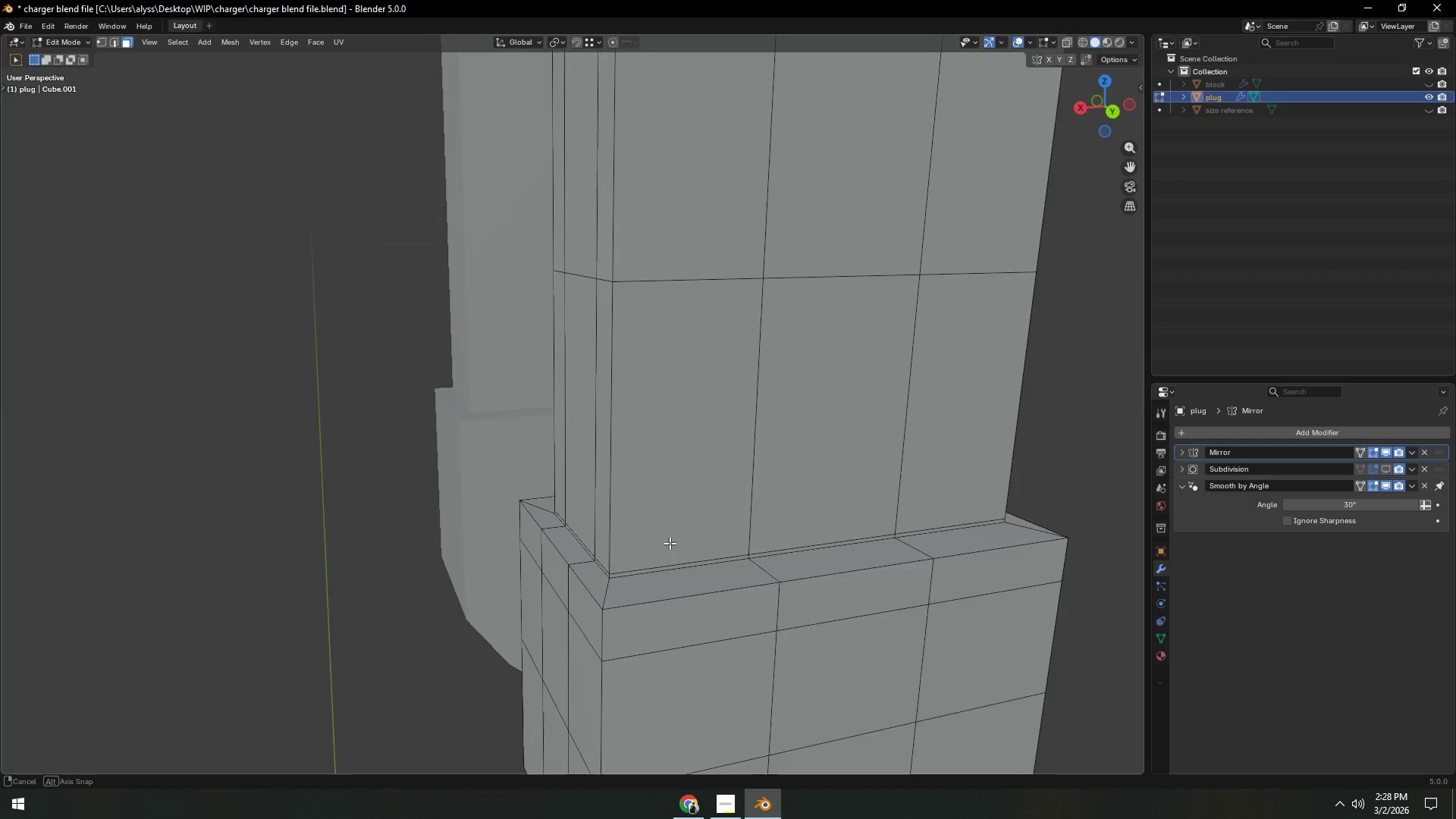 
hold_key(key=ShiftLeft, duration=0.31)
 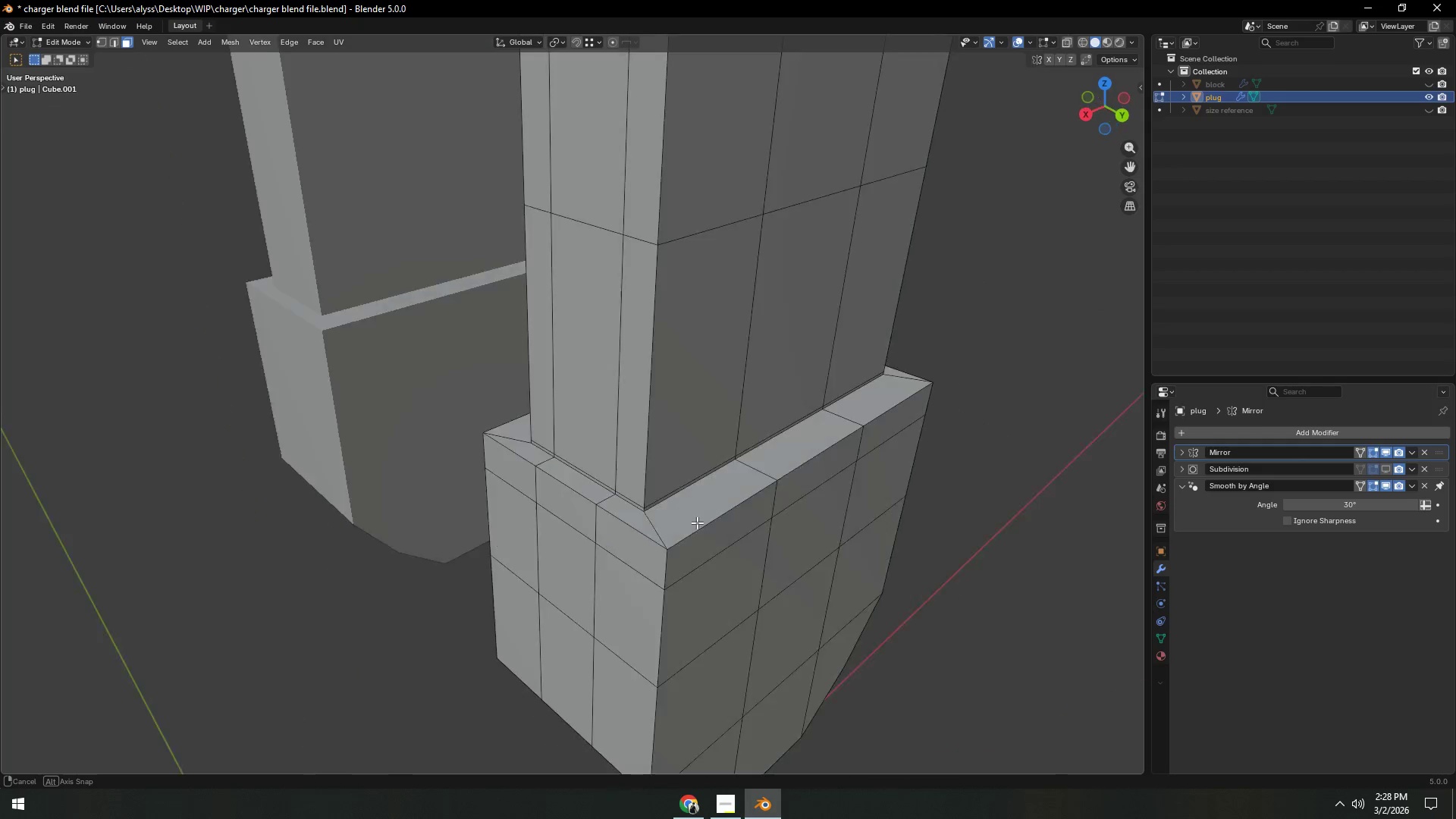 
key(Control+ControlLeft)
 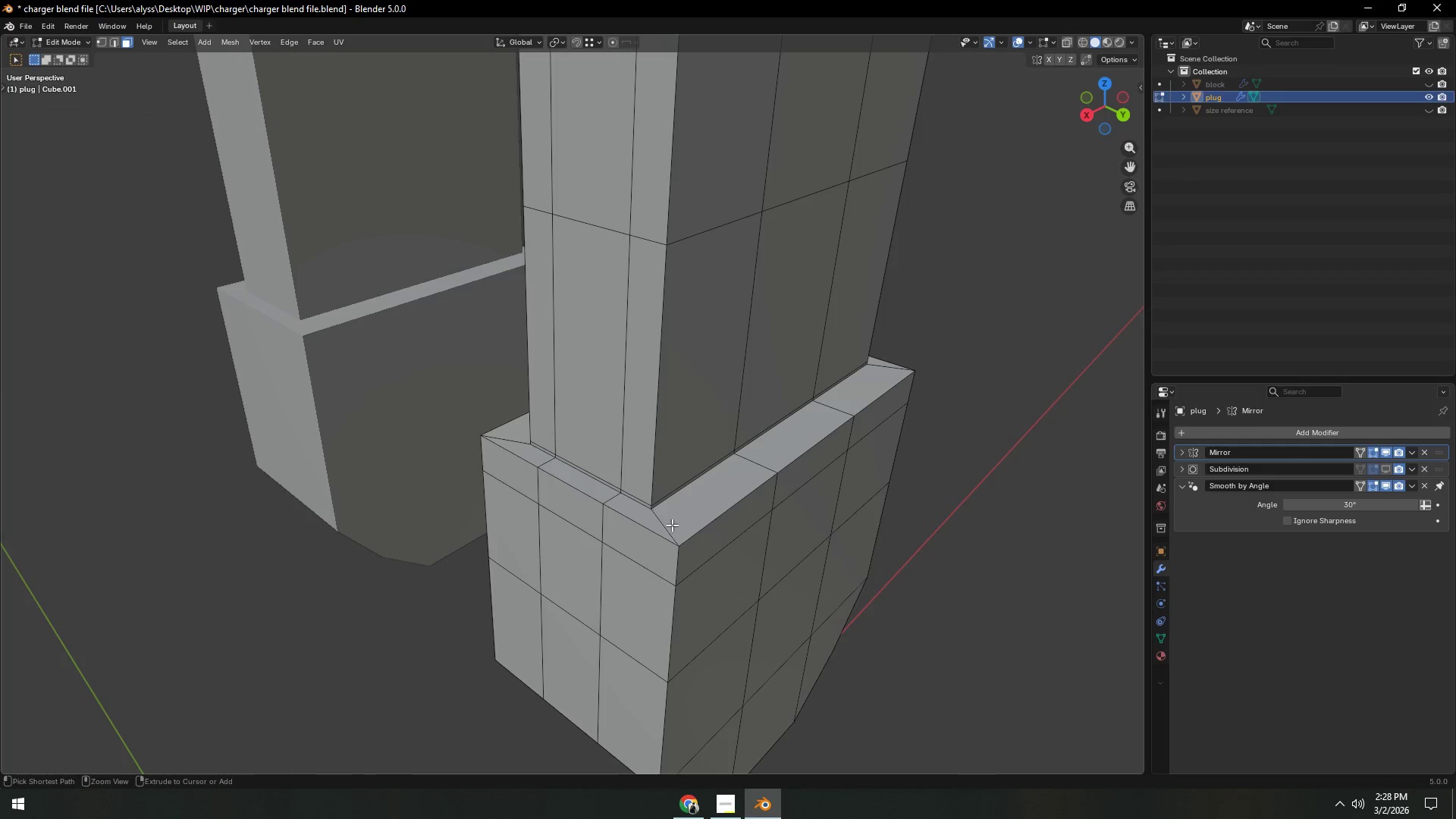 
key(Control+R)
 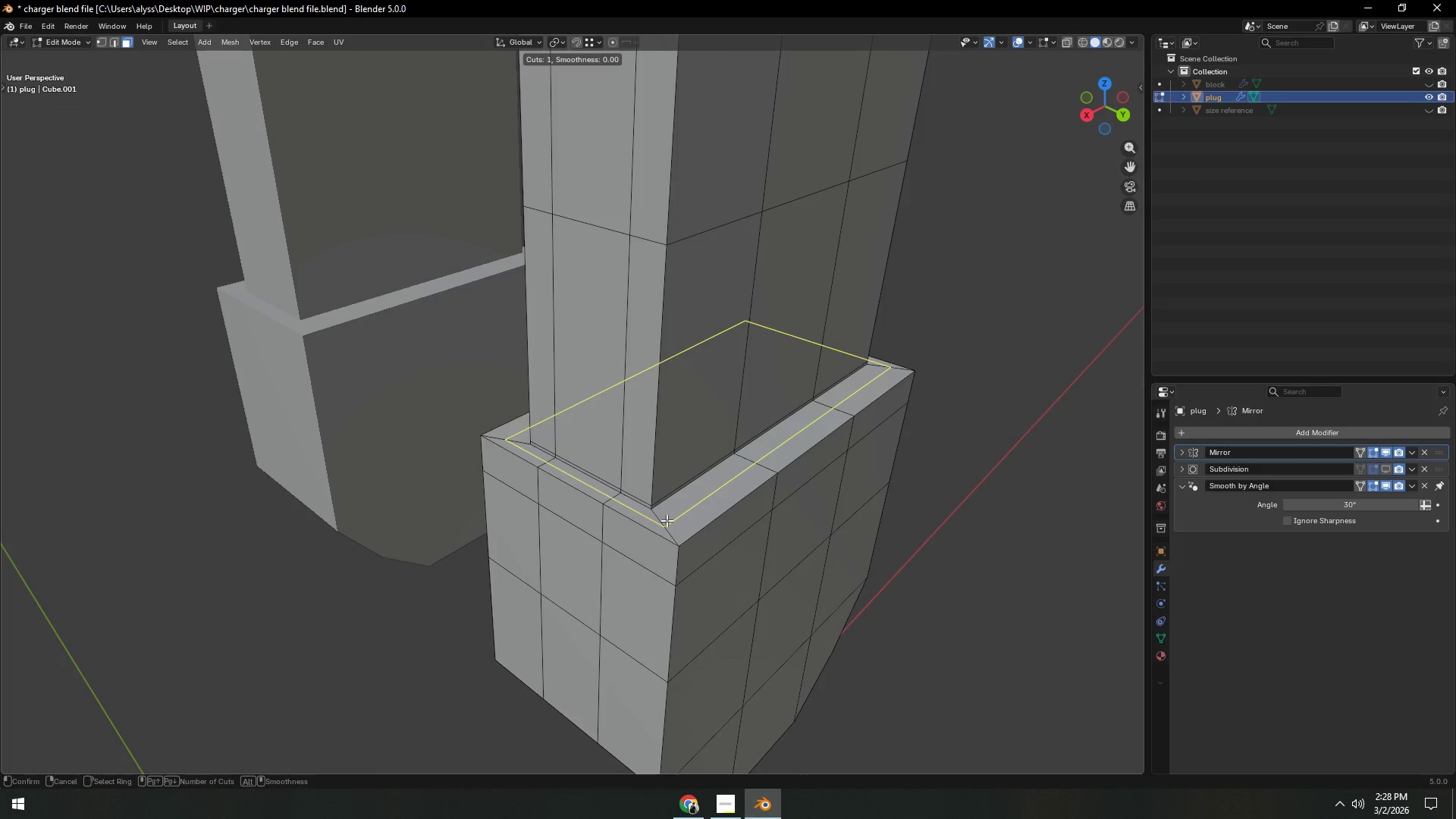 
left_click([667, 520])
 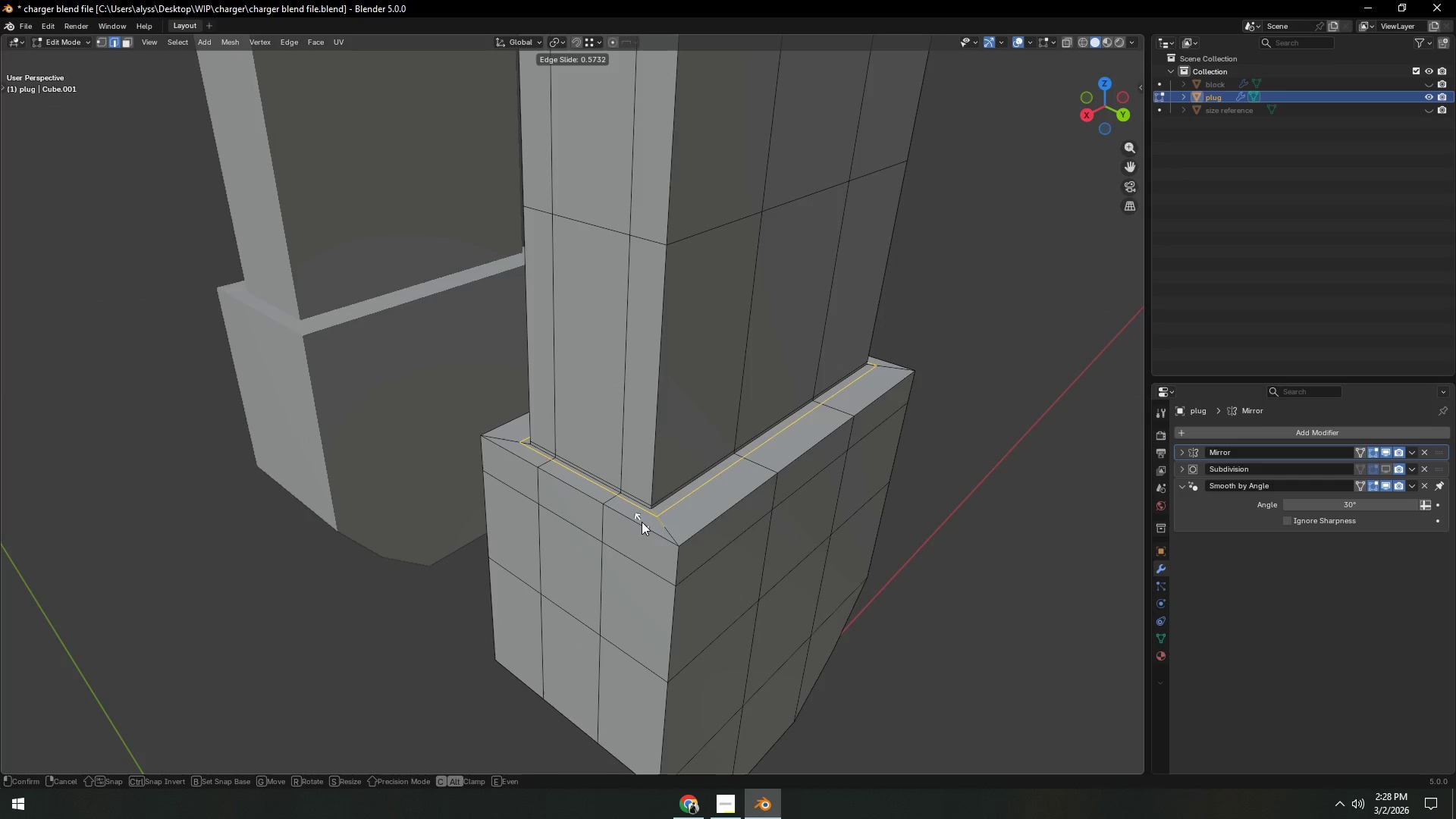 
hold_key(key=ShiftLeft, duration=0.42)
 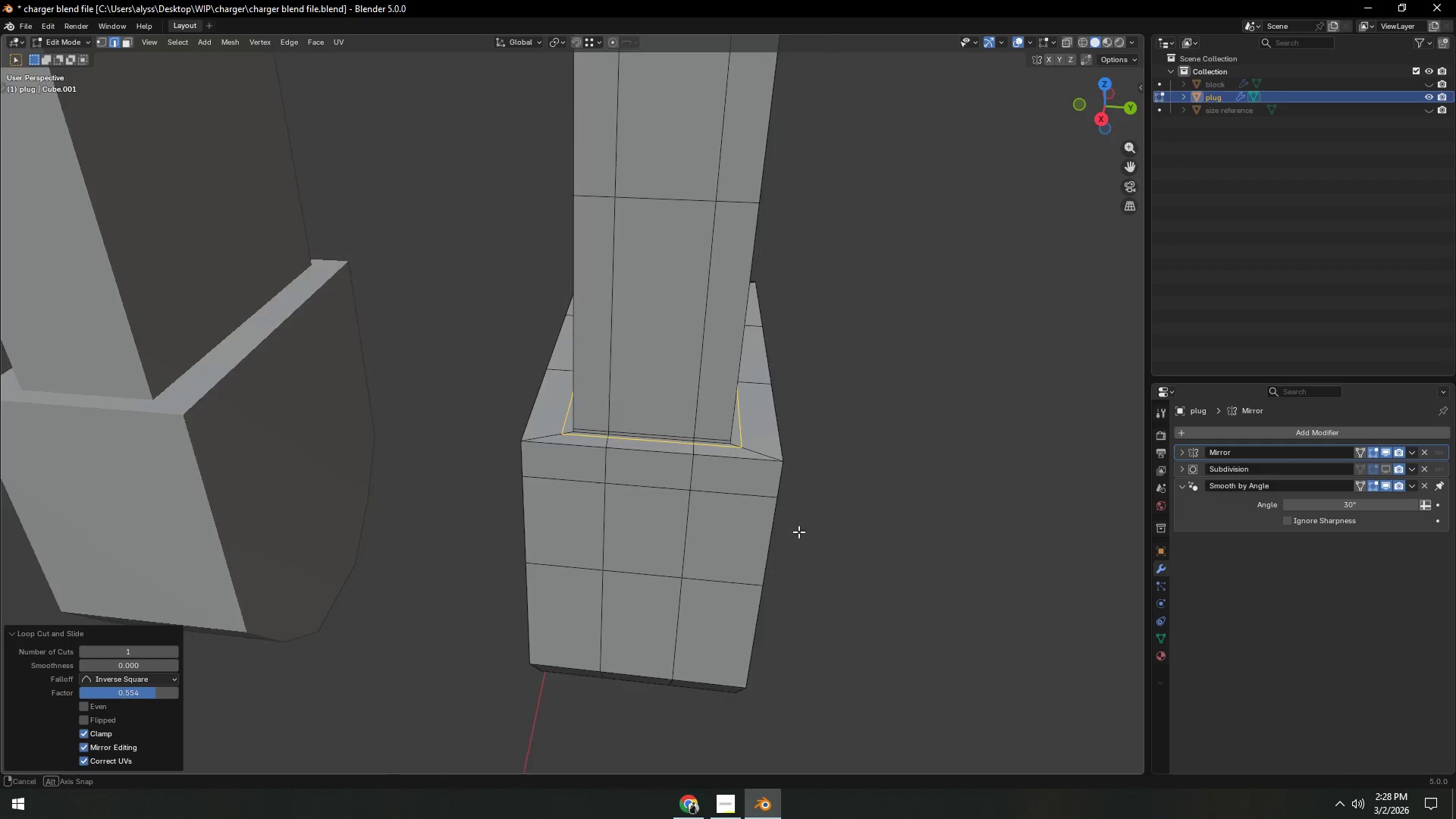 
key(Shift+ShiftLeft)
 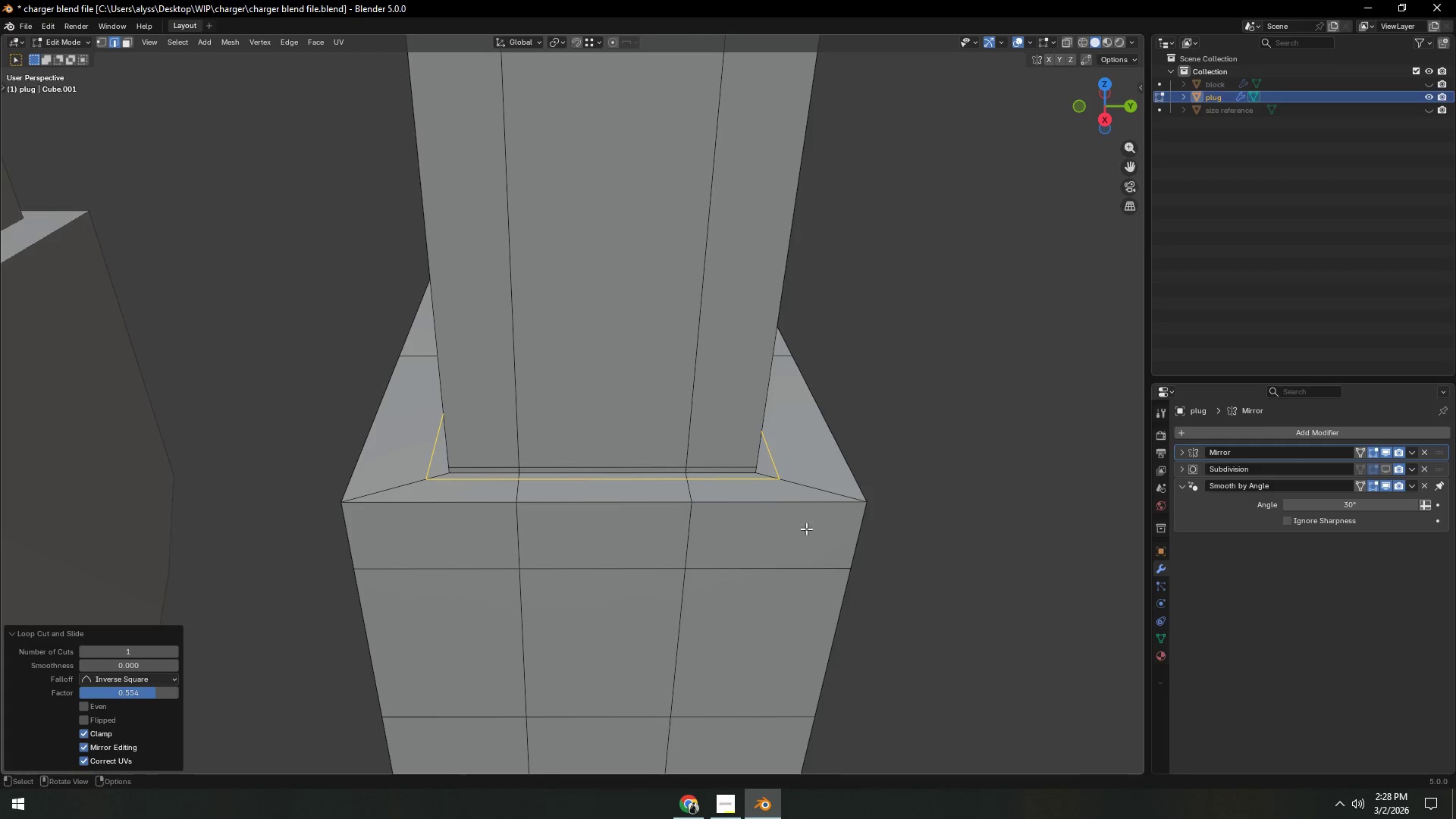 
scroll: coordinate [826, 532], scroll_direction: up, amount: 4.0
 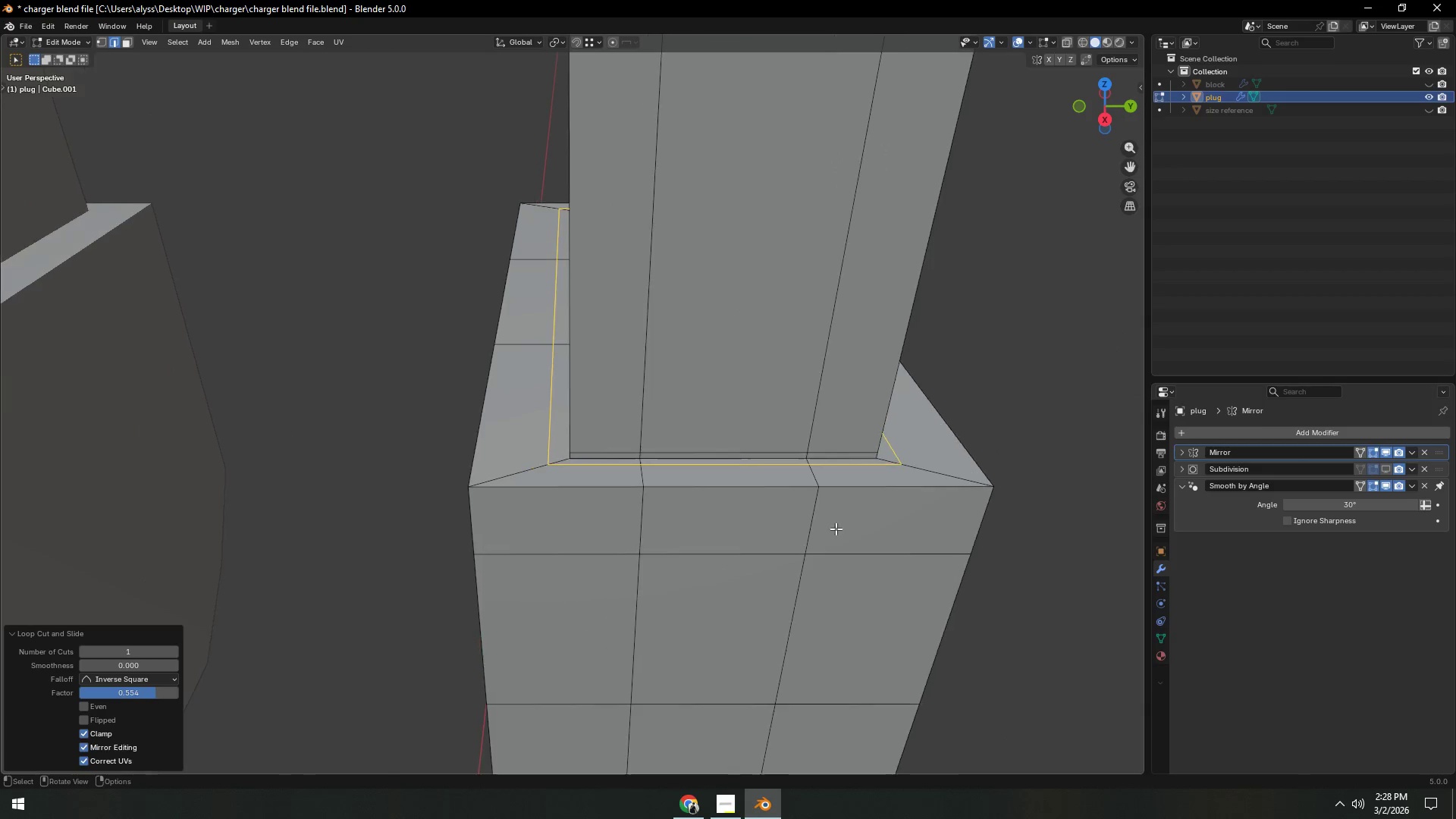 
type(sy)
 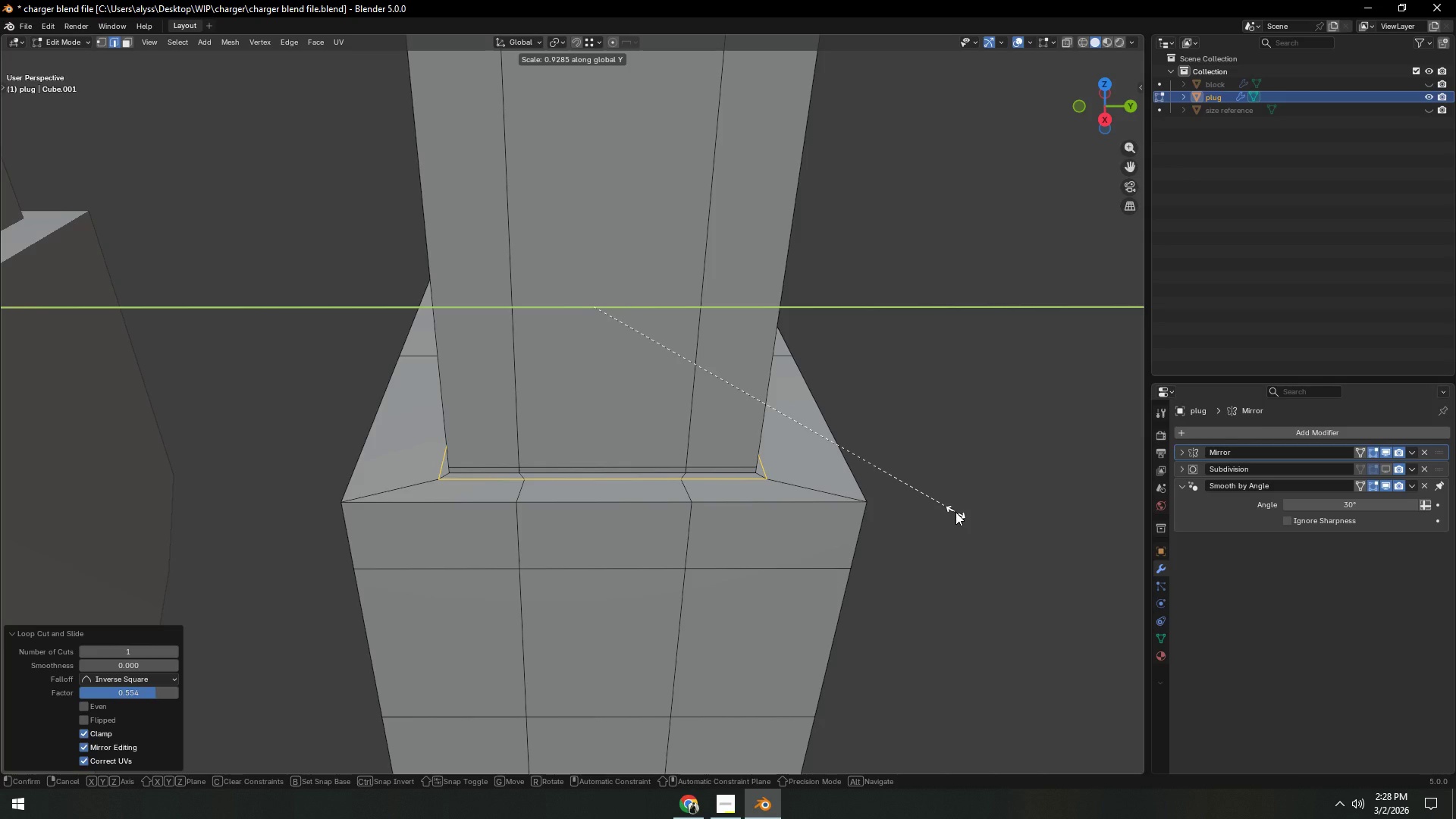 
right_click([956, 512])
 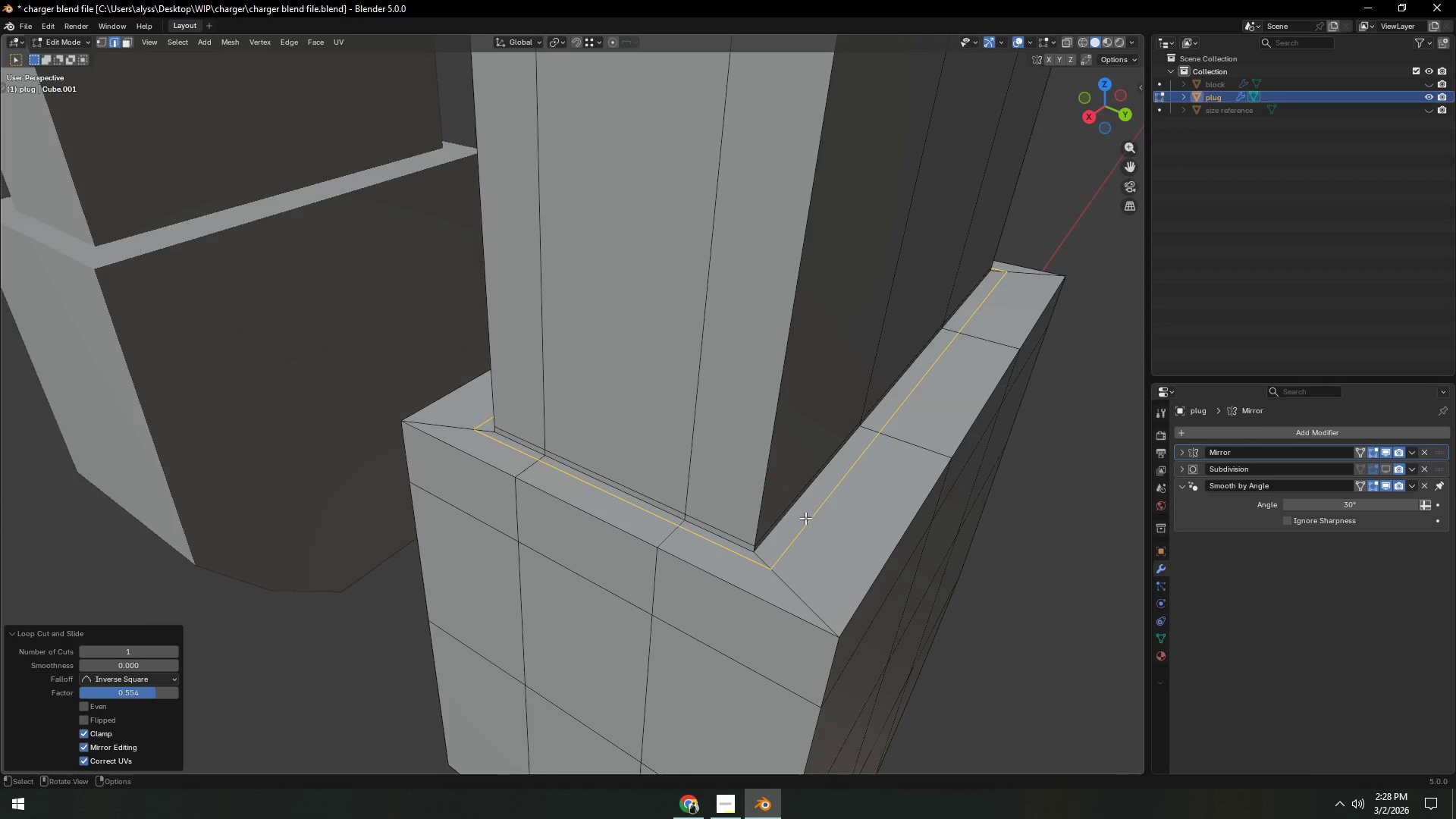 
left_click([809, 519])
 